 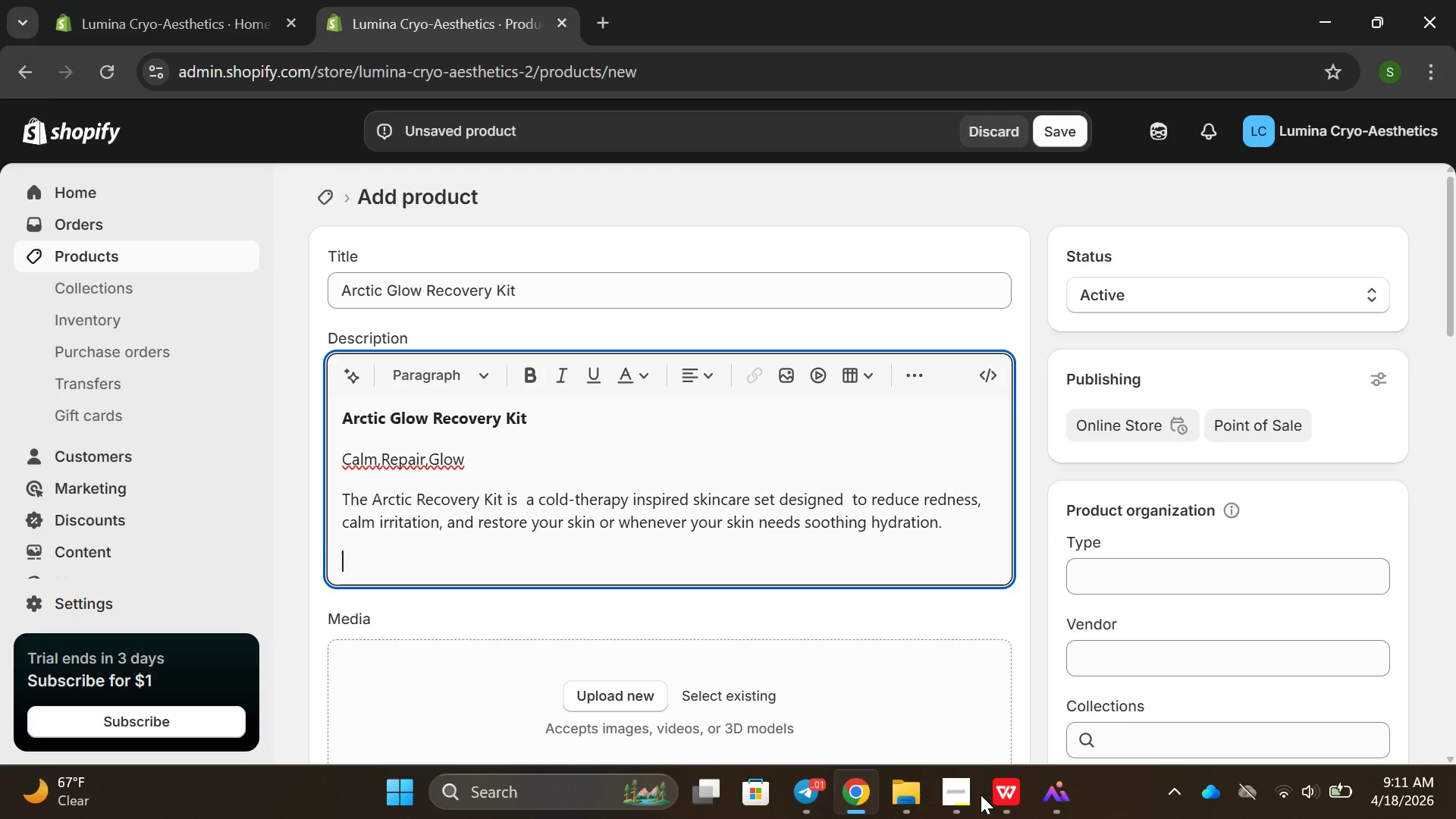 
key(Enter)
 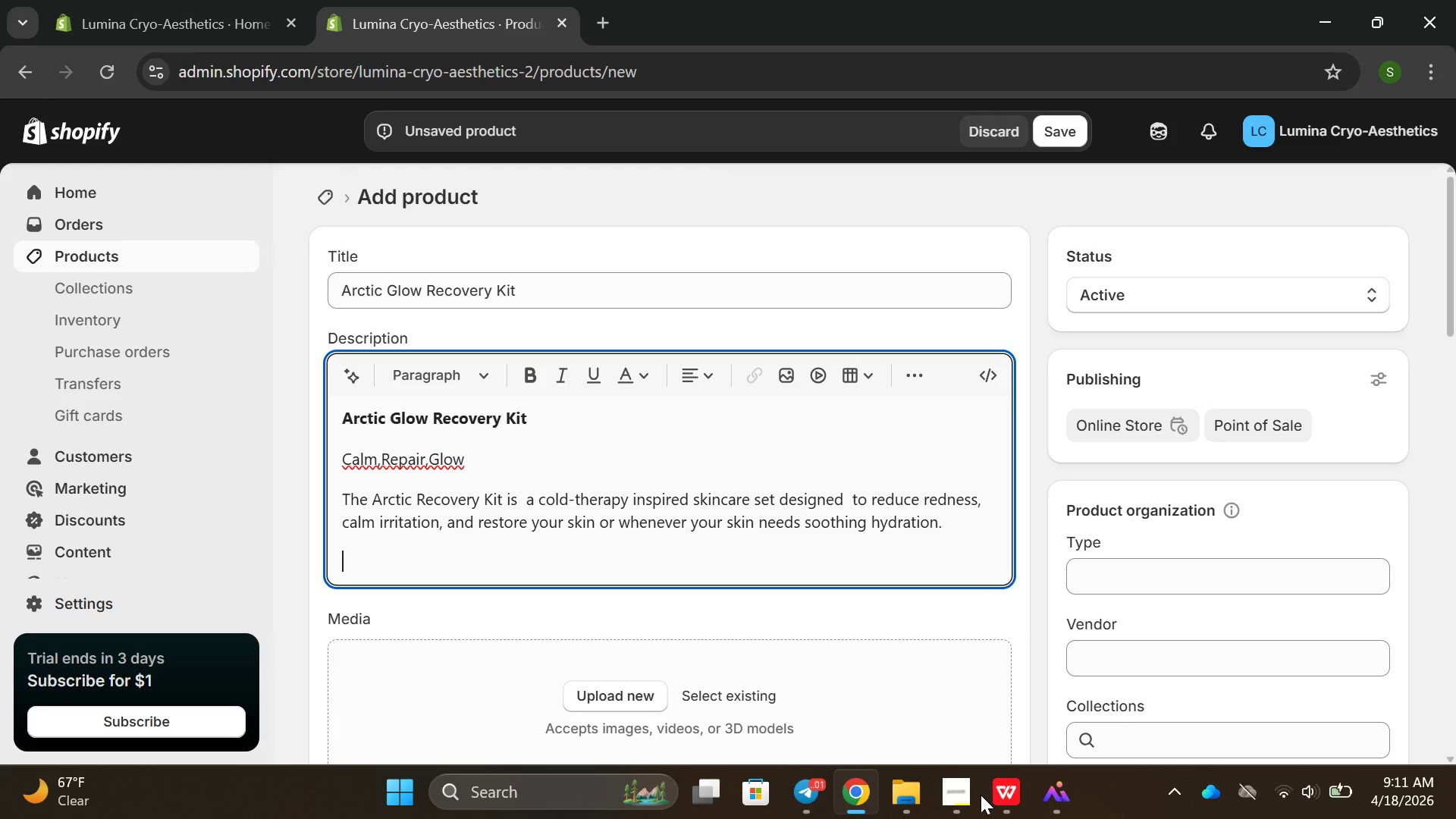 
type(why is )
key(Backspace)
key(Backspace)
key(Backspace)
type( you )
key(Backspace)
type('ll love it)
 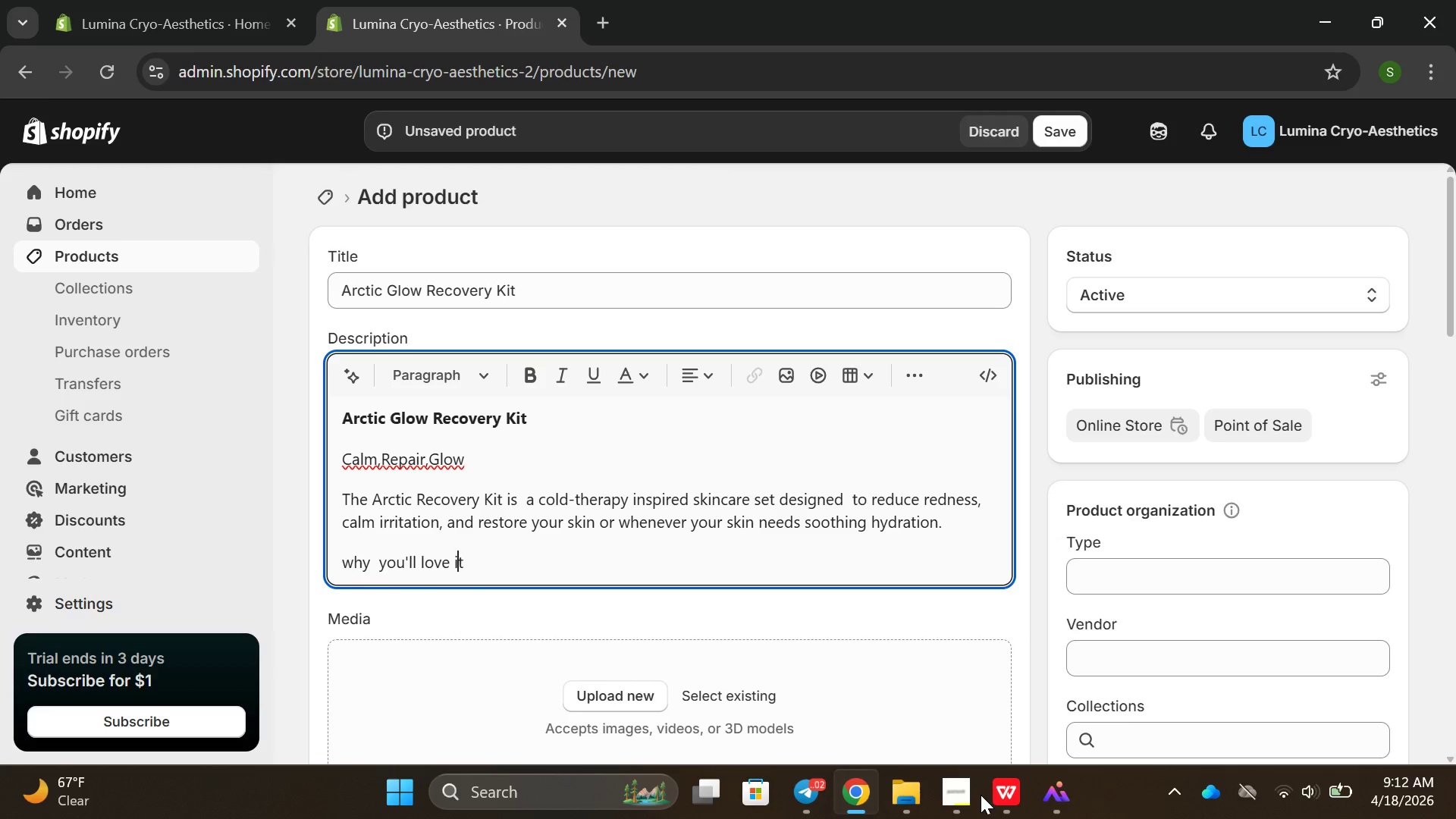 
key(ArrowLeft)
 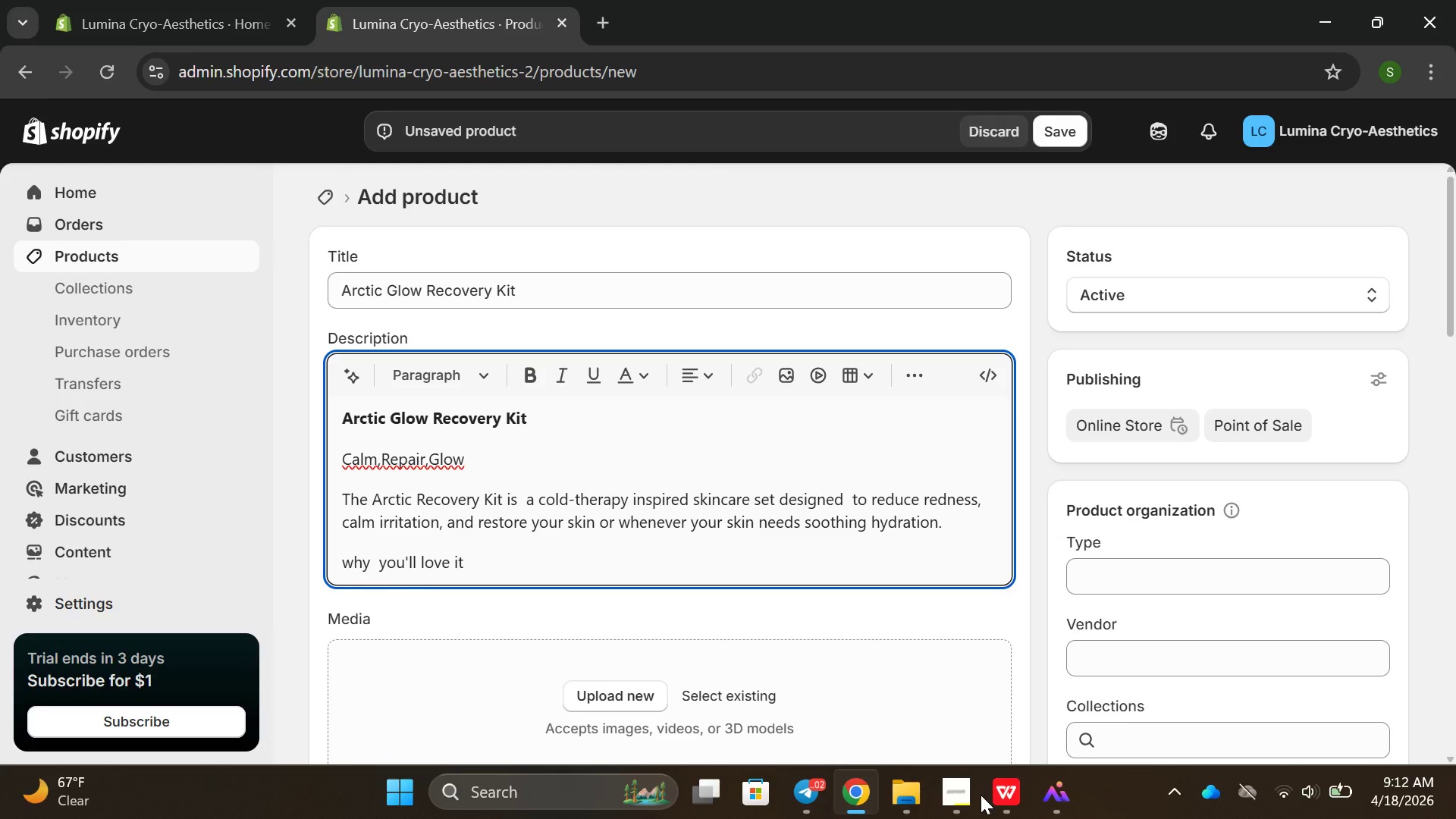 
key(ArrowLeft)
 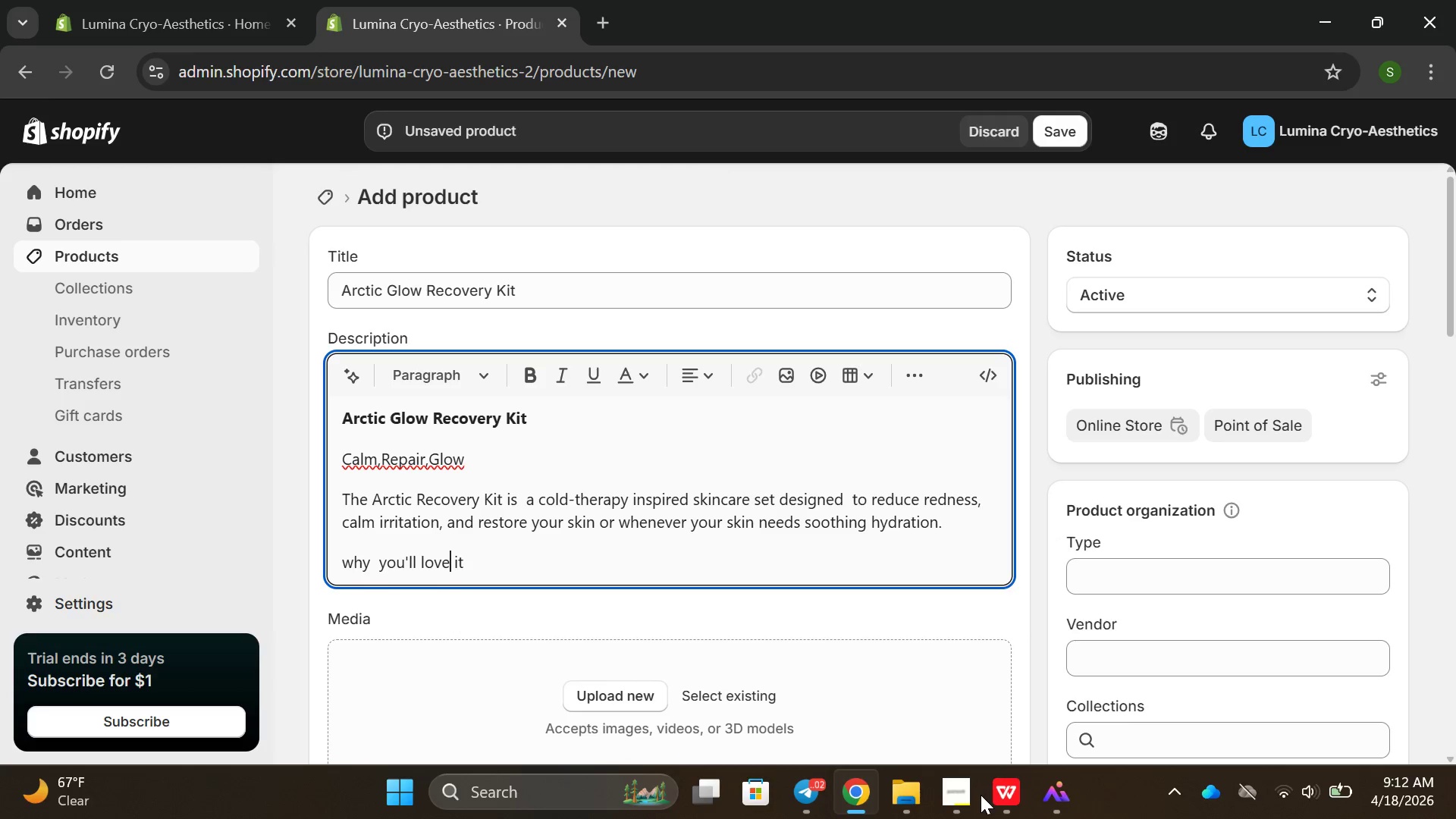 
key(ArrowLeft)
 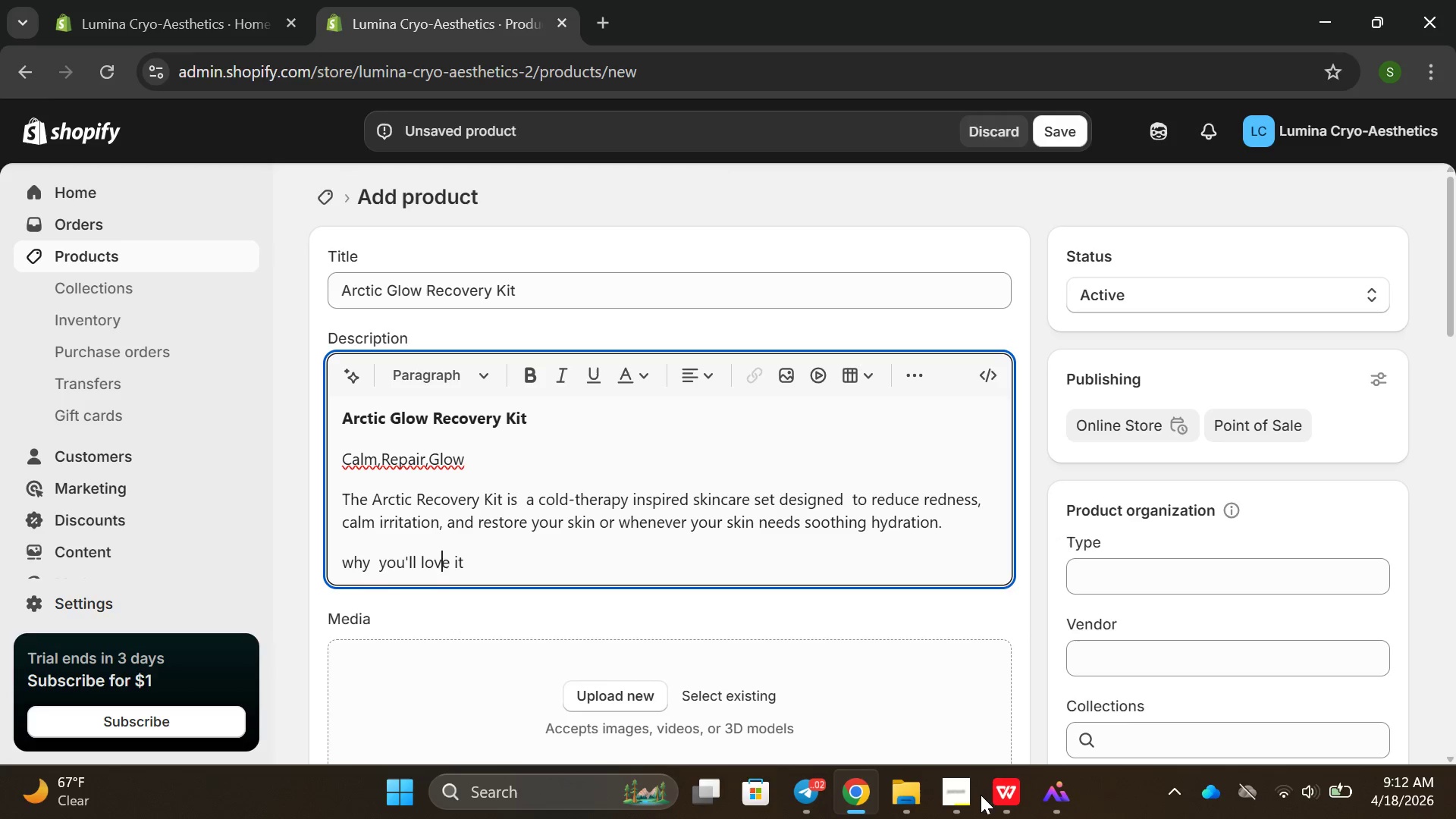 
key(ArrowLeft)
 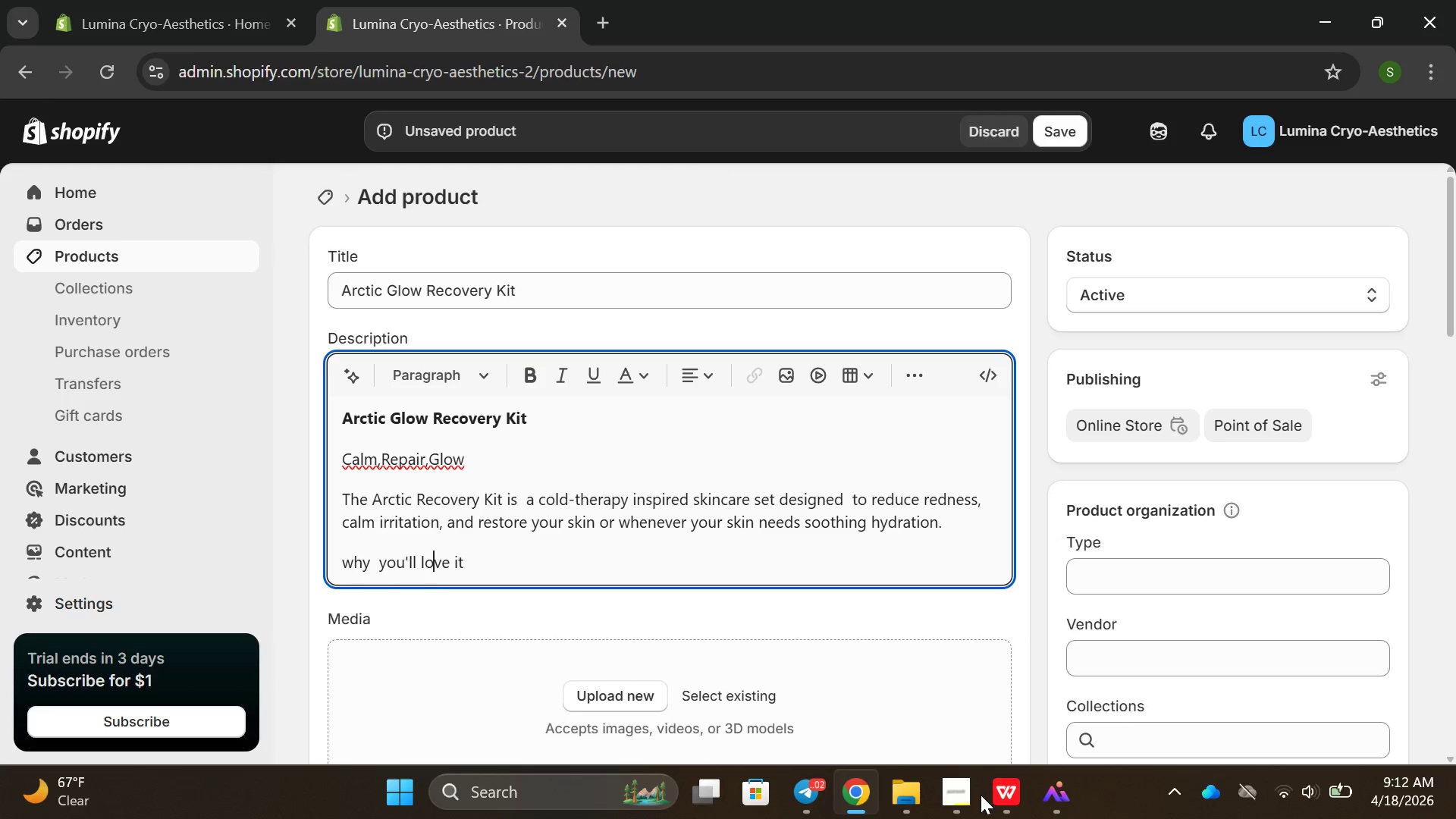 
hold_key(key=ArrowLeft, duration=0.75)
 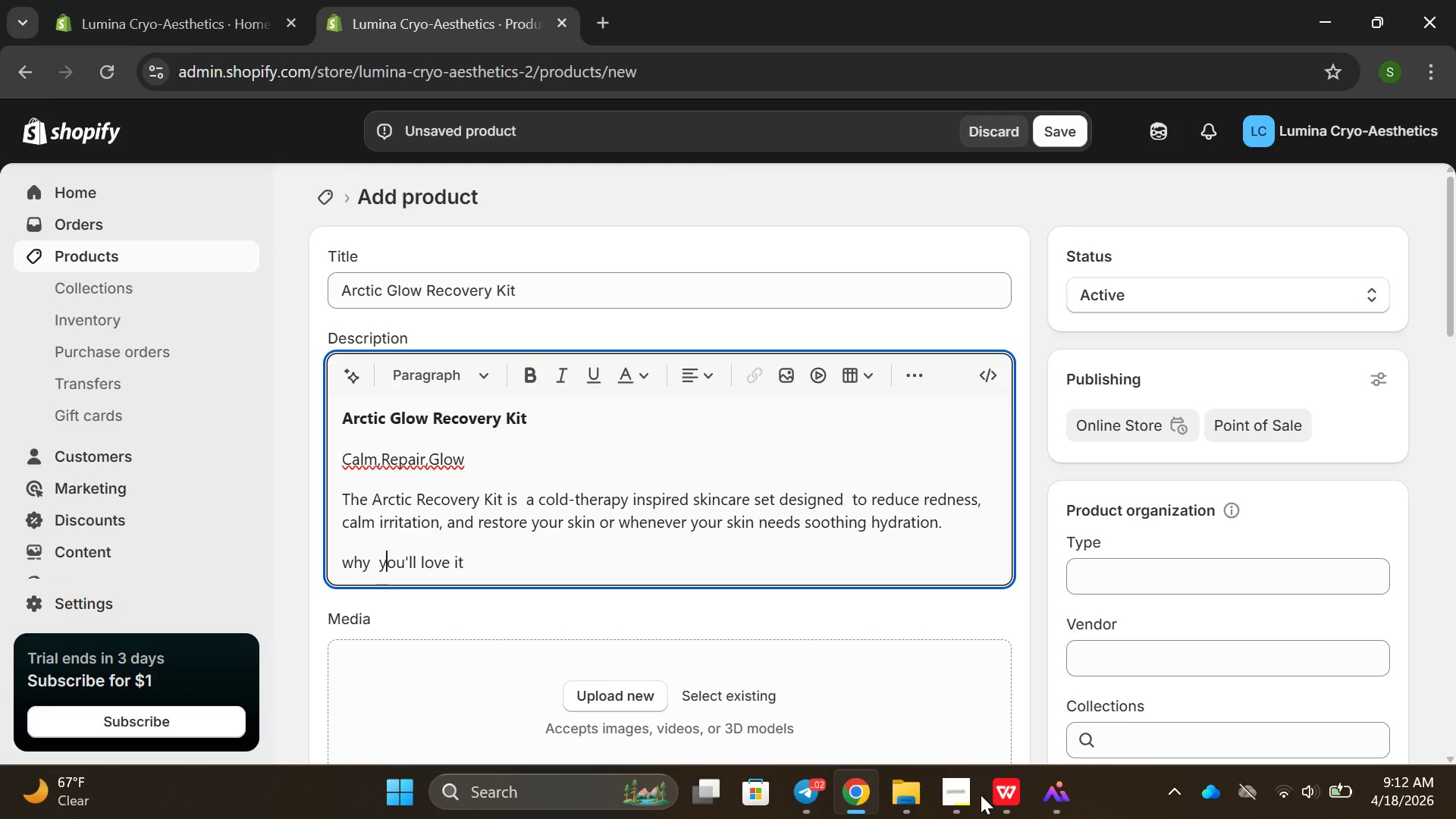 
key(ArrowLeft)
 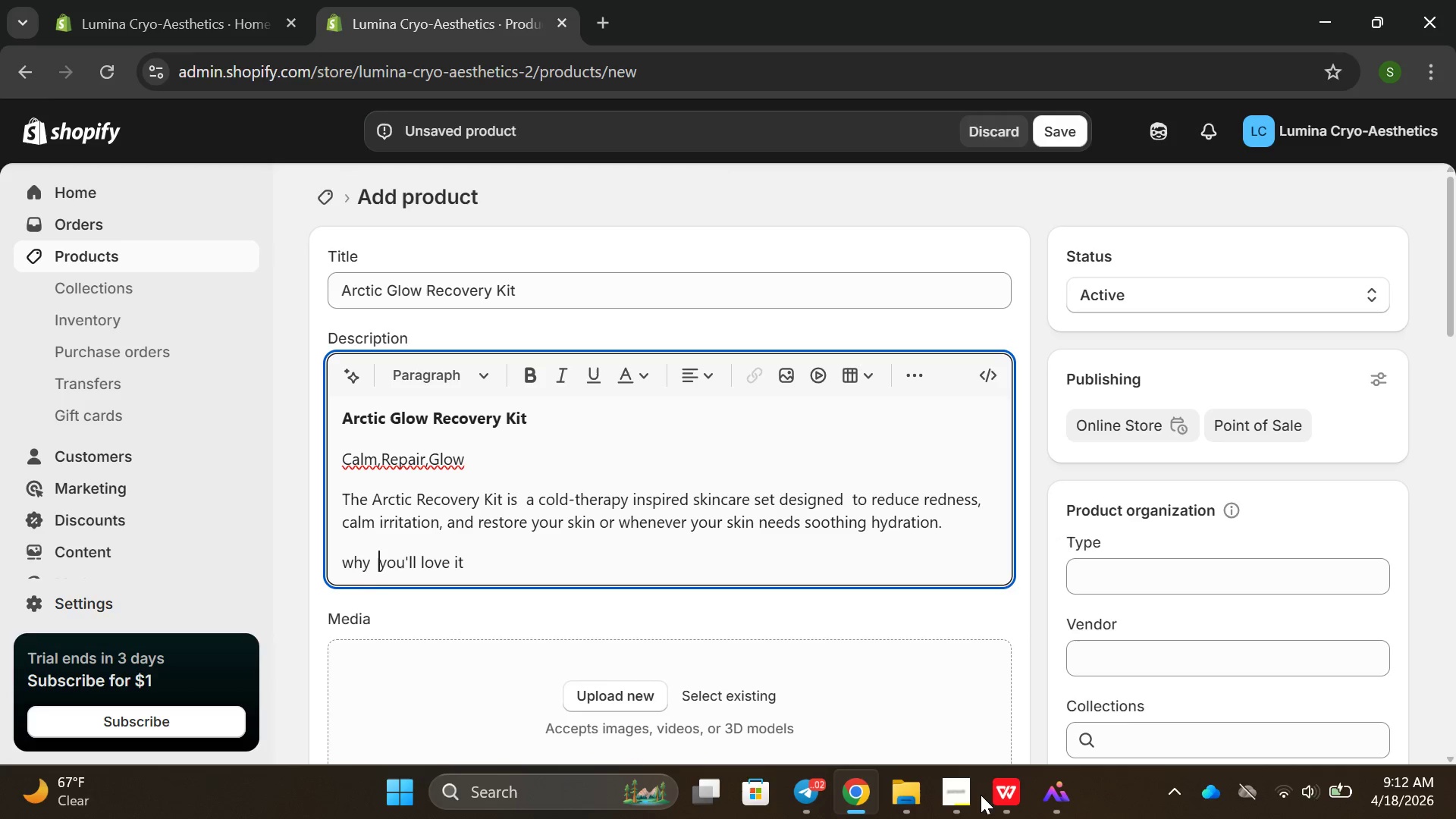 
key(ArrowLeft)
 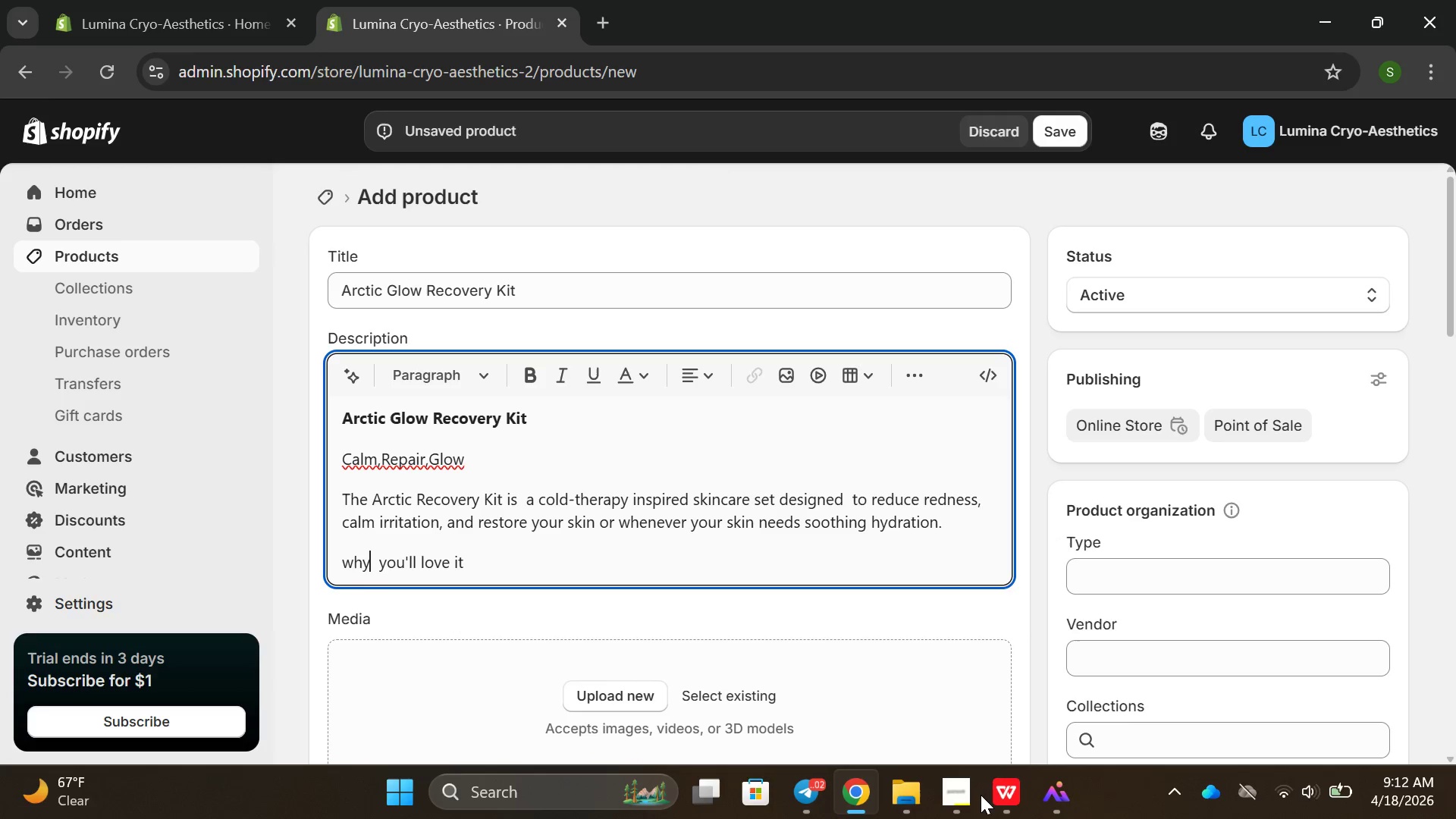 
key(ArrowLeft)
 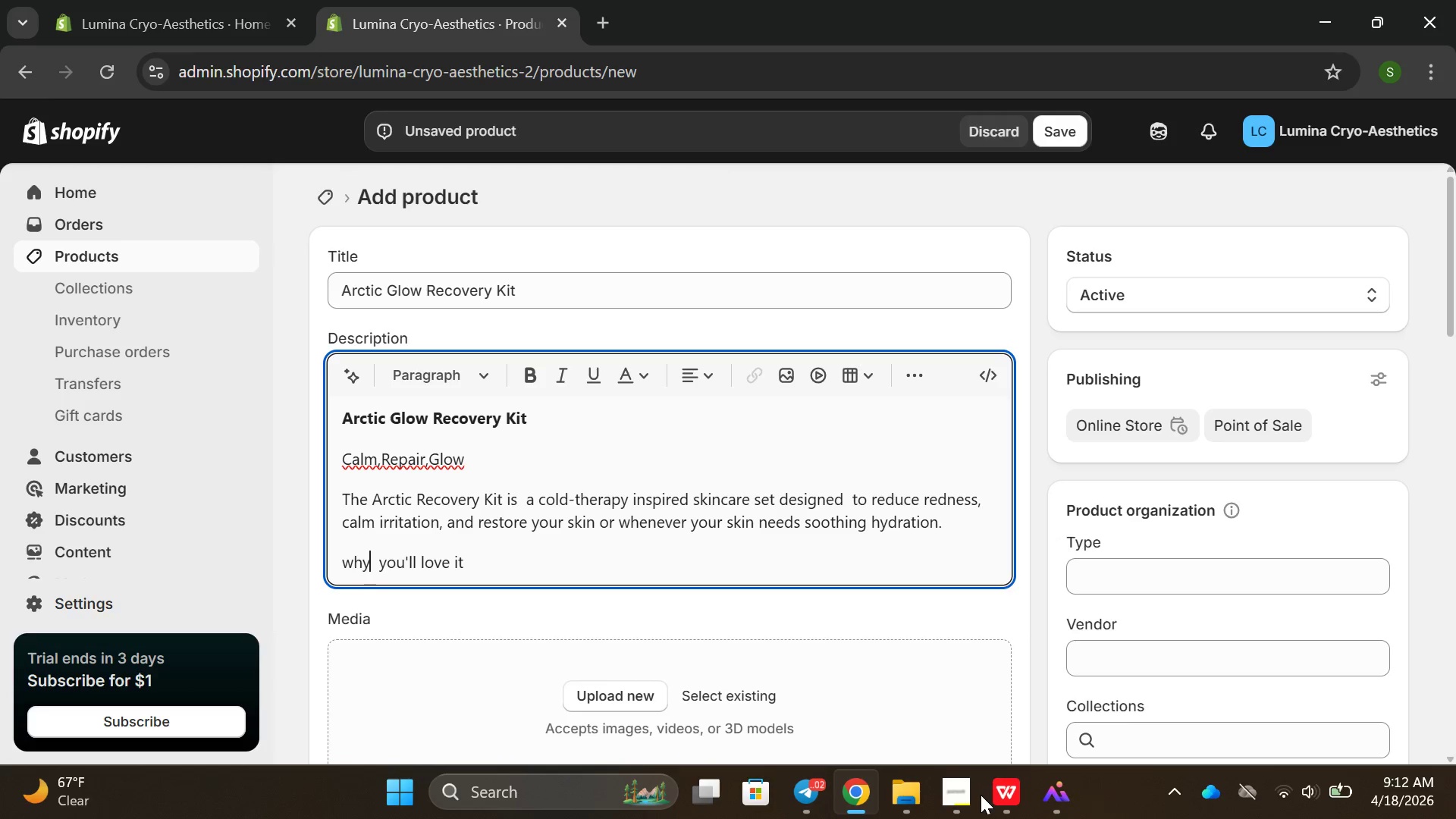 
key(ArrowLeft)
 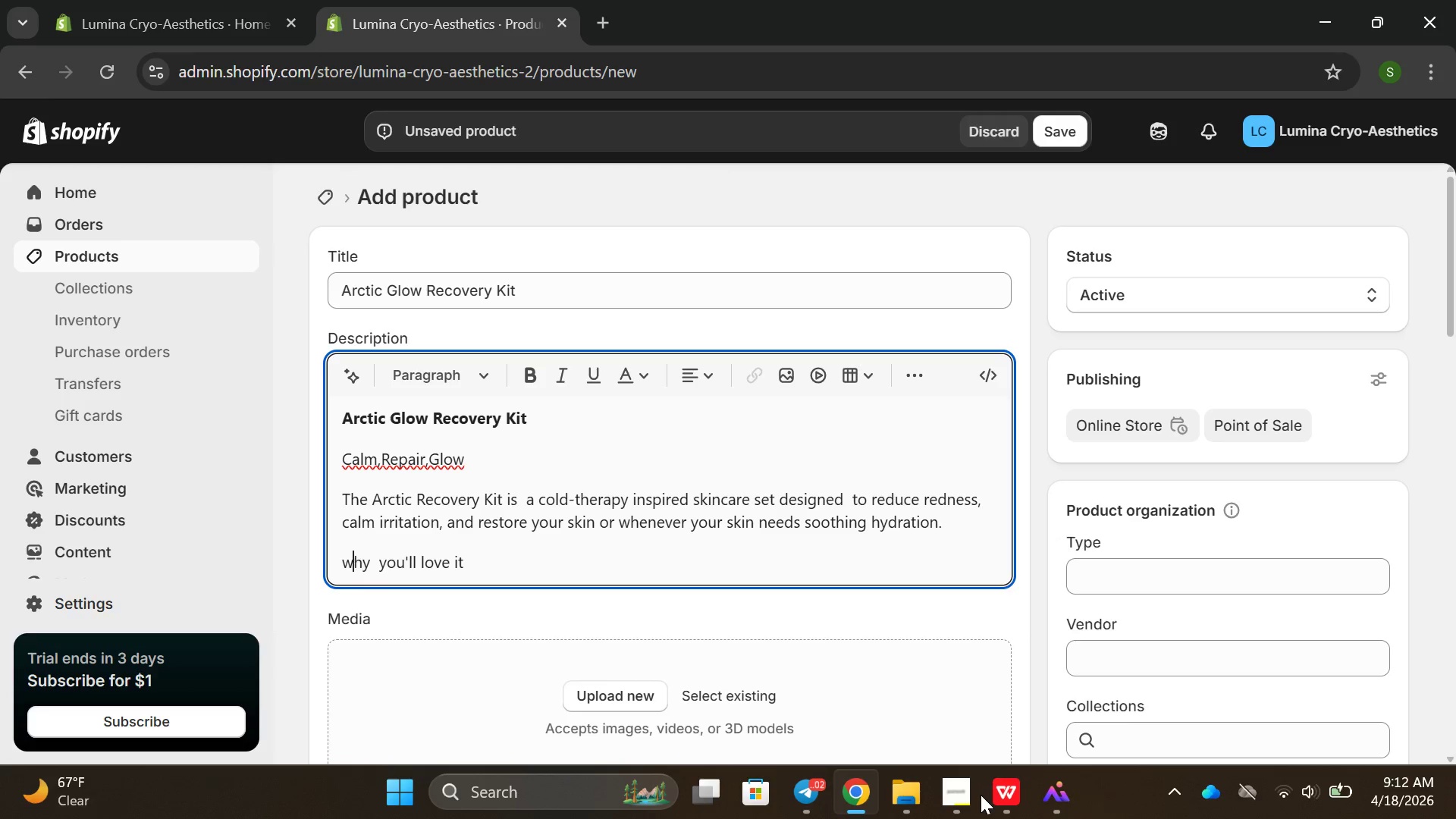 
key(ArrowLeft)
 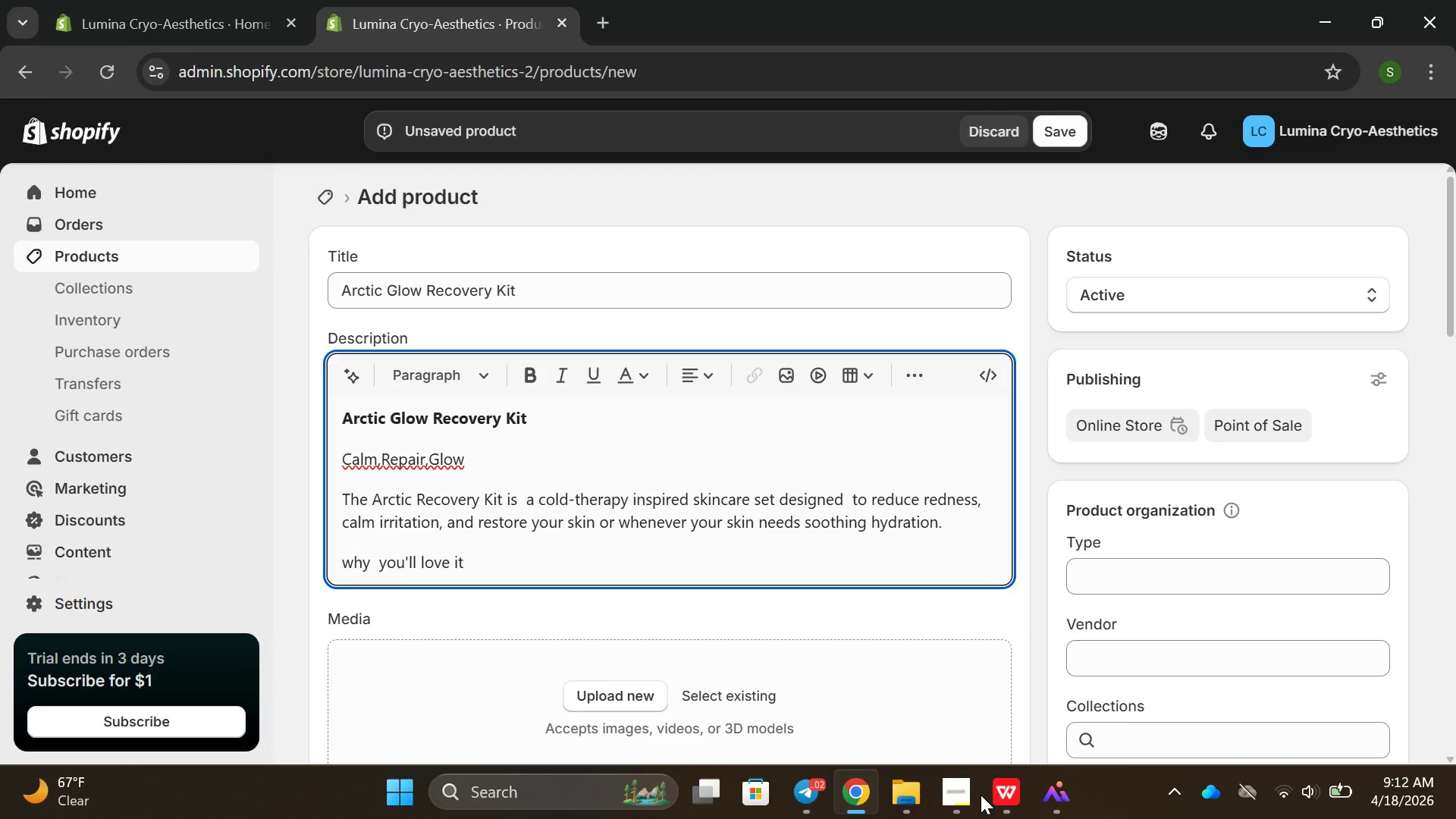 
key(Backspace)
 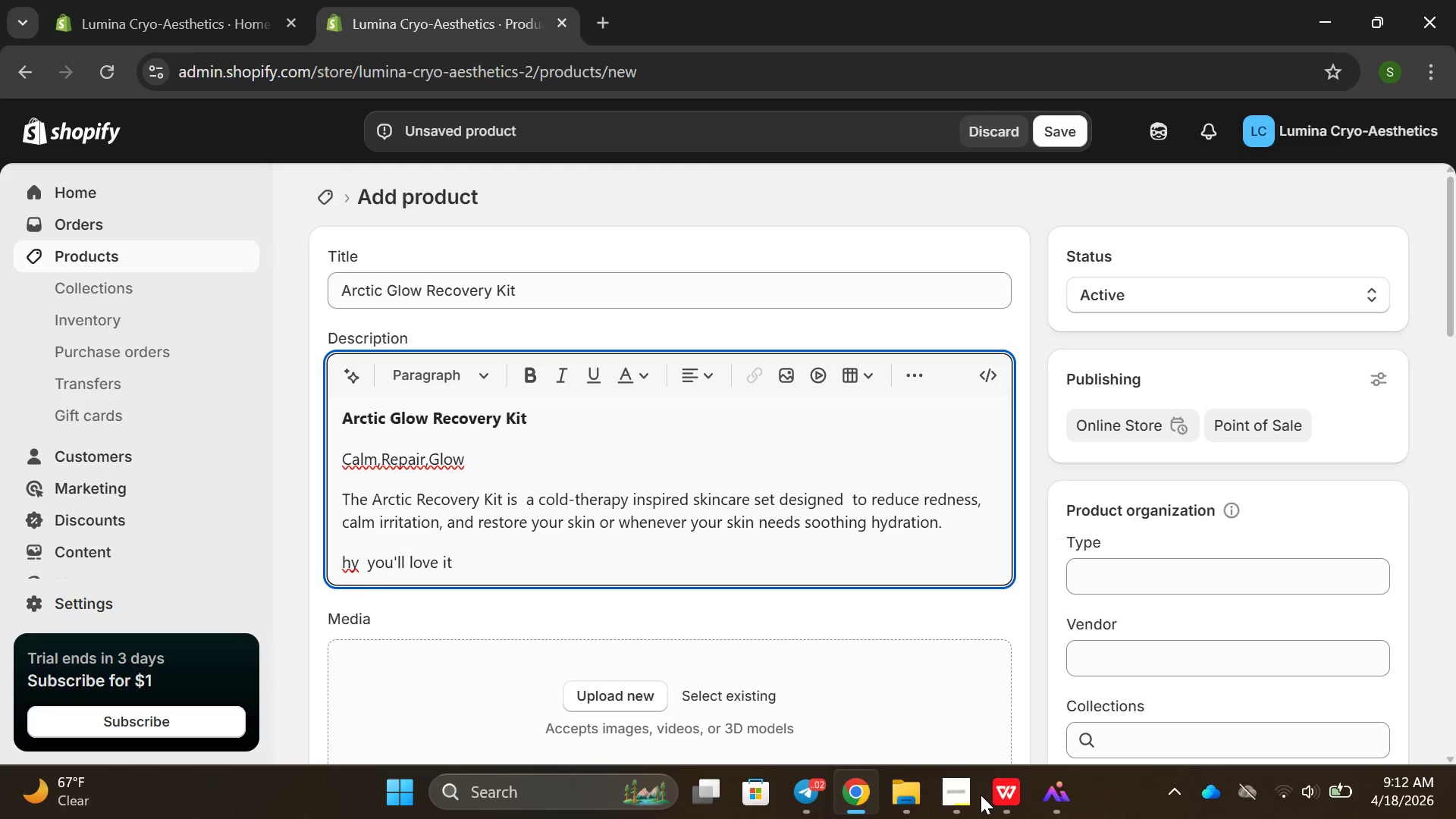 
key(Shift+W)
 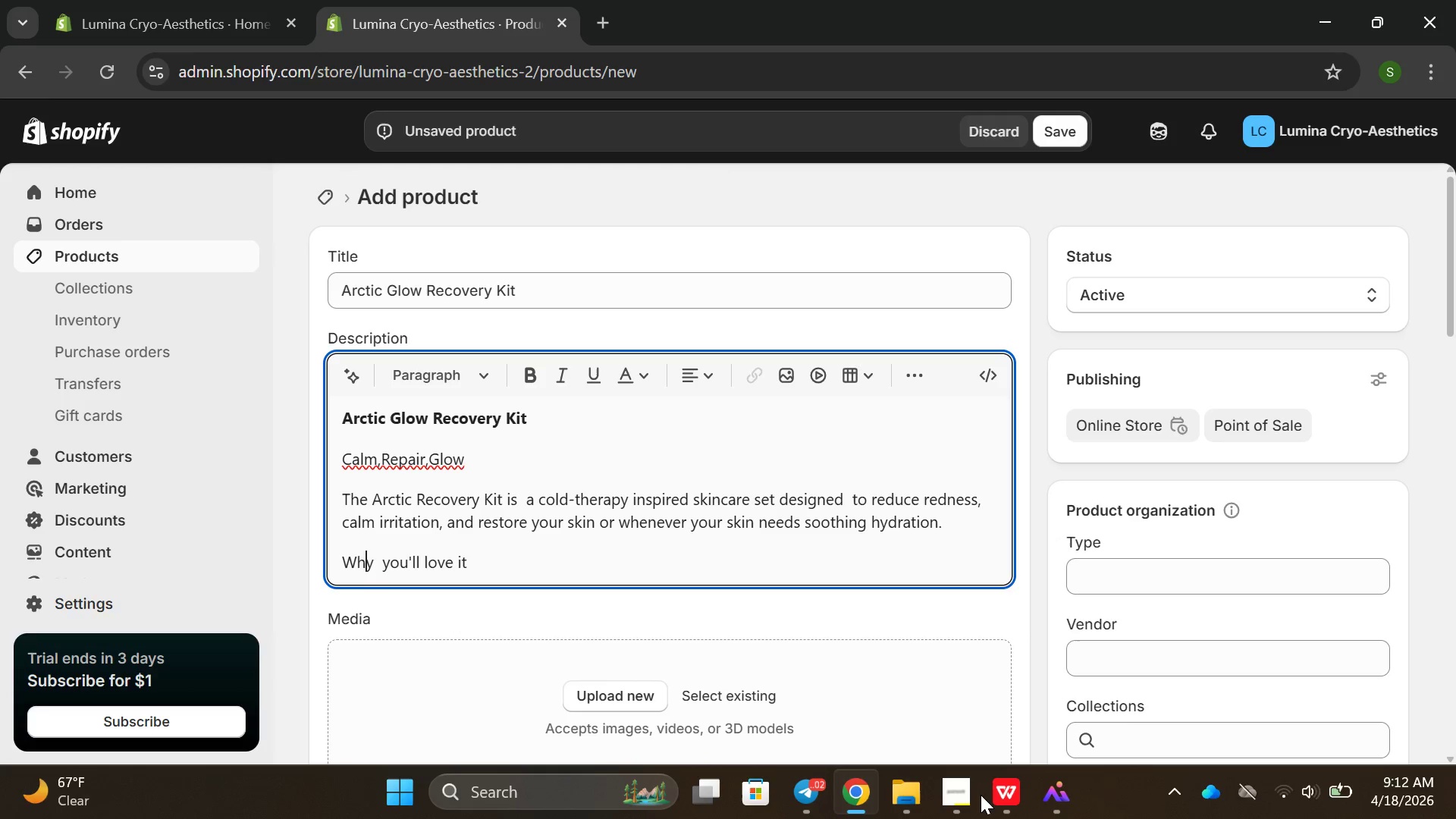 
key(ArrowRight)
 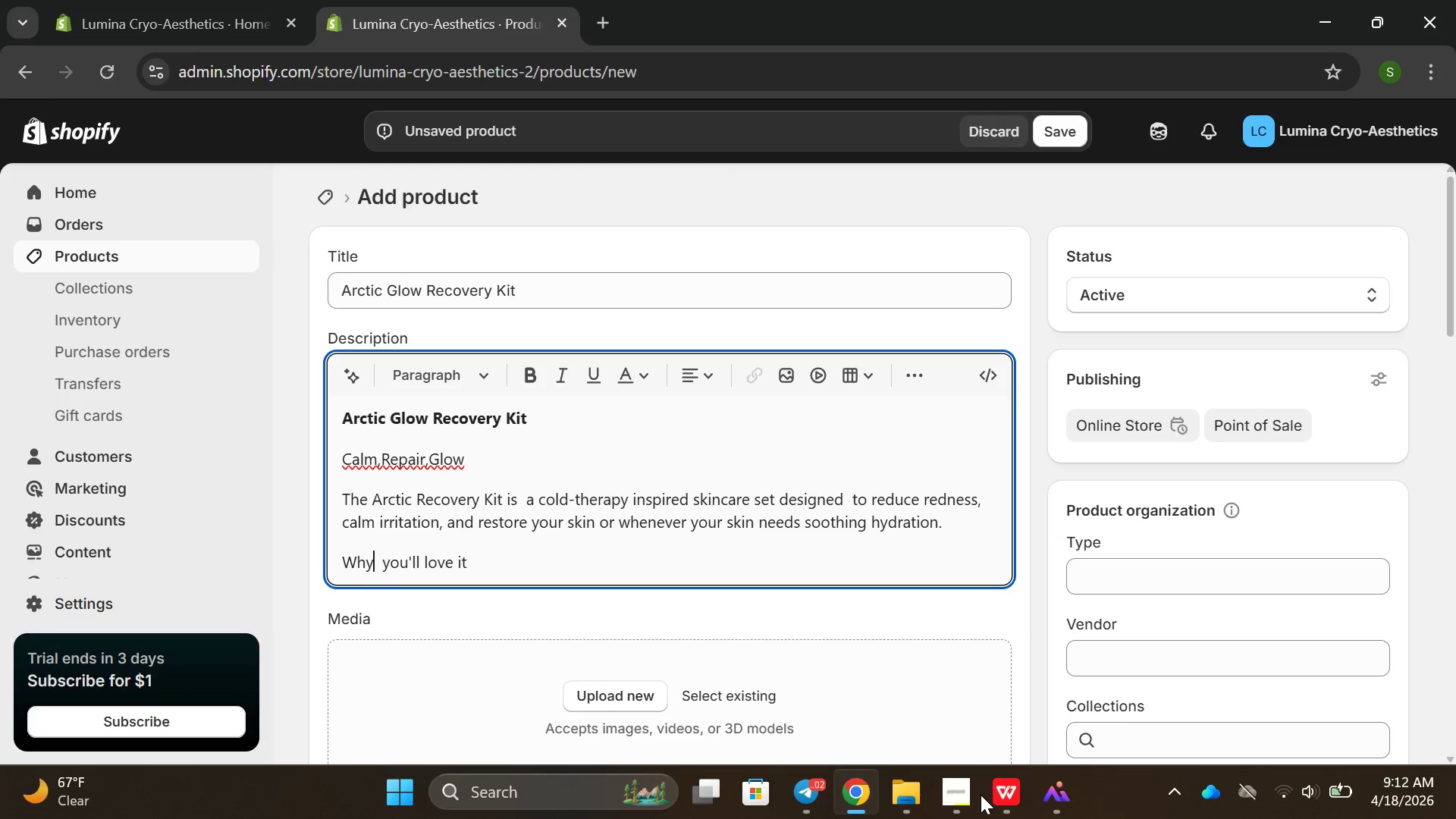 
hold_key(key=ArrowRight, duration=1.03)
 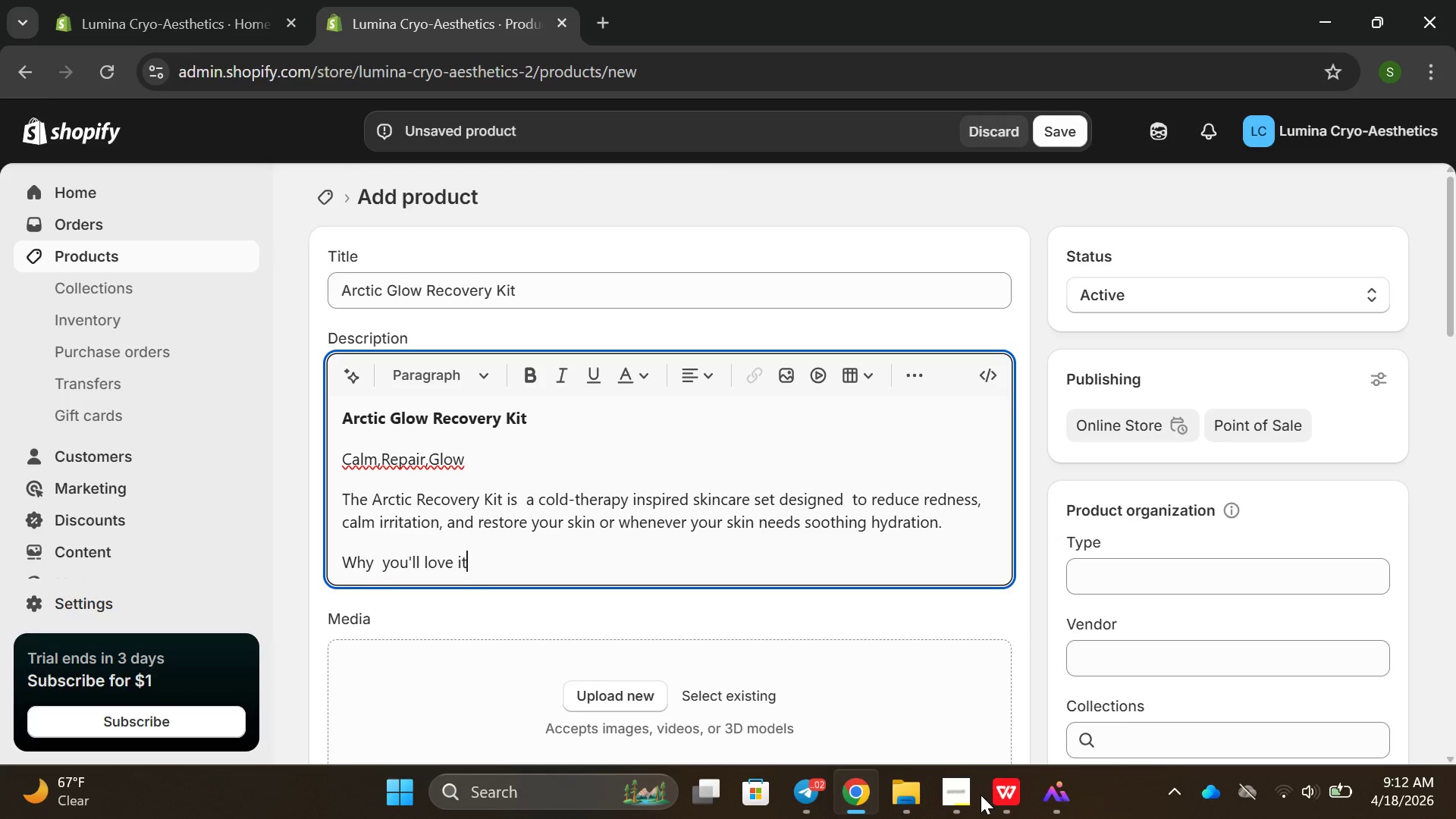 
key(ArrowRight)
 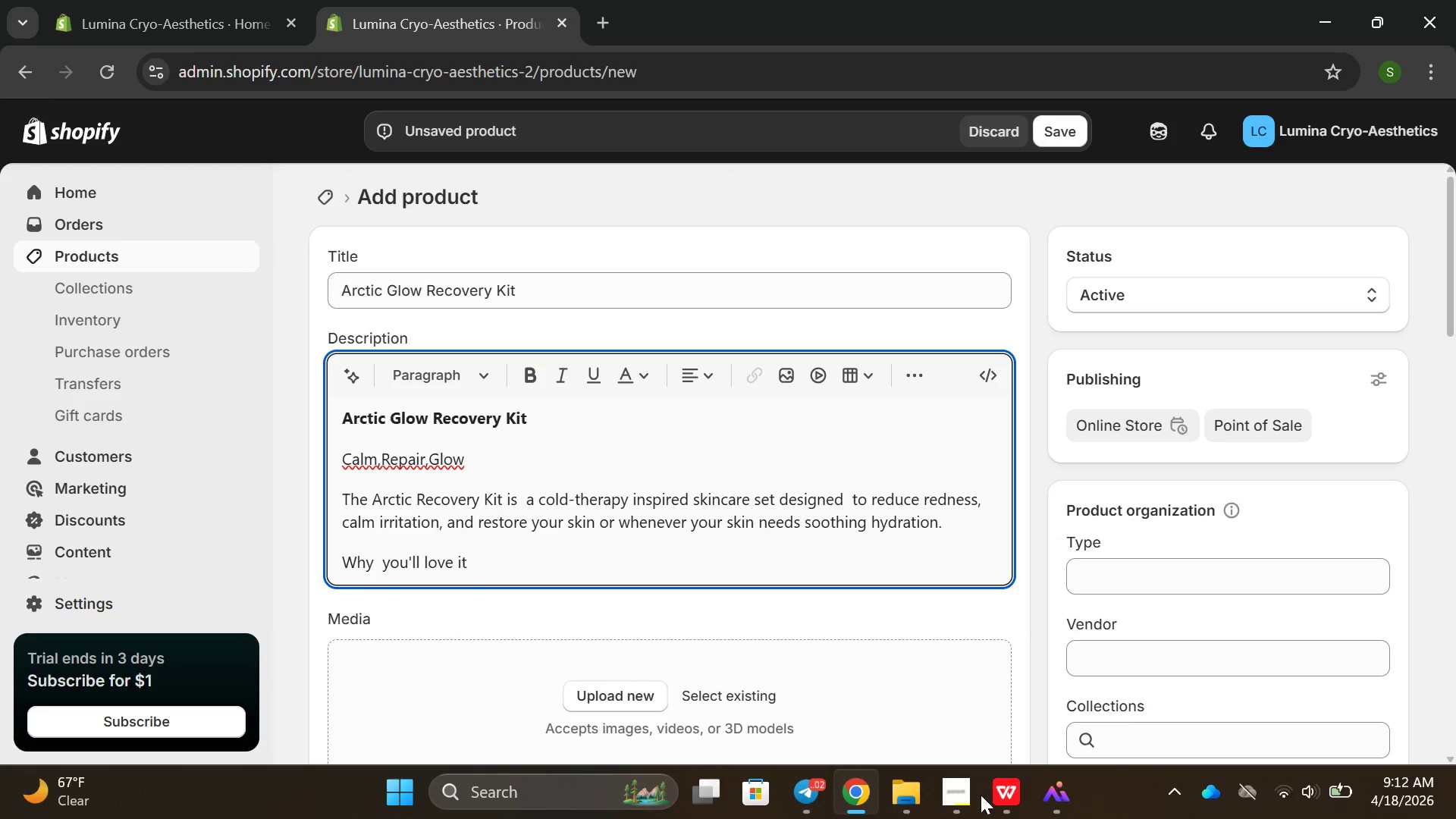 
key(Enter)
 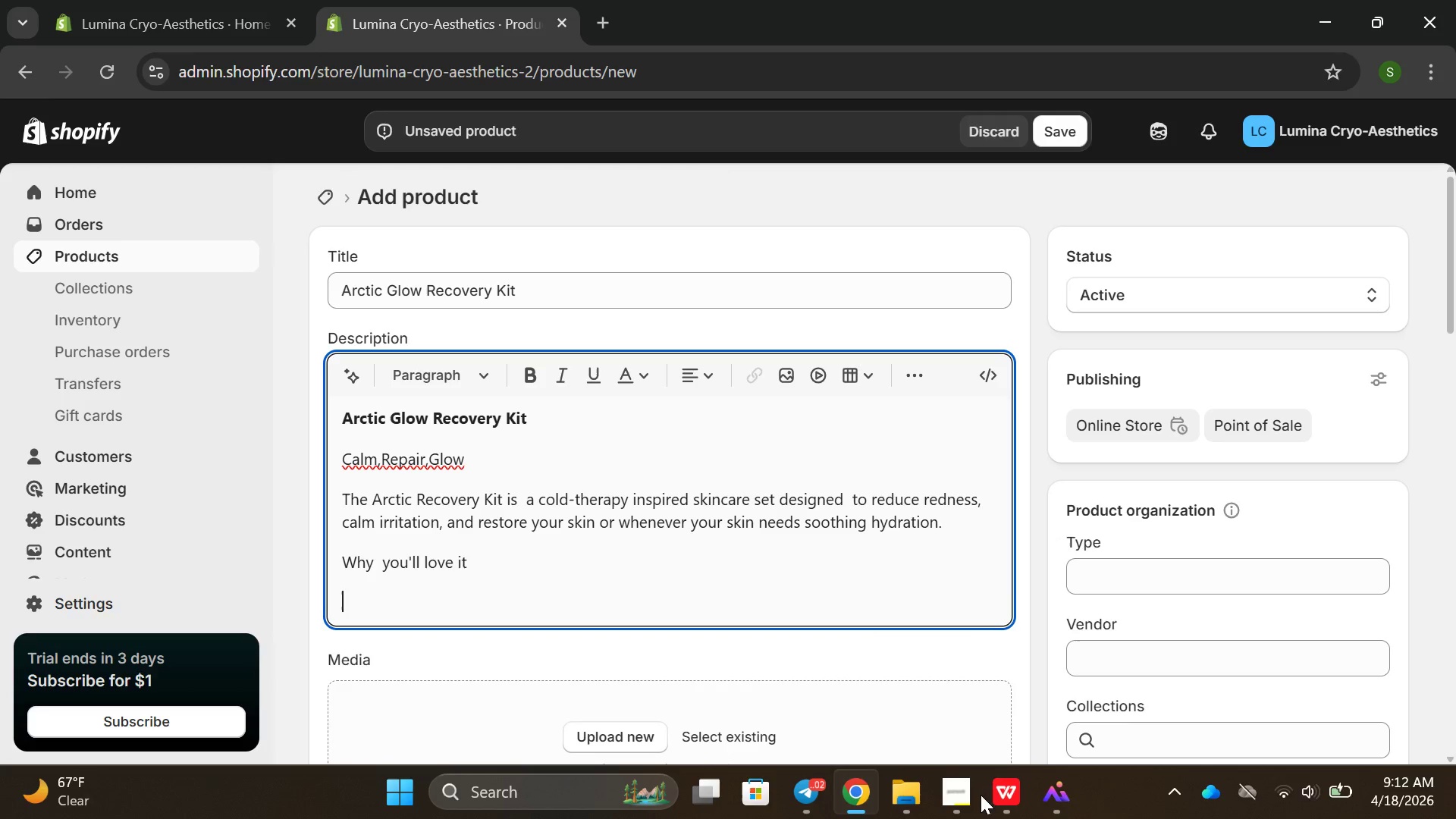 
key(Space)
 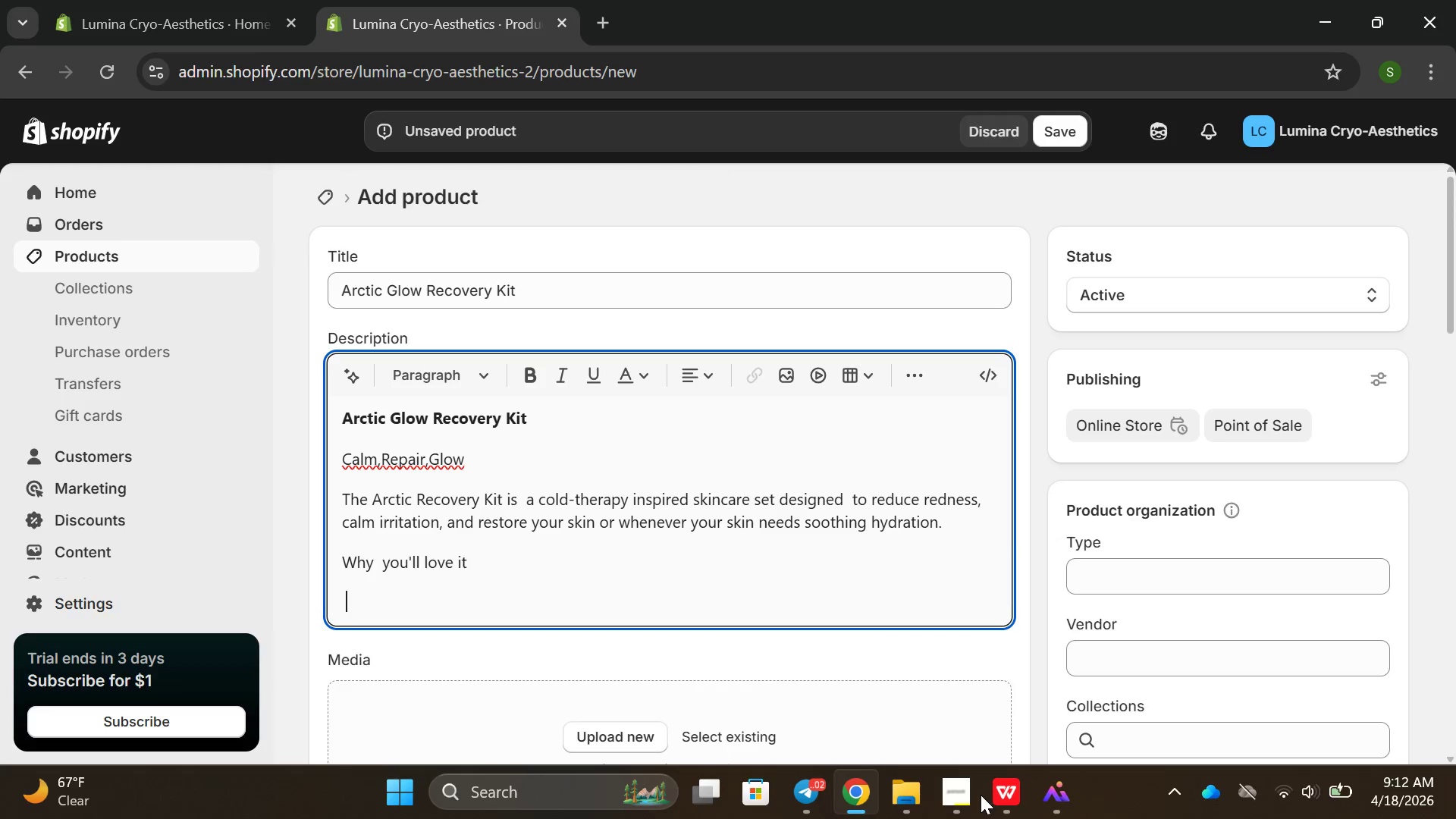 
key(Space)
 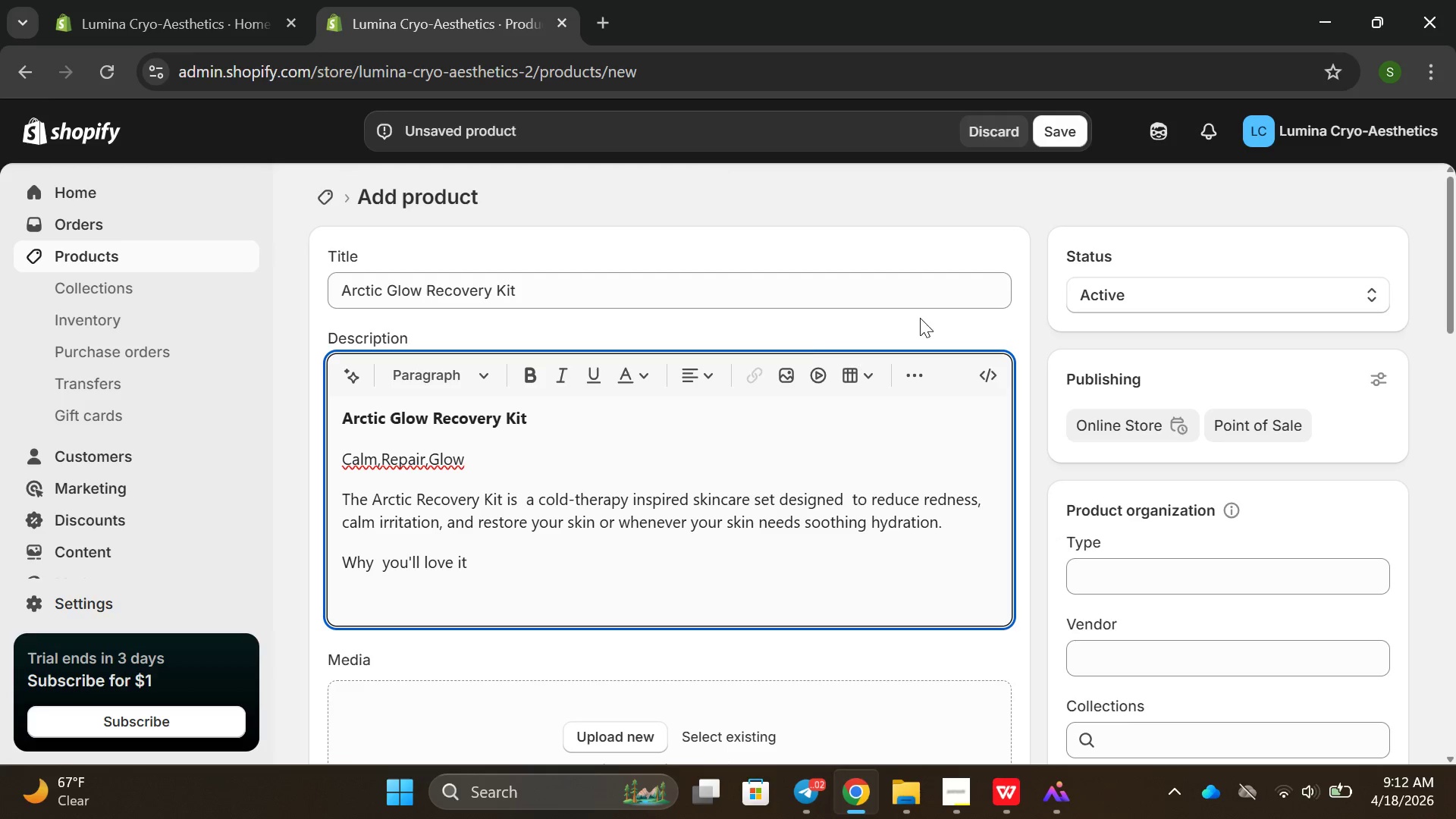 
left_click([720, 374])
 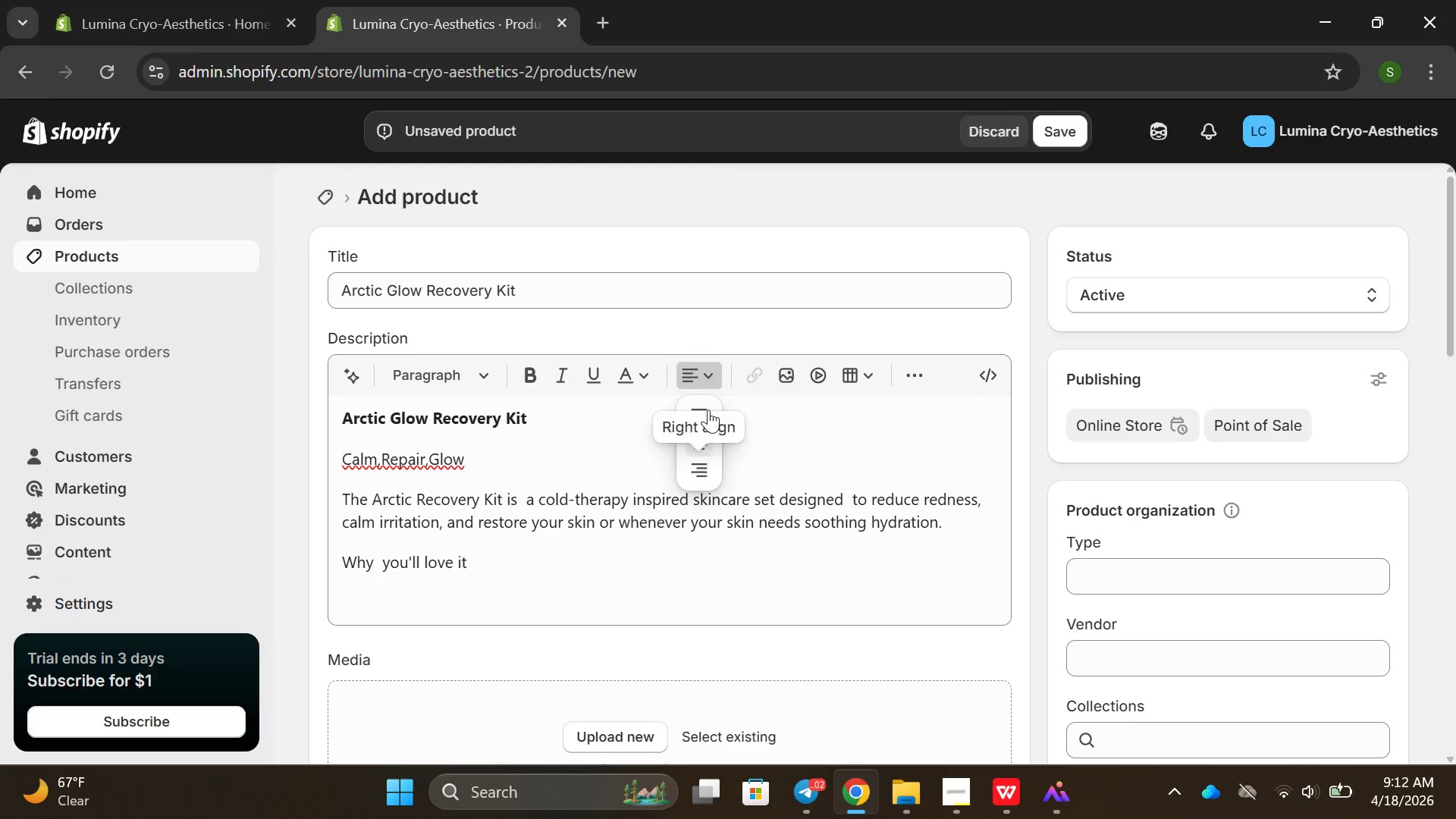 
left_click([703, 438])
 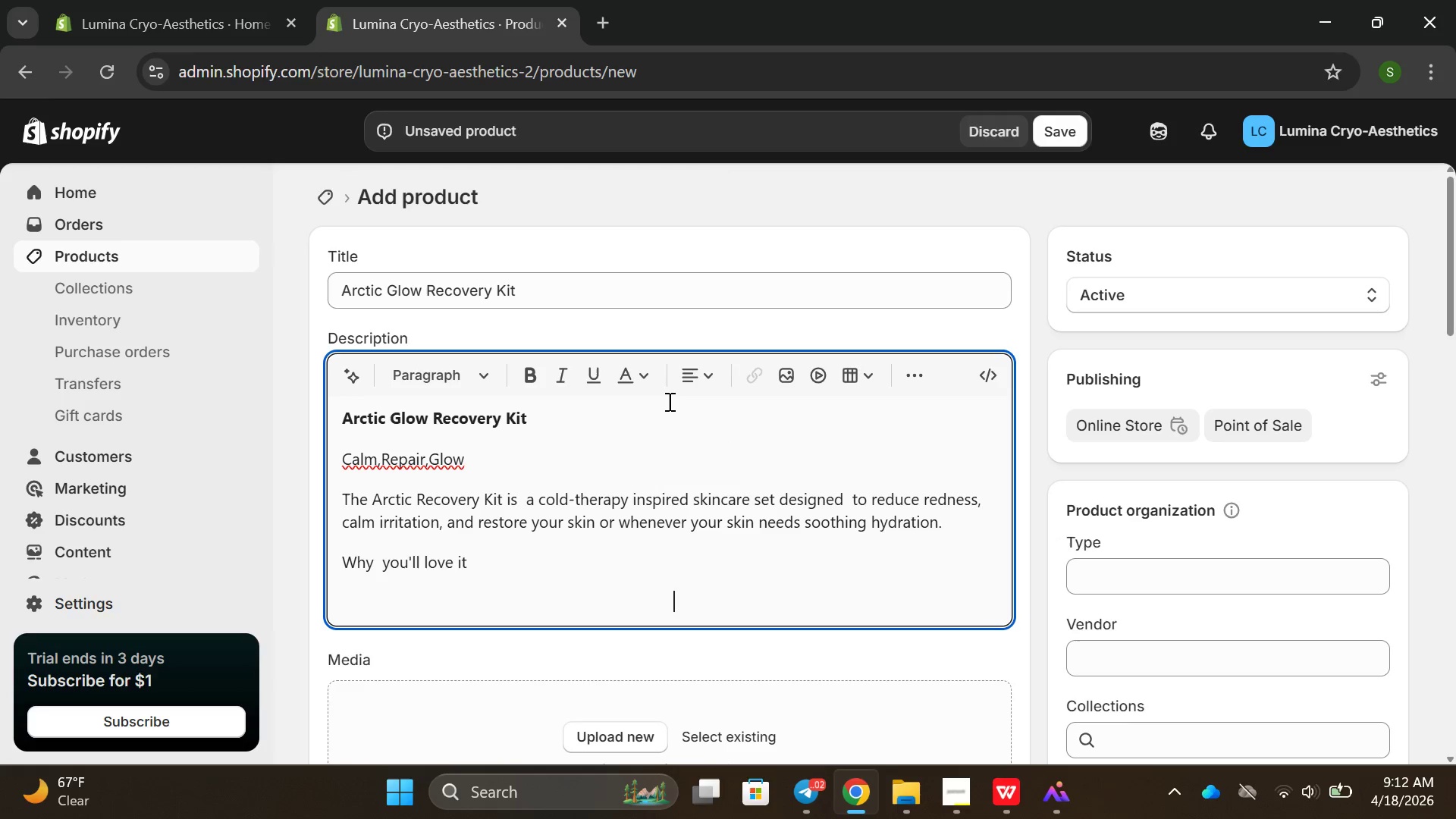 
left_click([704, 377])
 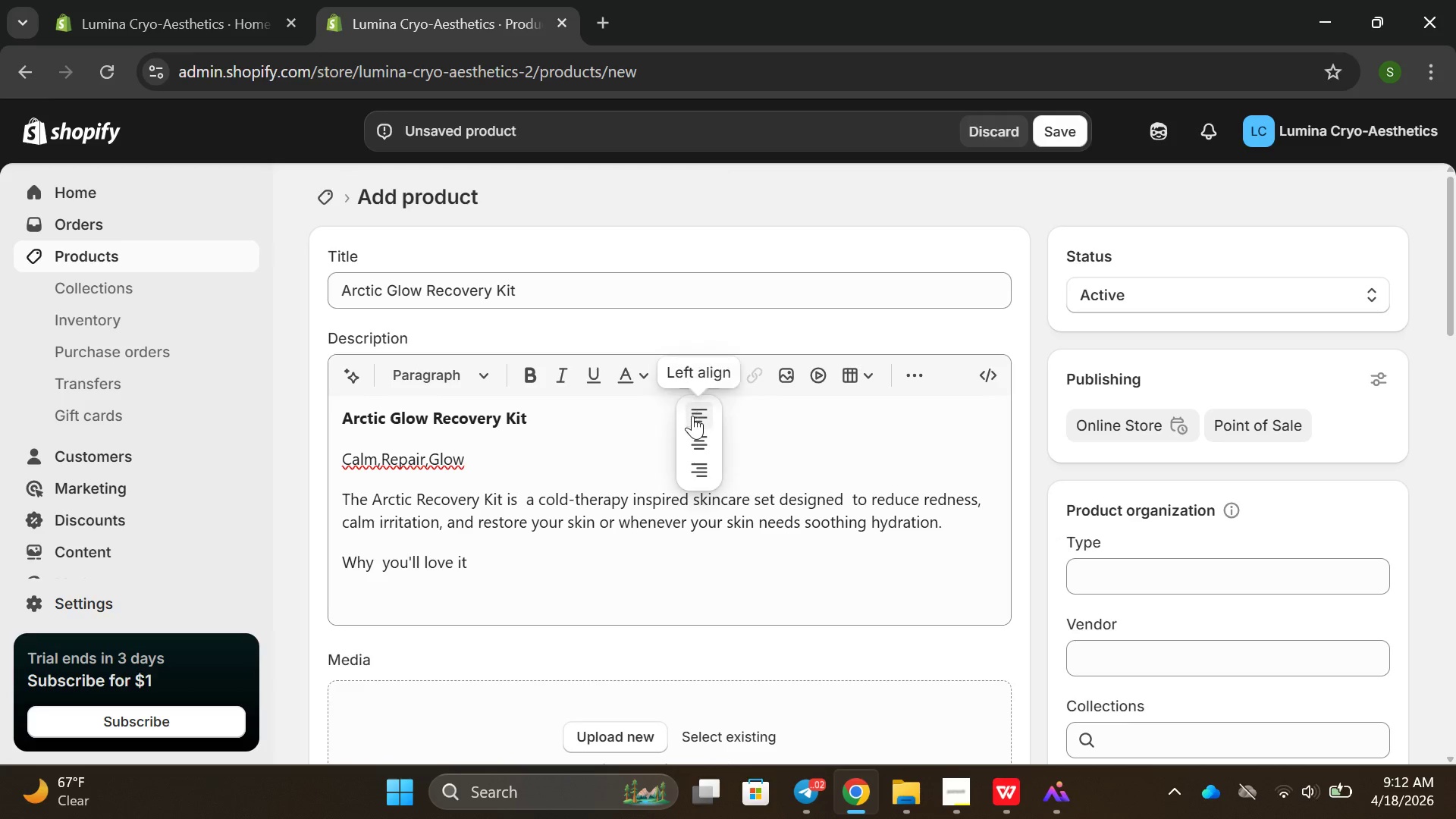 
left_click([692, 416])
 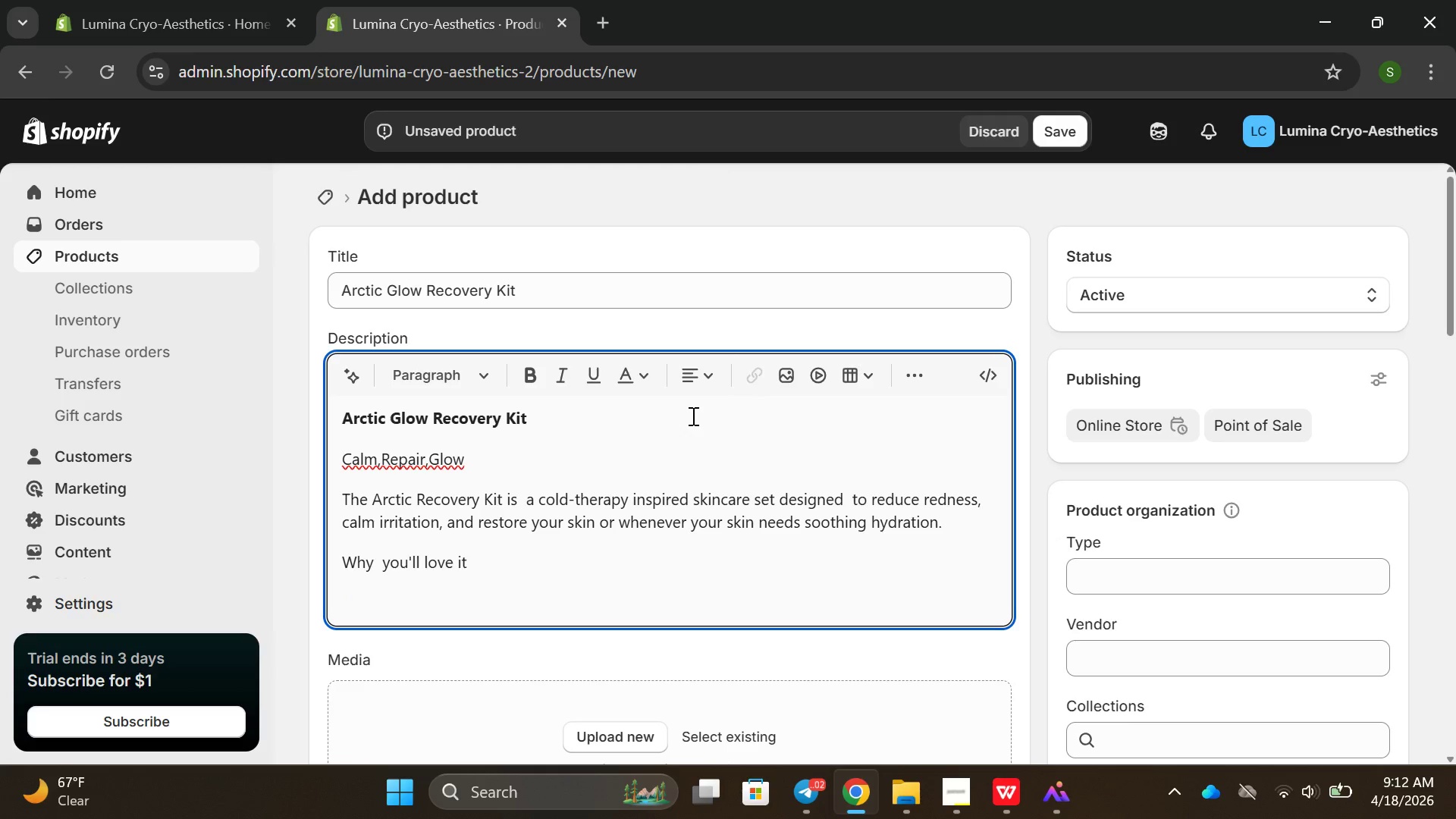 
type( Reducres )
key(Backspace)
key(Backspace)
key(Backspace)
type(e)
key(Backspace)
key(Backspace)
type(es redness and infal)
key(Backspace)
key(Backspace)
type(lammmat)
key(Backspace)
key(Backspace)
key(Backspace)
type(ation.)
 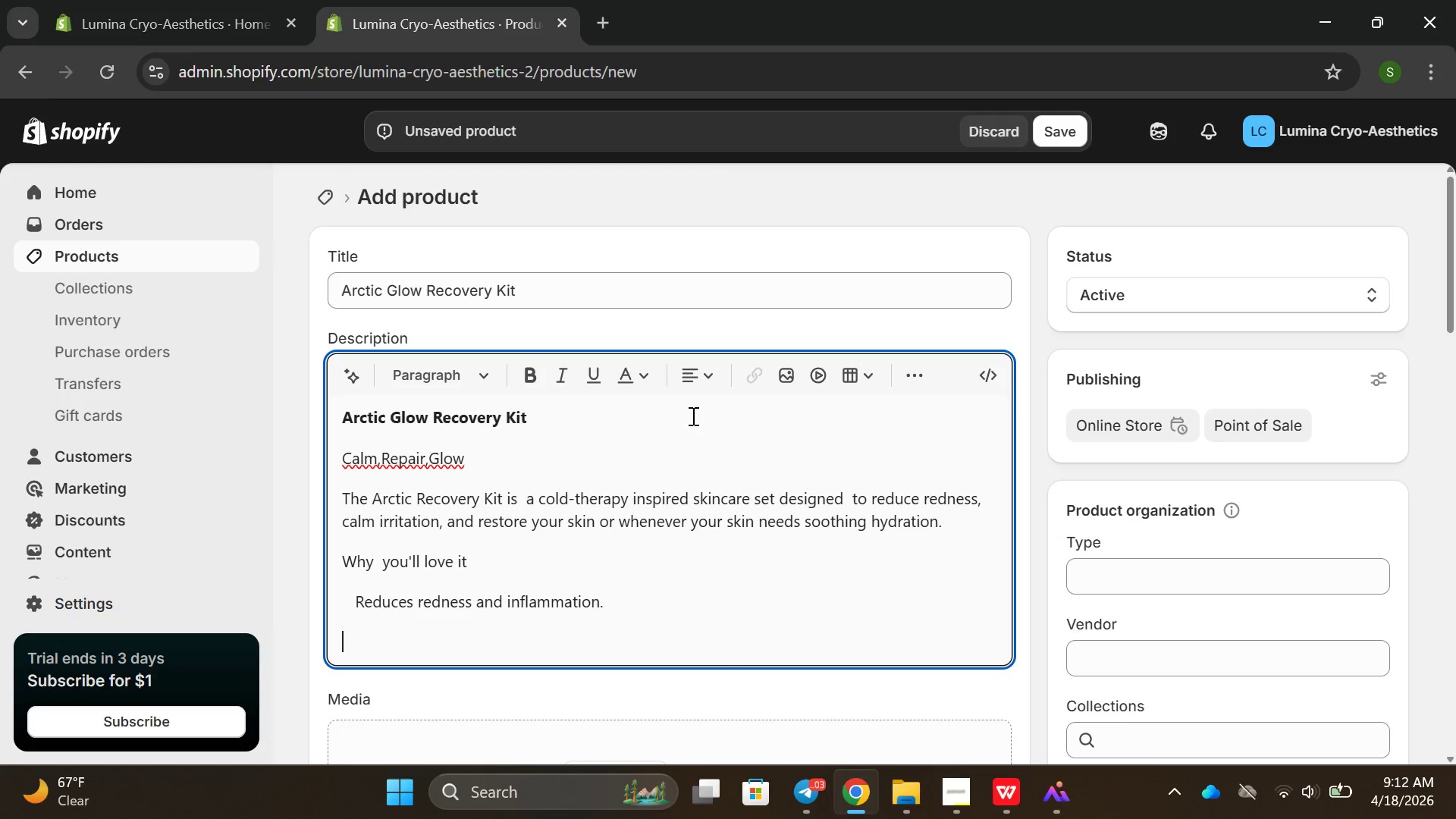 
key(Enter)
 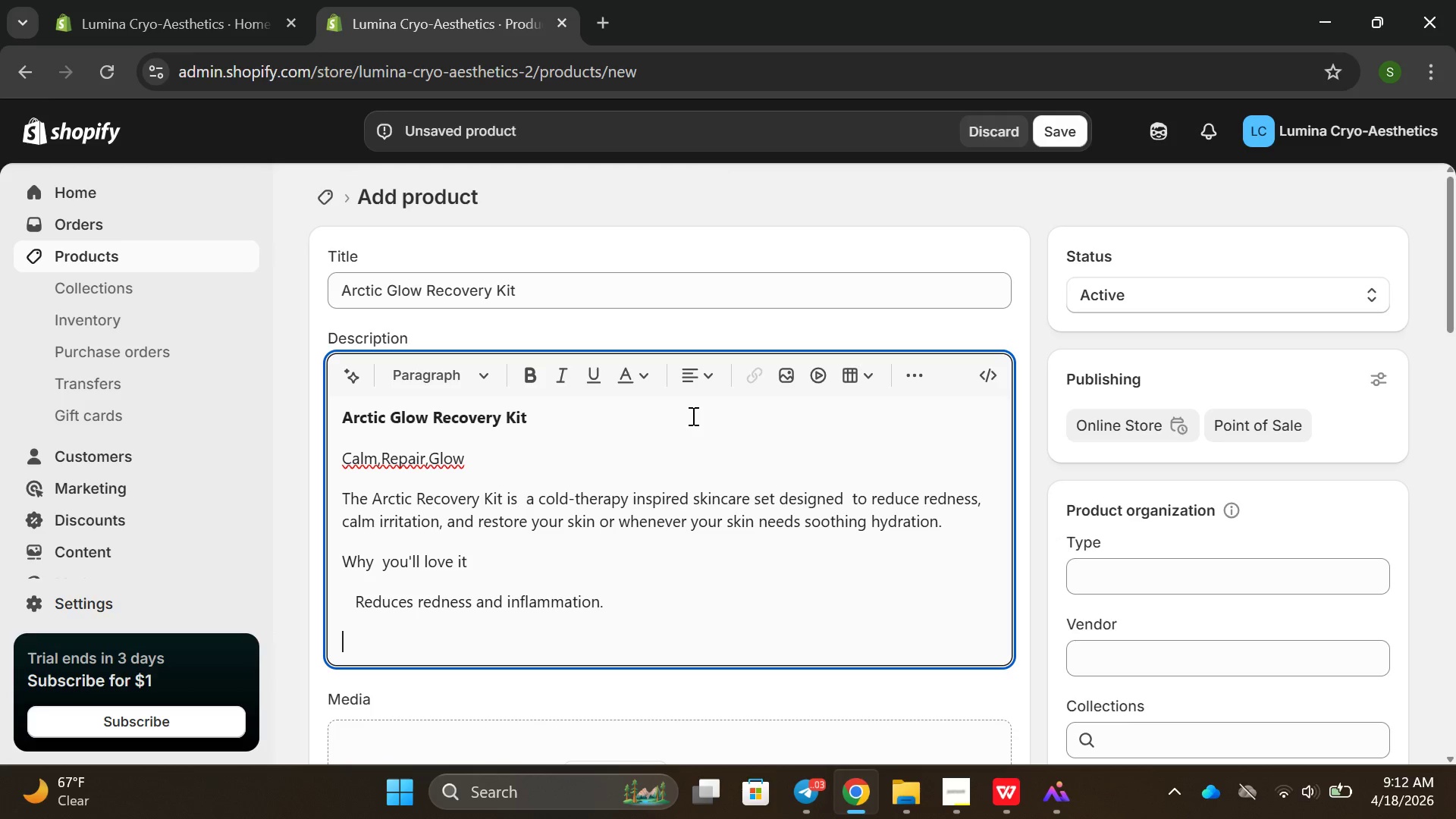 
type(  calm )
key(Backspace)
type(s sensis)
key(Backspace)
key(Backspace)
type(itic )
key(Backspace)
type(e )
key(Backspace)
key(Backspace)
key(Backspace)
type(bv)
key(Backspace)
key(Backspace)
type(ve ste)
key(Backspace)
type(ressed skin)
 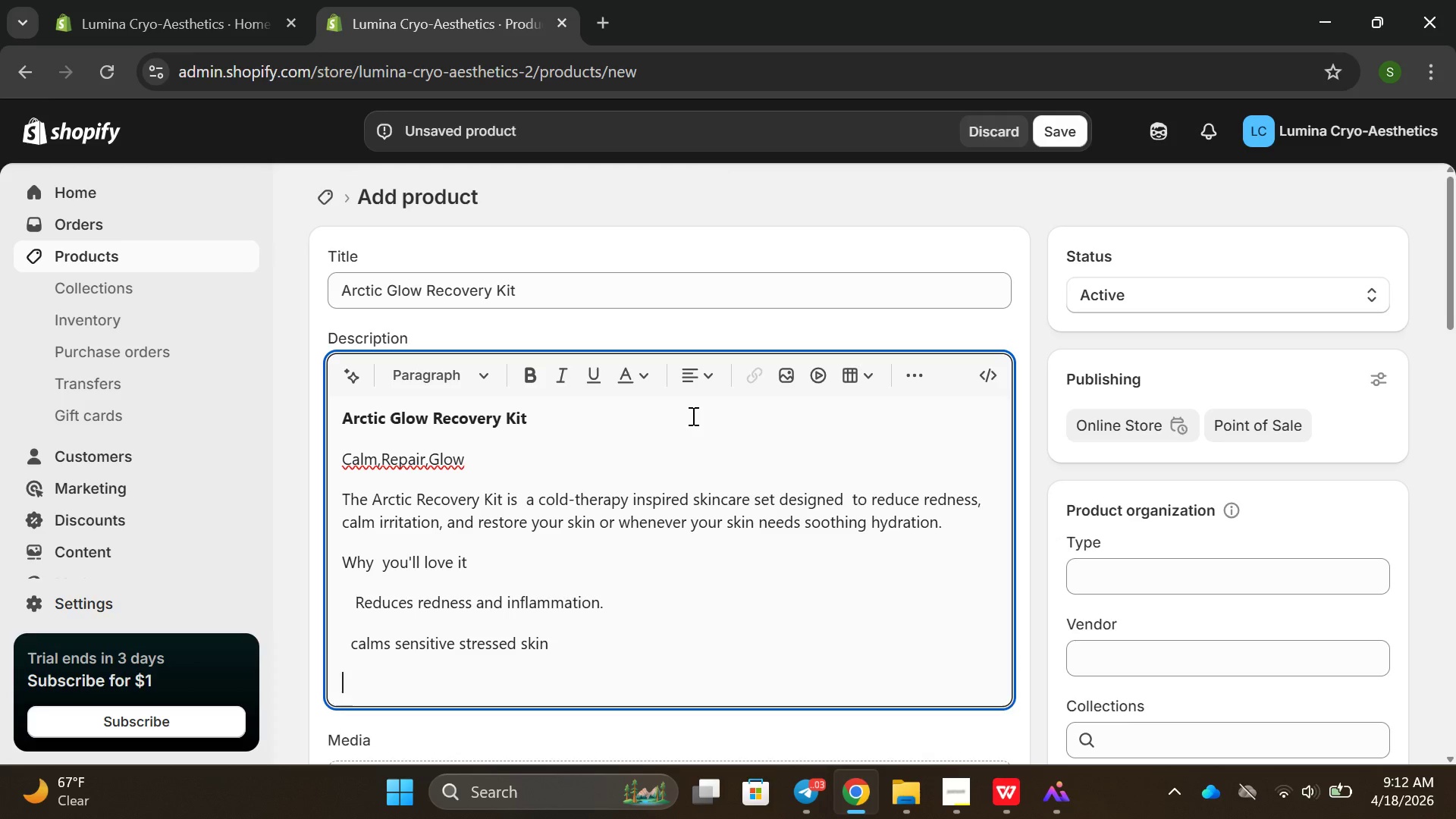 
key(Enter)
 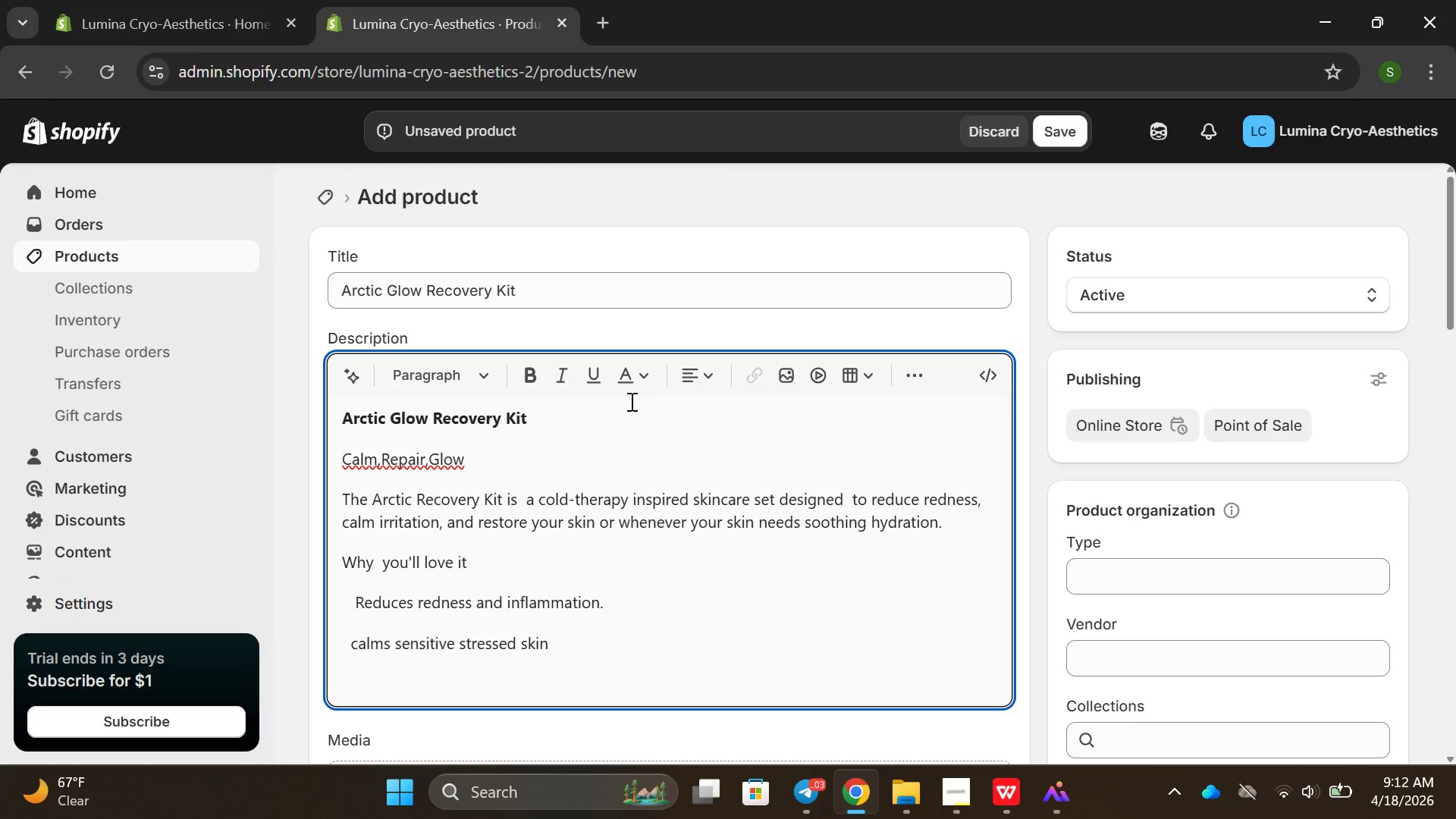 
type(boo)
key(Backspace)
key(Backspace)
key(Backspace)
type(Booth)
key(Backspace)
key(Backspace)
type(sts  hydration and reapti)
key(Backspace)
key(Backspace)
type(ir)
key(Backspace)
key(Backspace)
key(Backspace)
key(Backspace)
type(pari)
key(Backspace)
key(Backspace)
key(Backspace)
type(aiir)
key(Backspace)
key(Backspace)
type(r)
 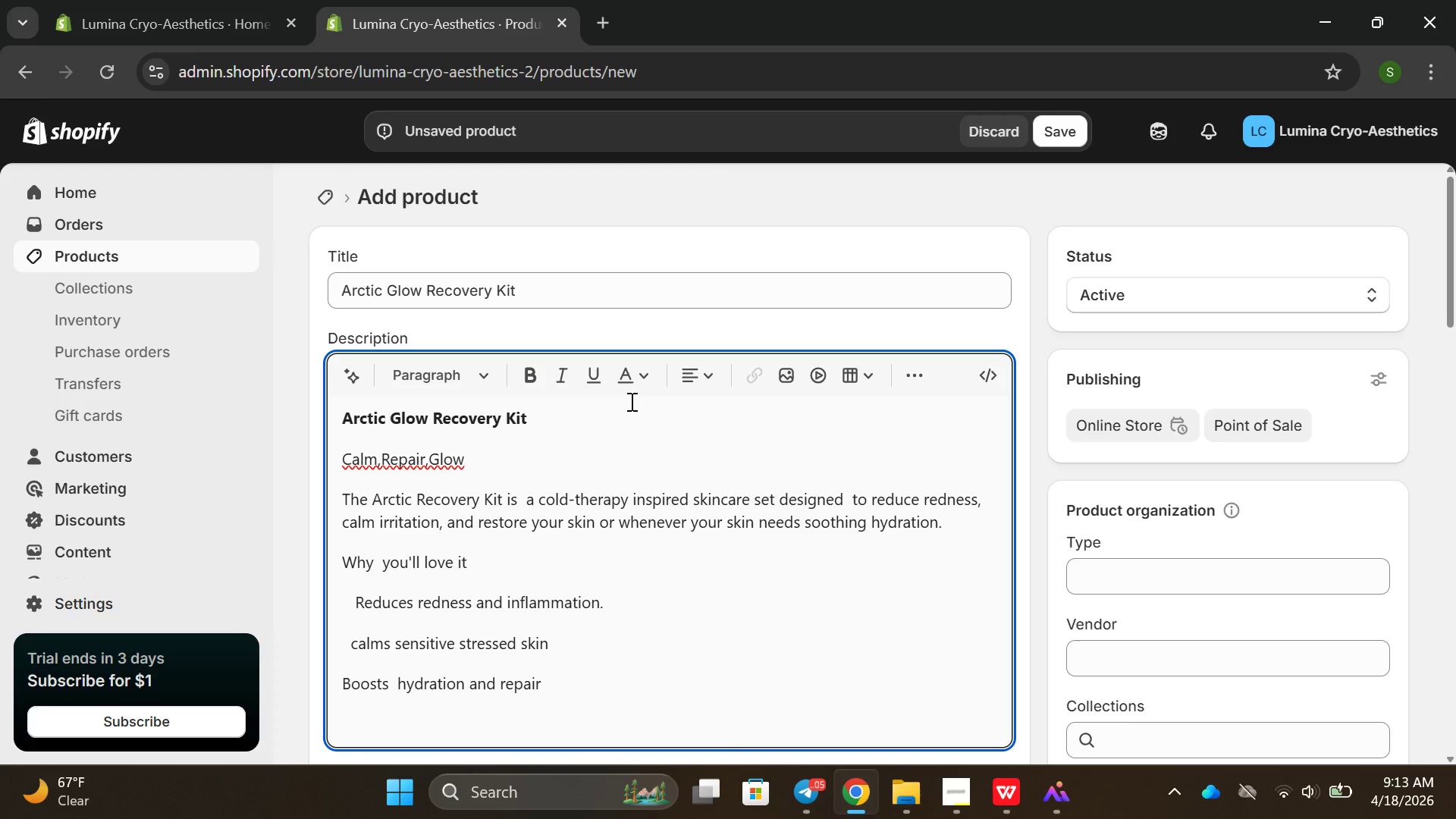 
 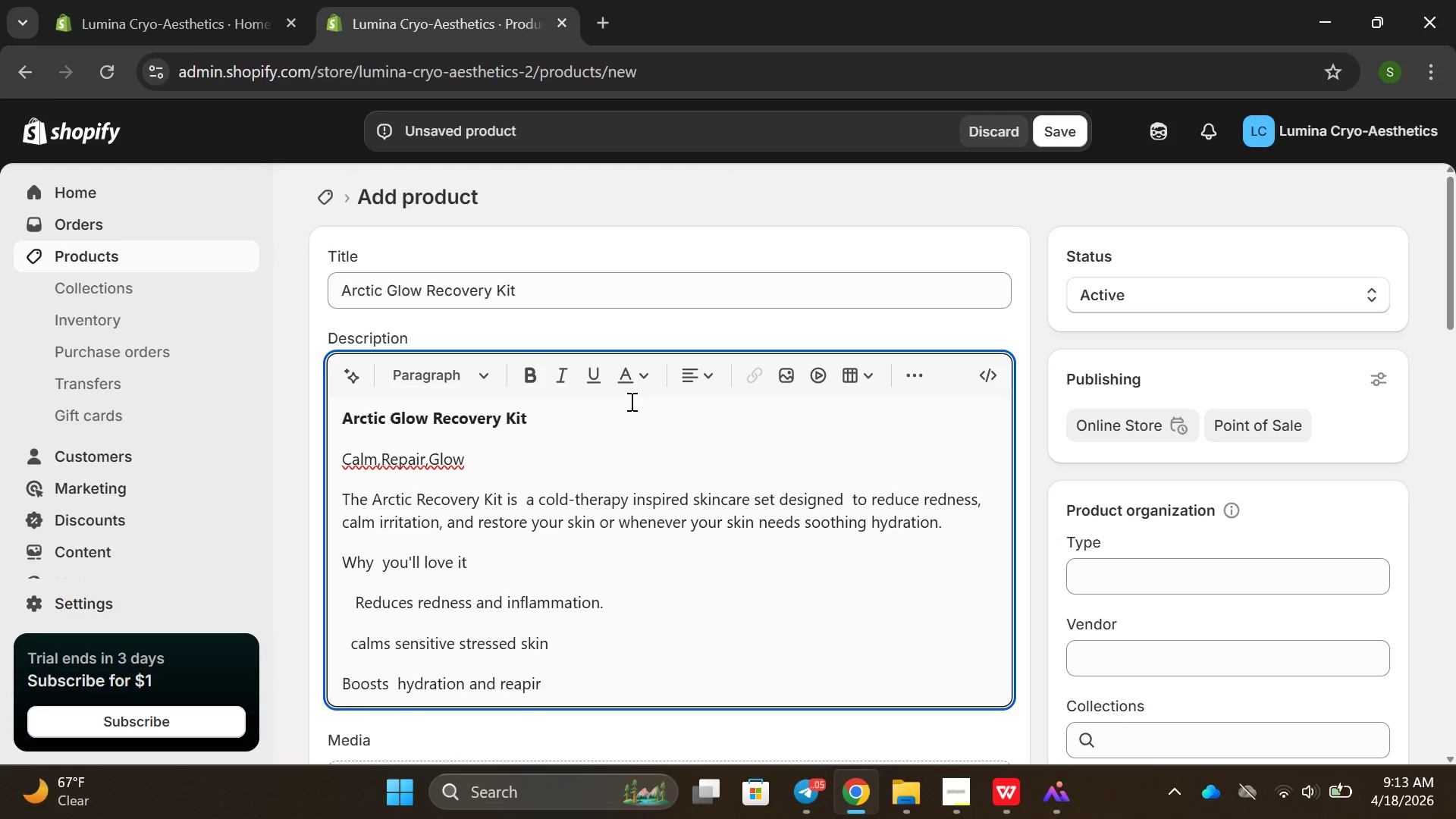 
key(Enter)
 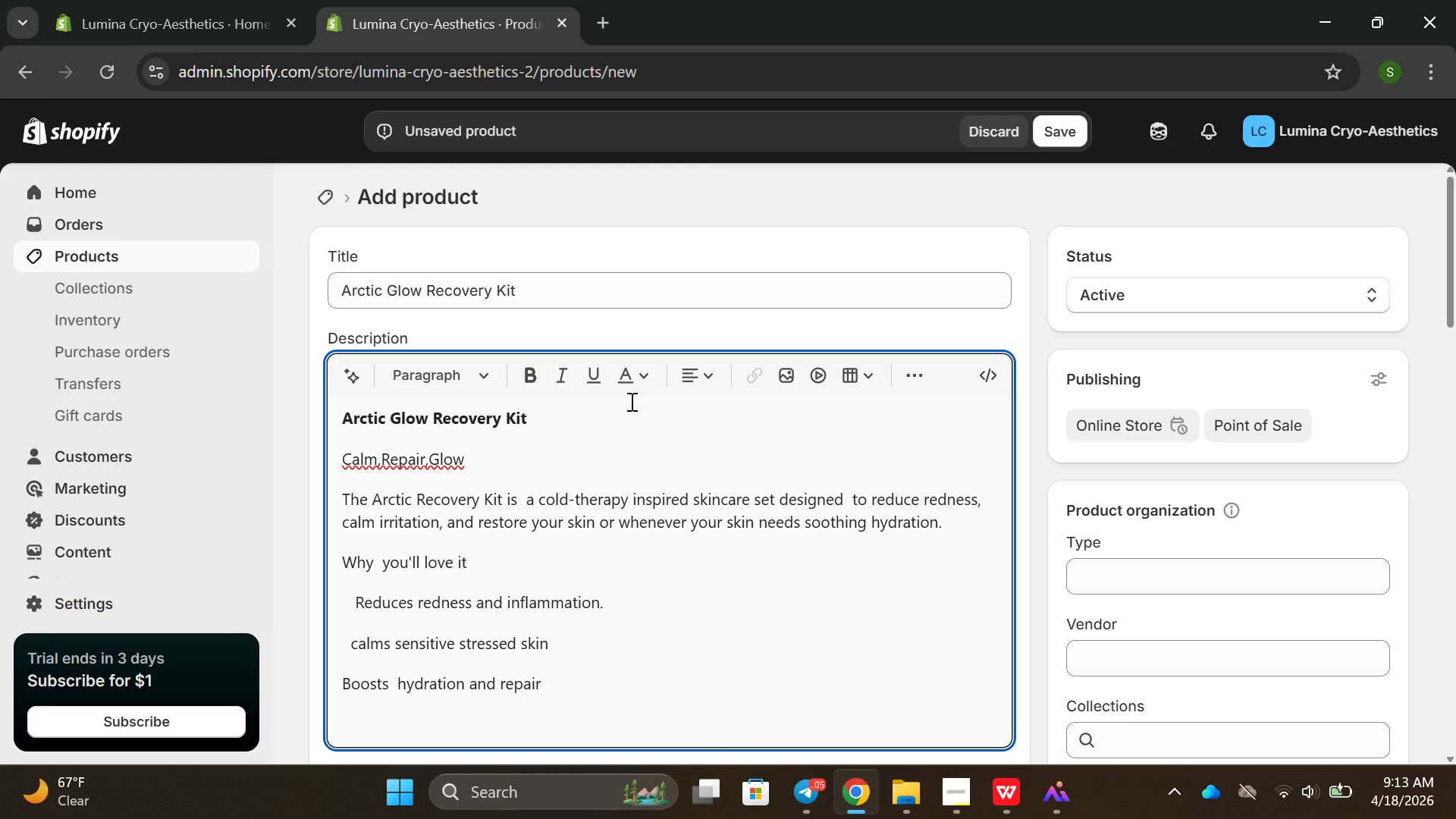 
type(Smooths texture and tightness )
key(Backspace)
key(Backspace)
key(Backspace)
key(Backspace)
type(s pores.)
 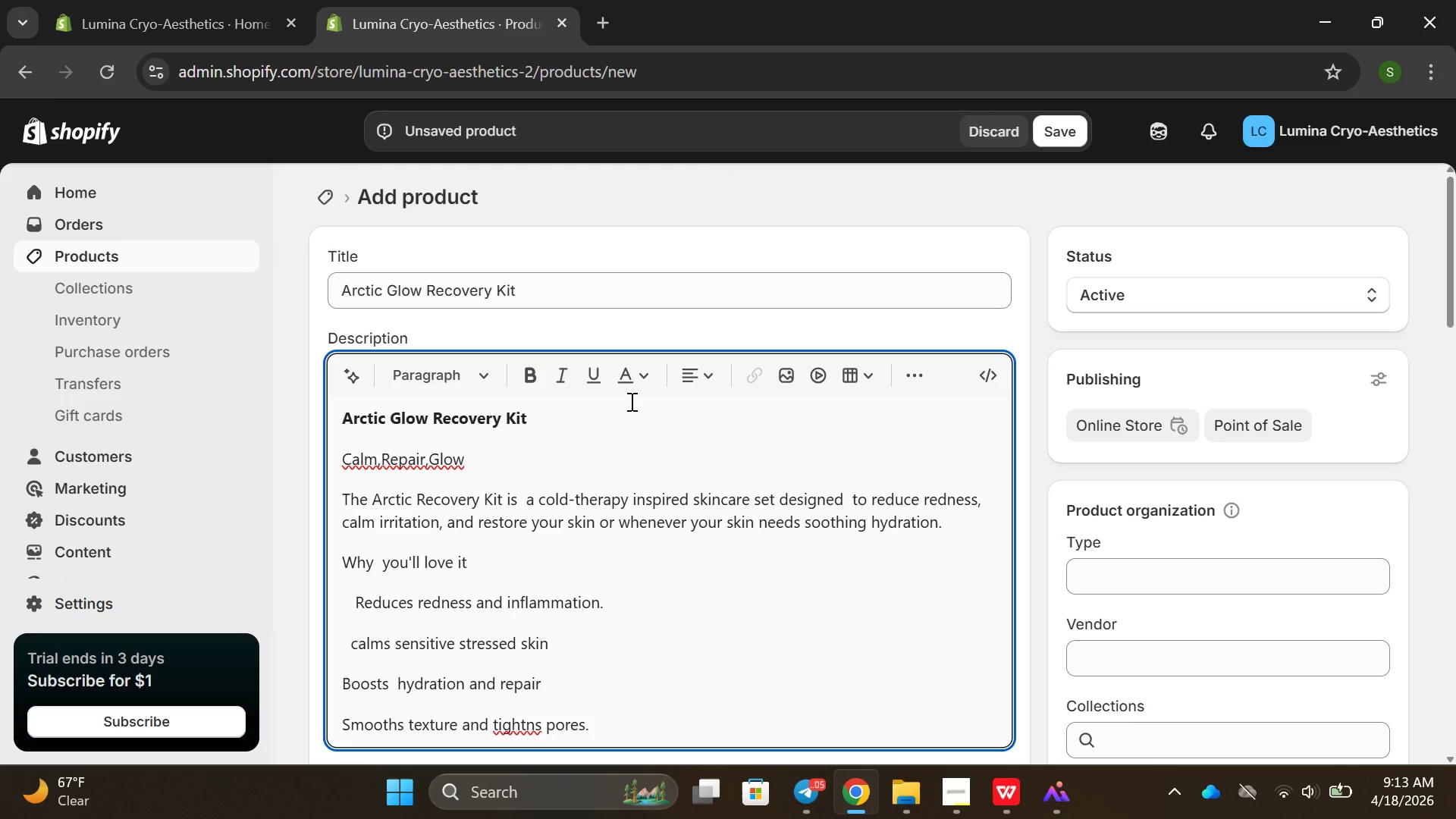 
key(Enter)
 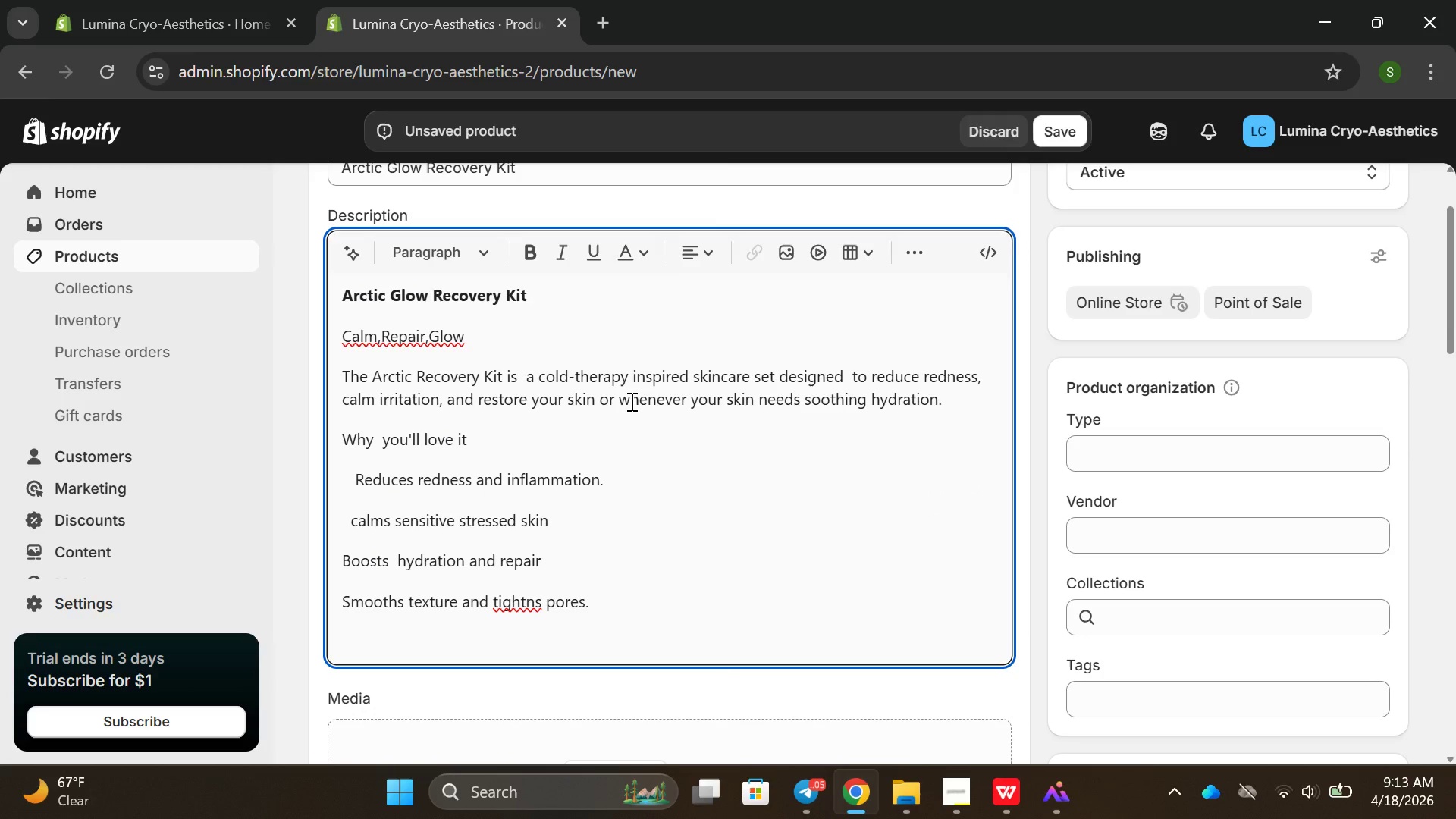 
type(Delivrs spa )
key(Backspace)
type(-level results at home.)
 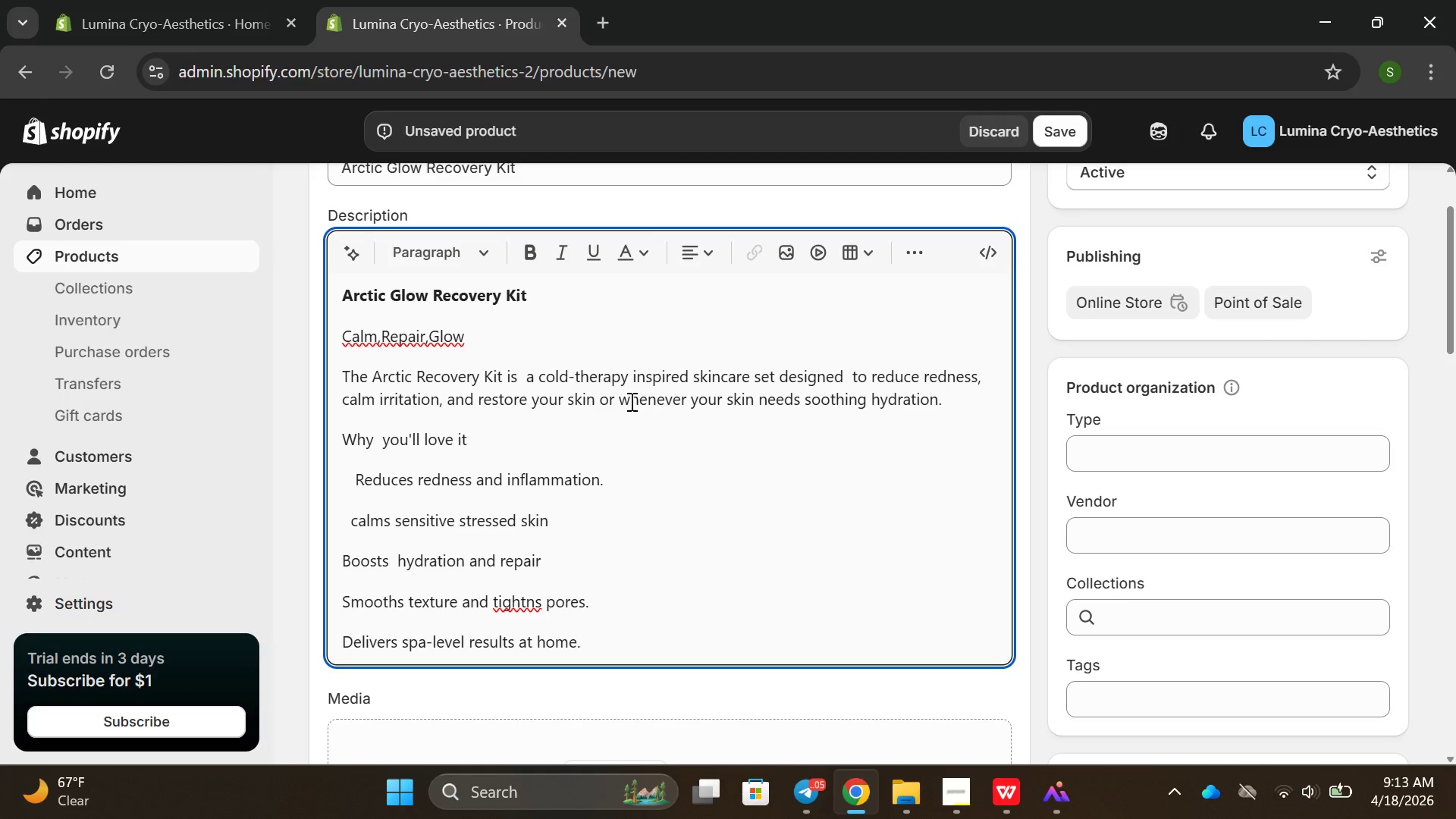 
left_click([707, 257])
 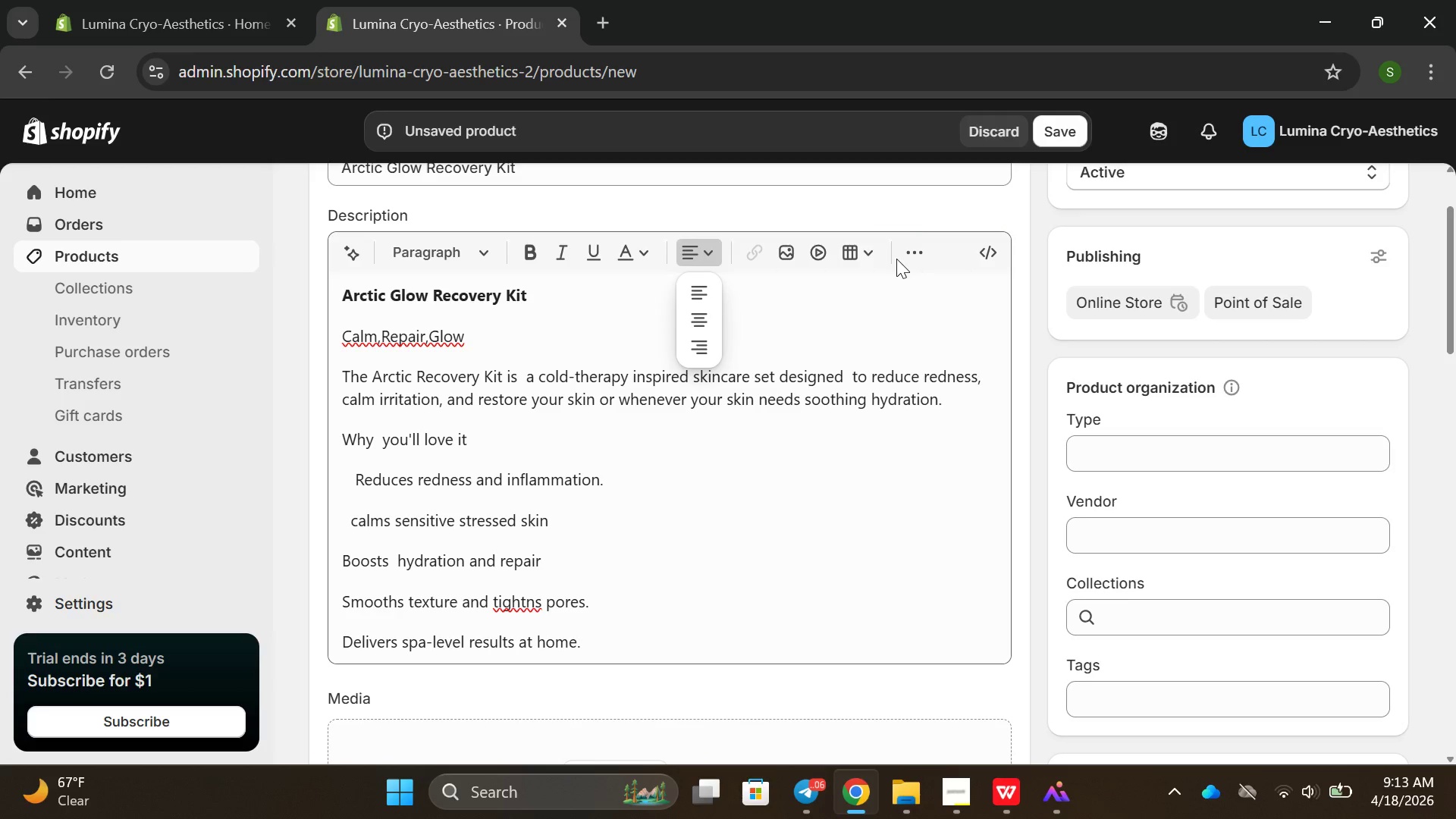 
left_click([909, 259])
 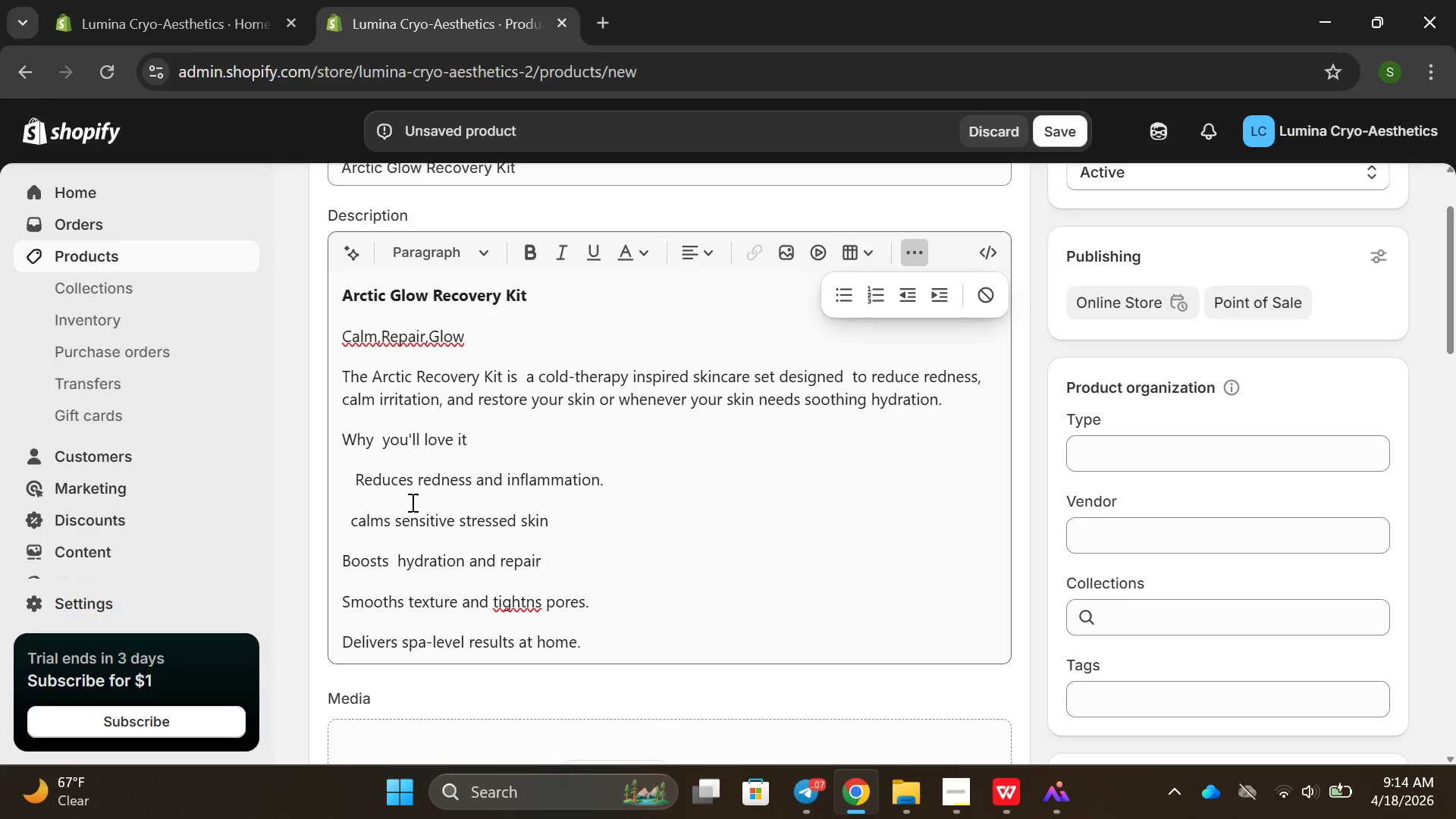 
left_click_drag(start_coordinate=[356, 485], to_coordinate=[601, 623])
 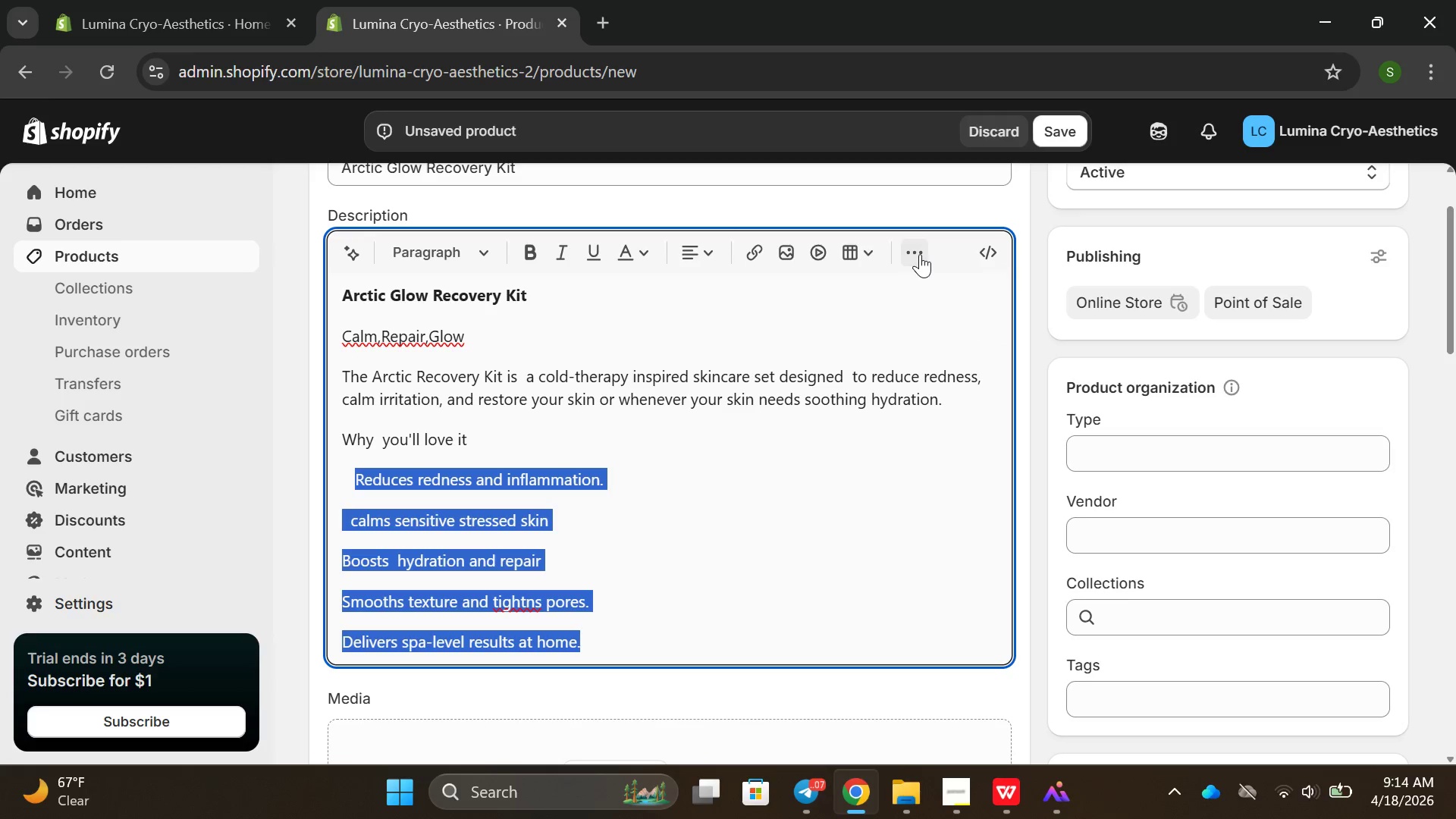 
left_click([920, 254])
 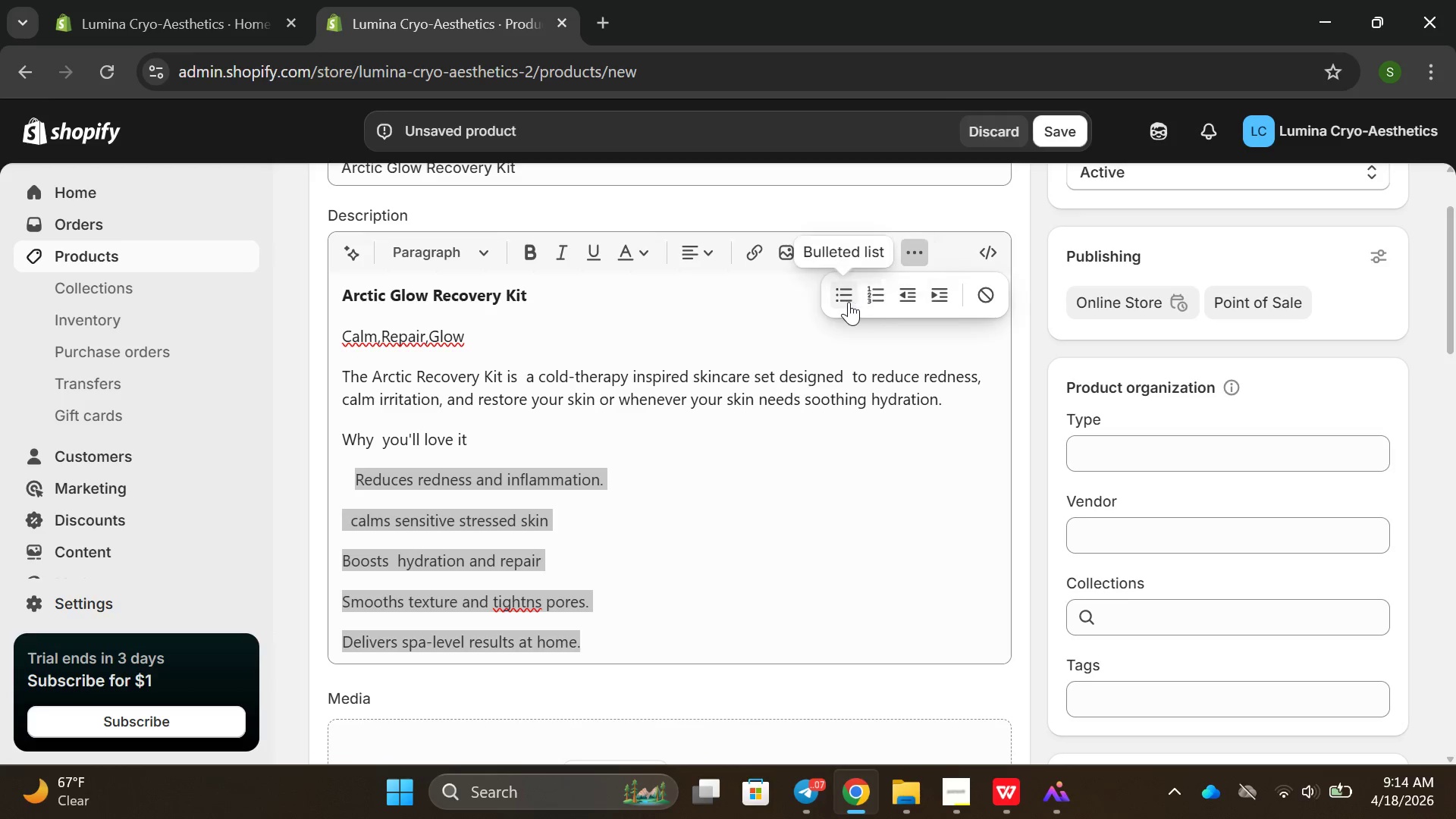 
left_click([846, 302])
 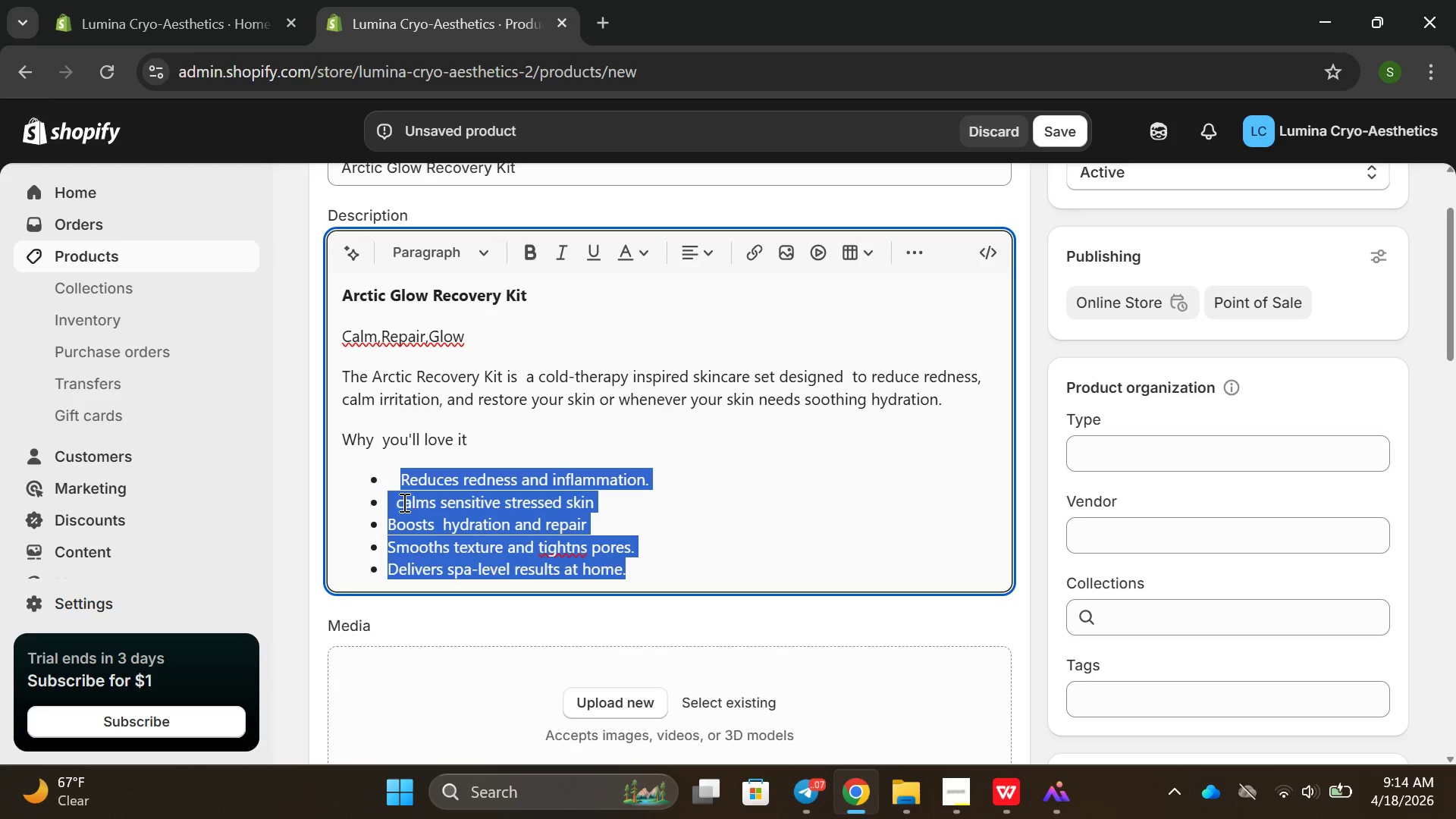 
left_click([395, 491])
 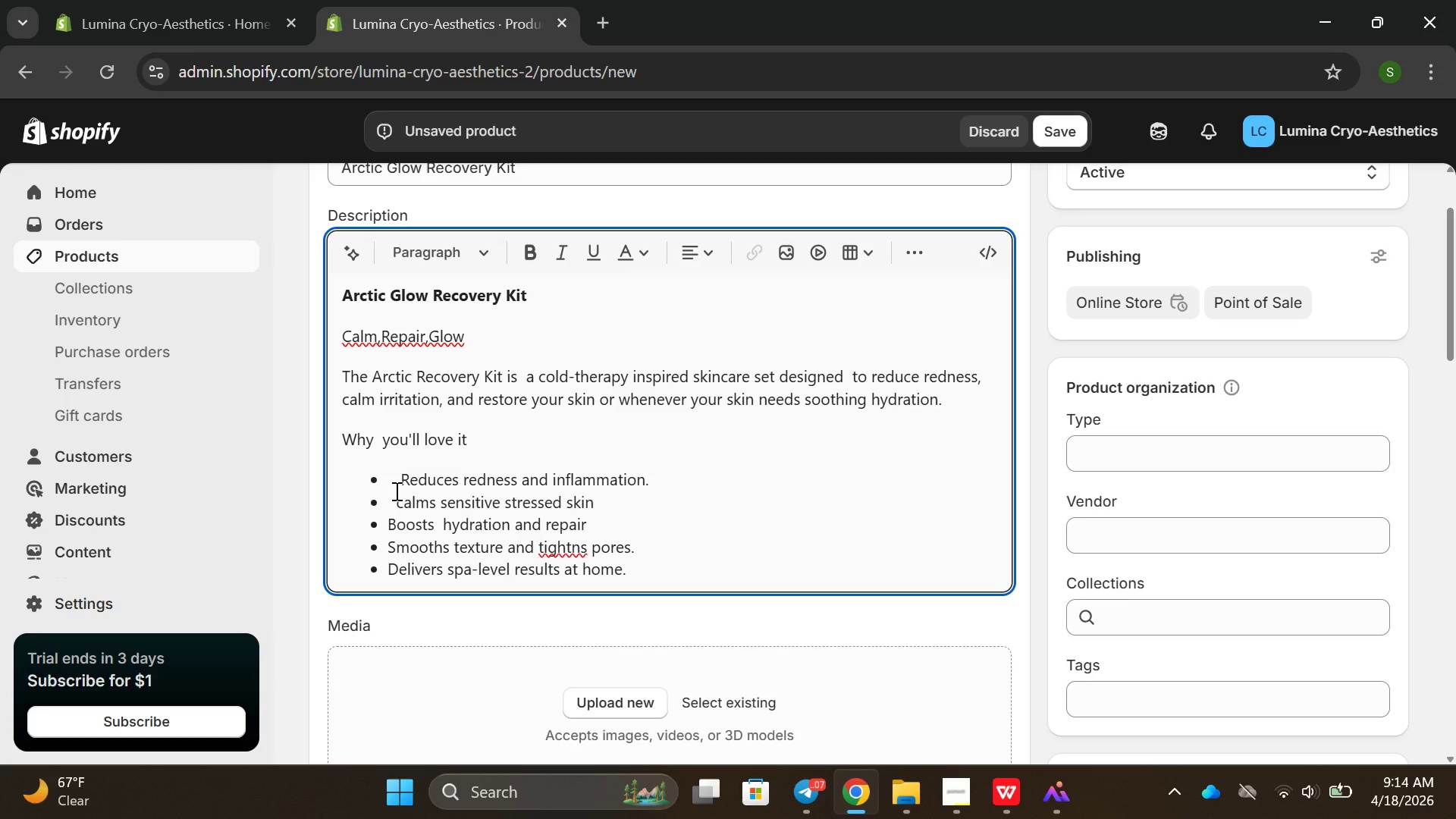 
key(ArrowUp)
 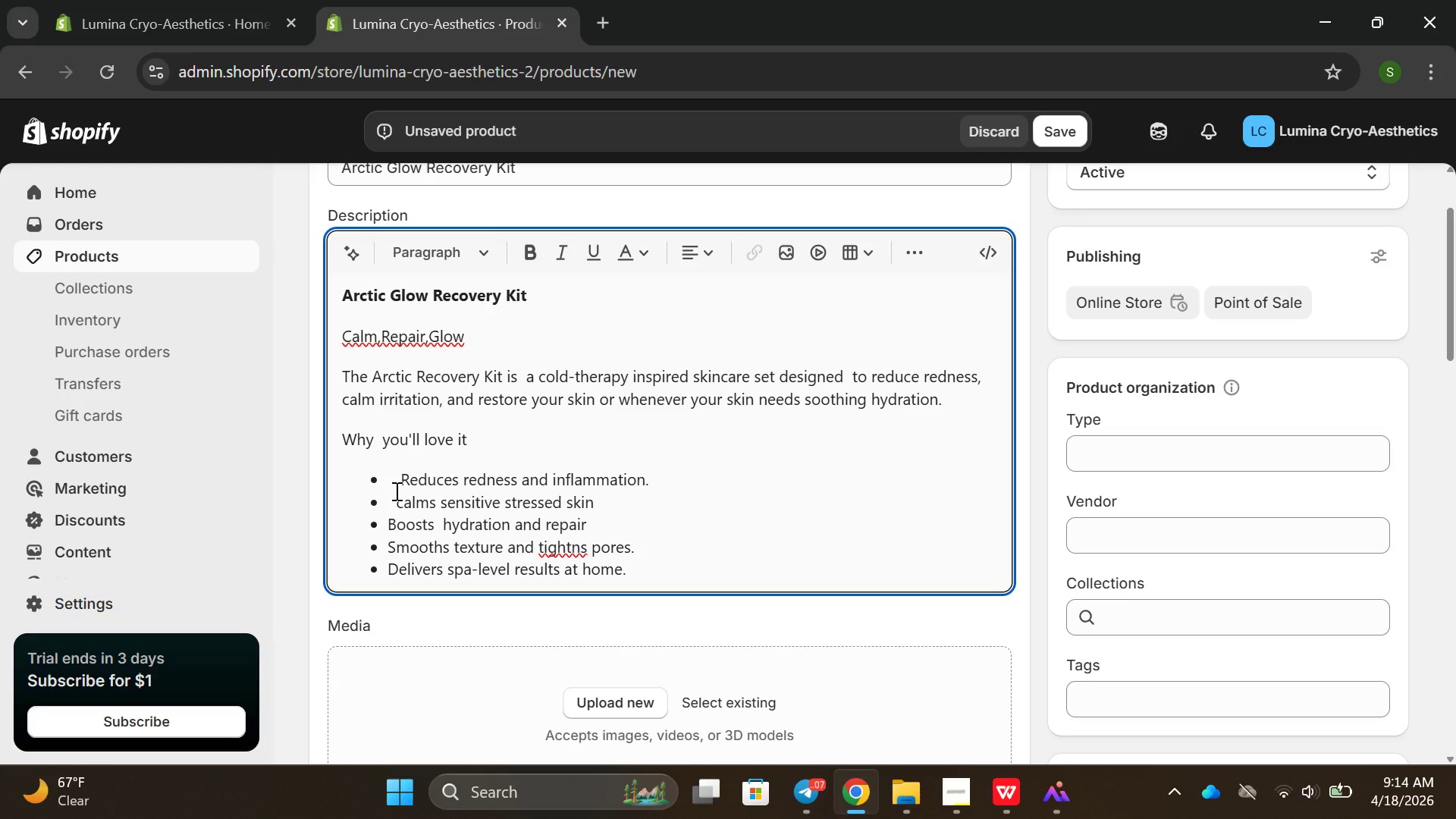 
key(Backspace)
 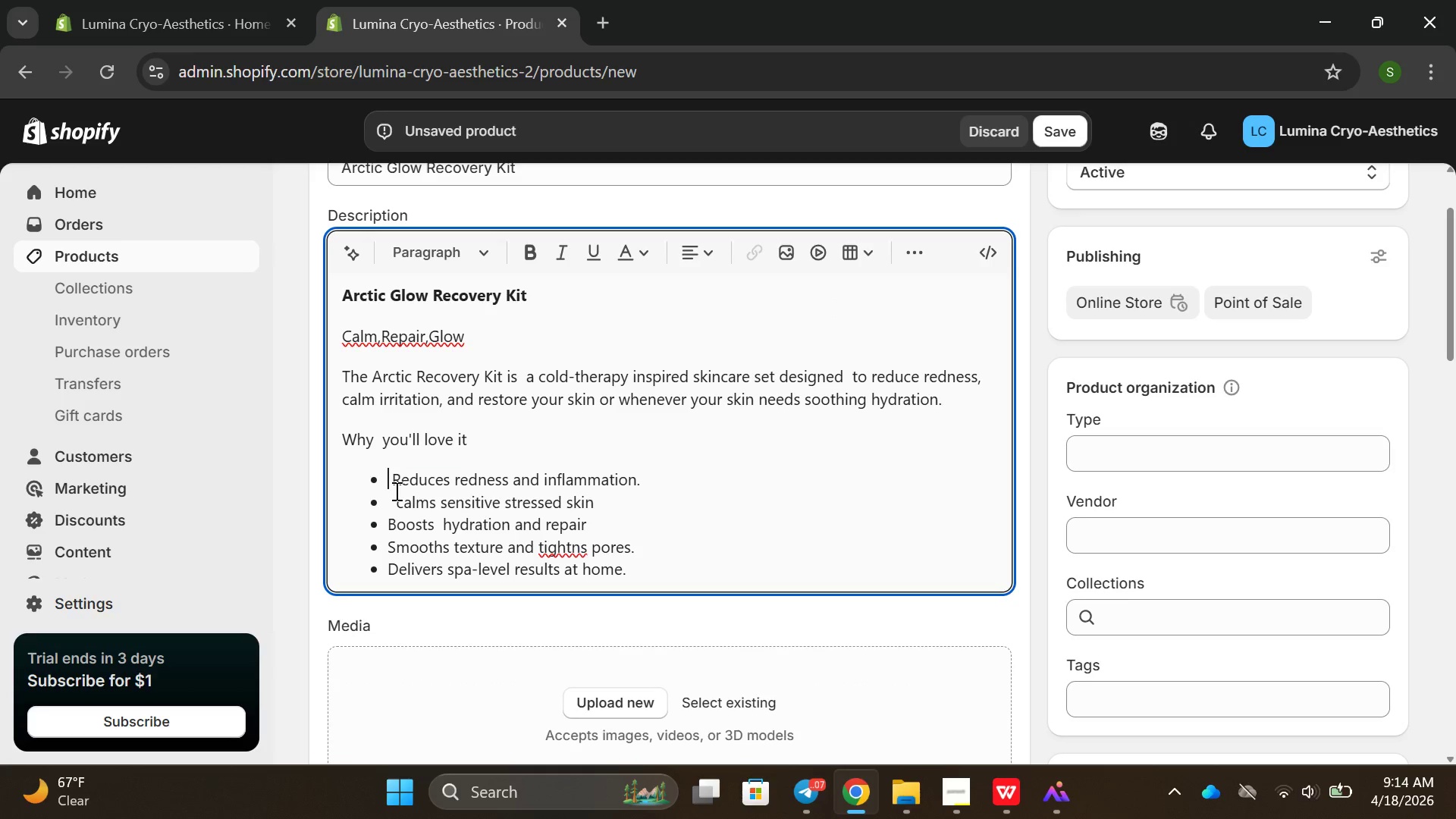 
key(Backspace)
 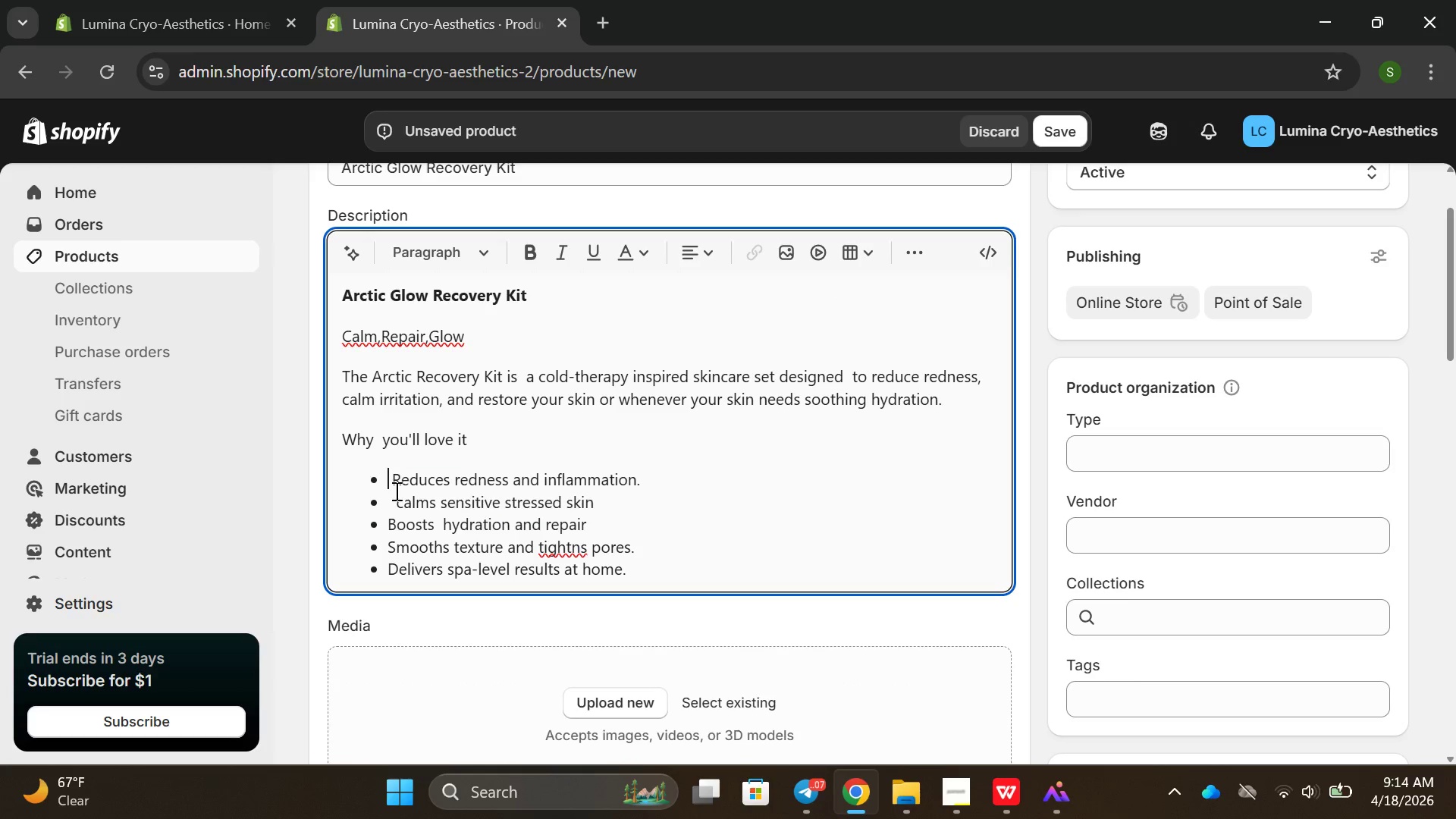 
key(ArrowDown)
 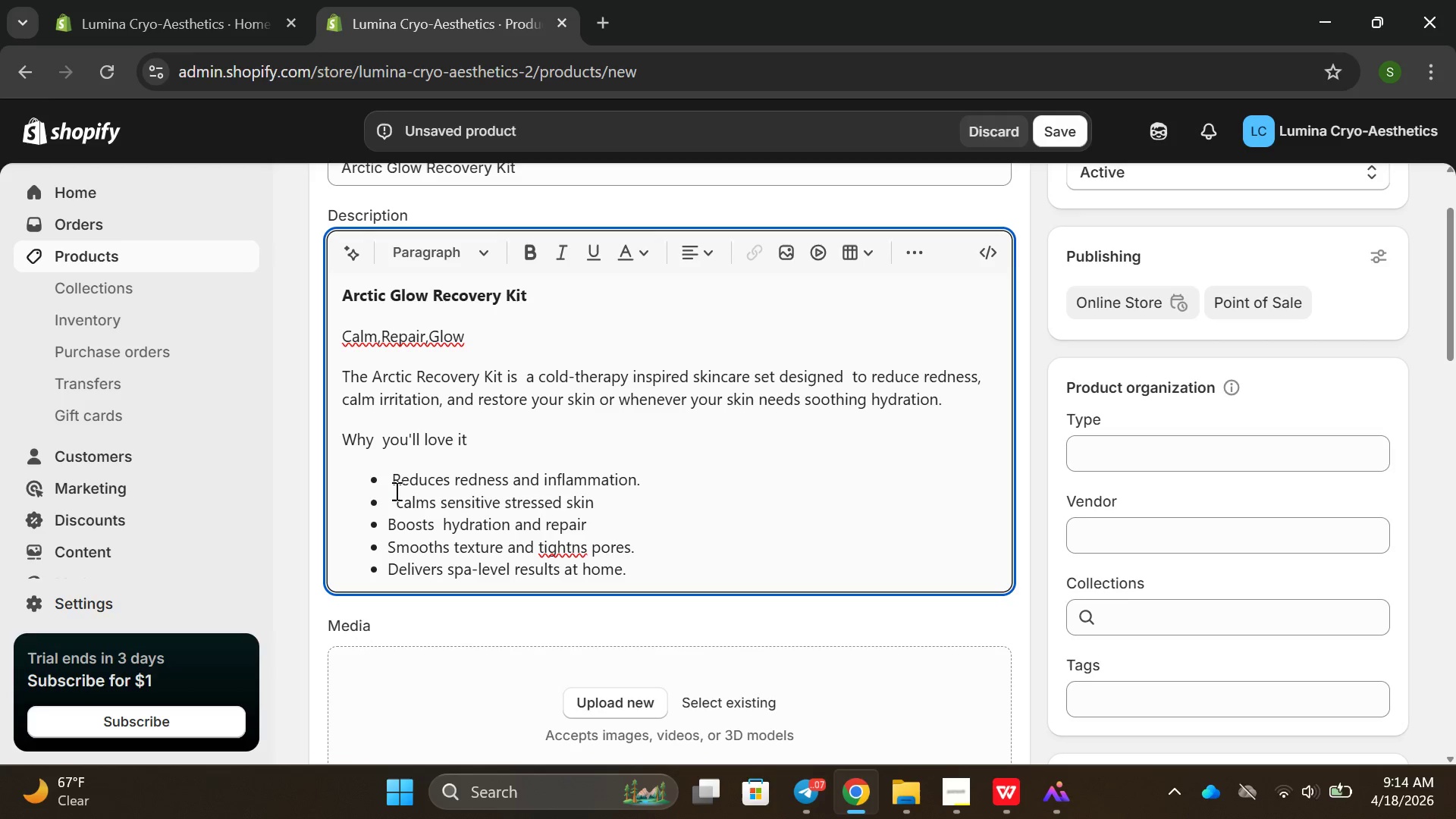 
key(ArrowRight)
 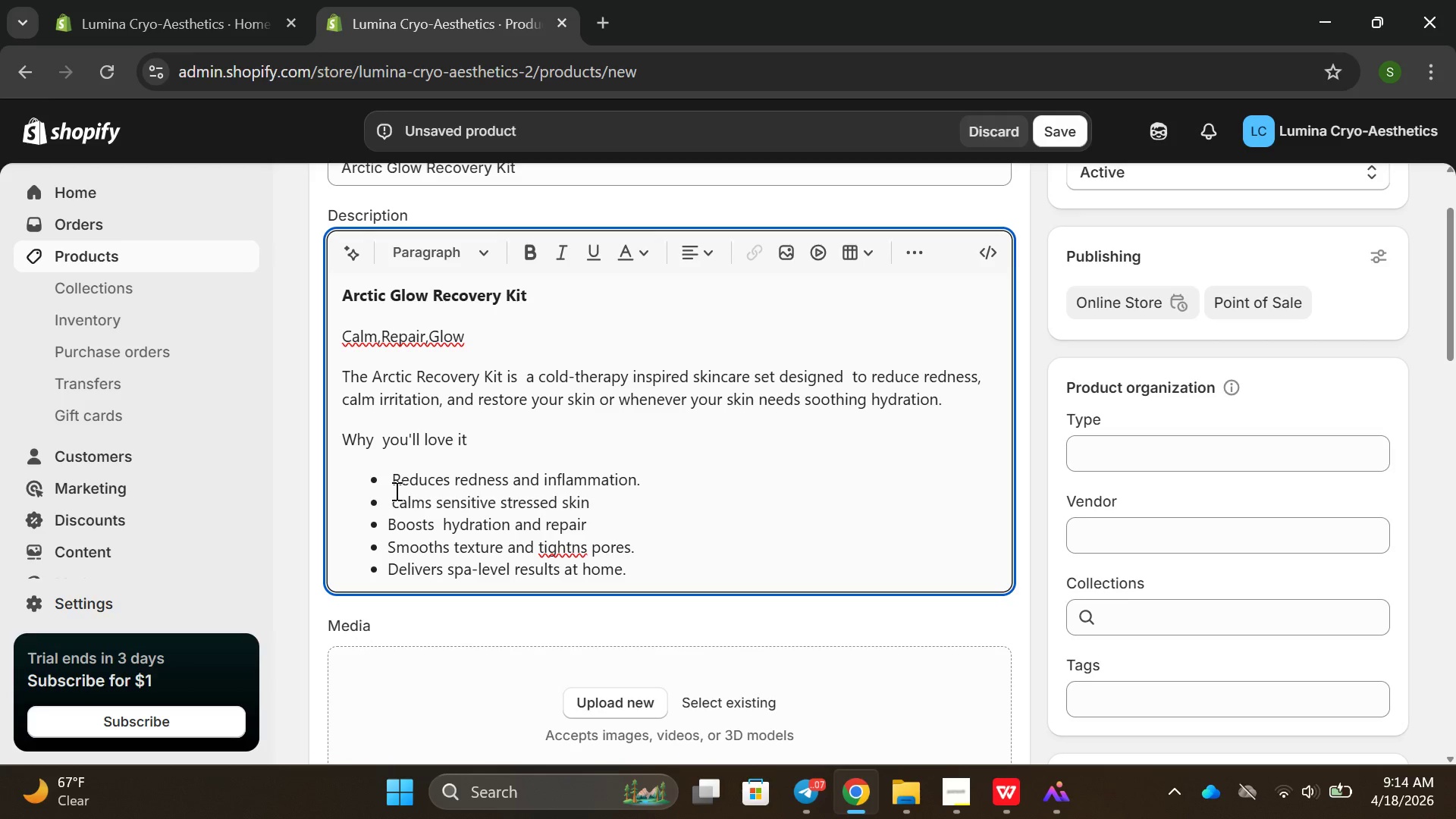 
key(Backspace)
 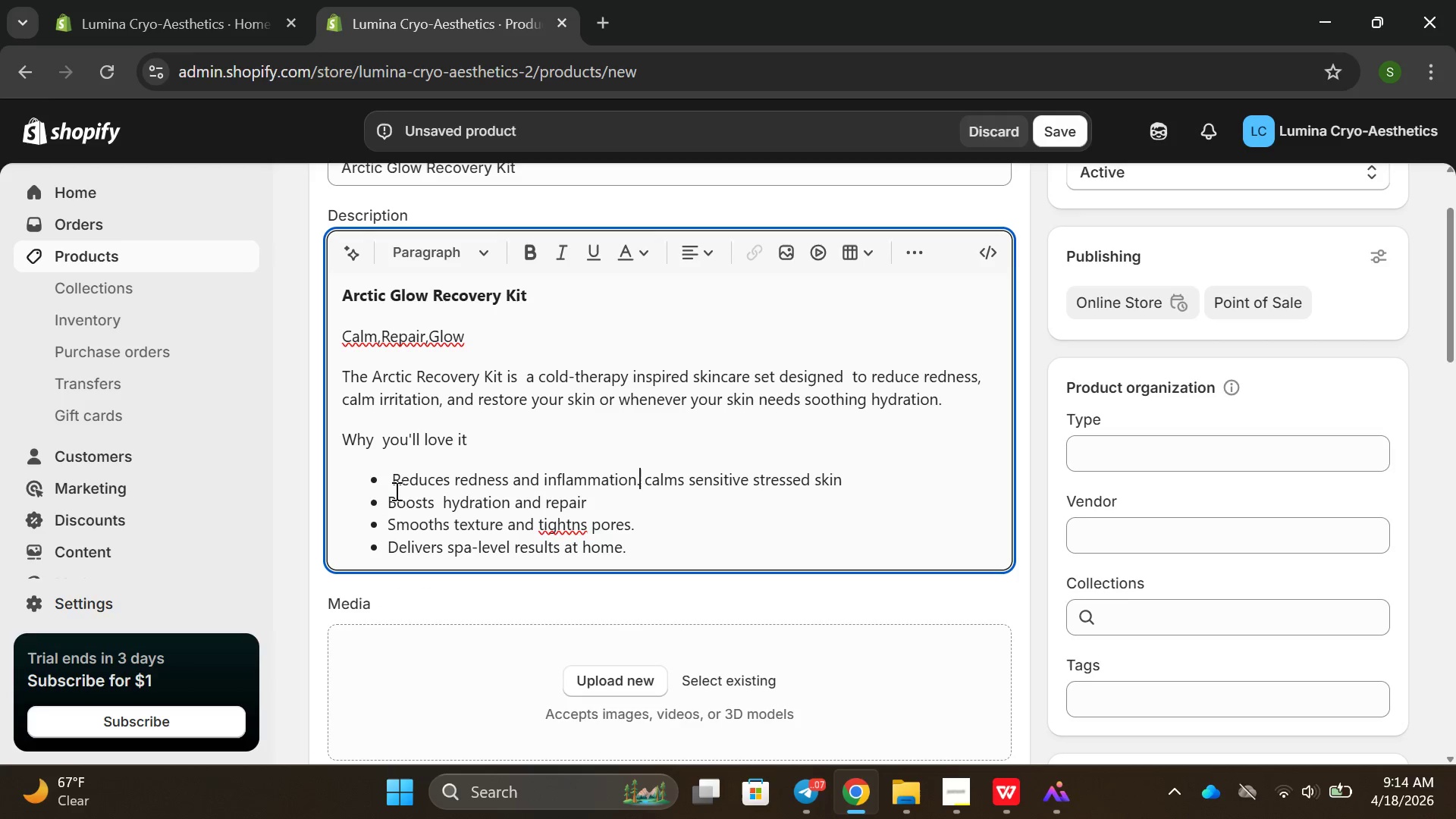 
key(Backspace)
 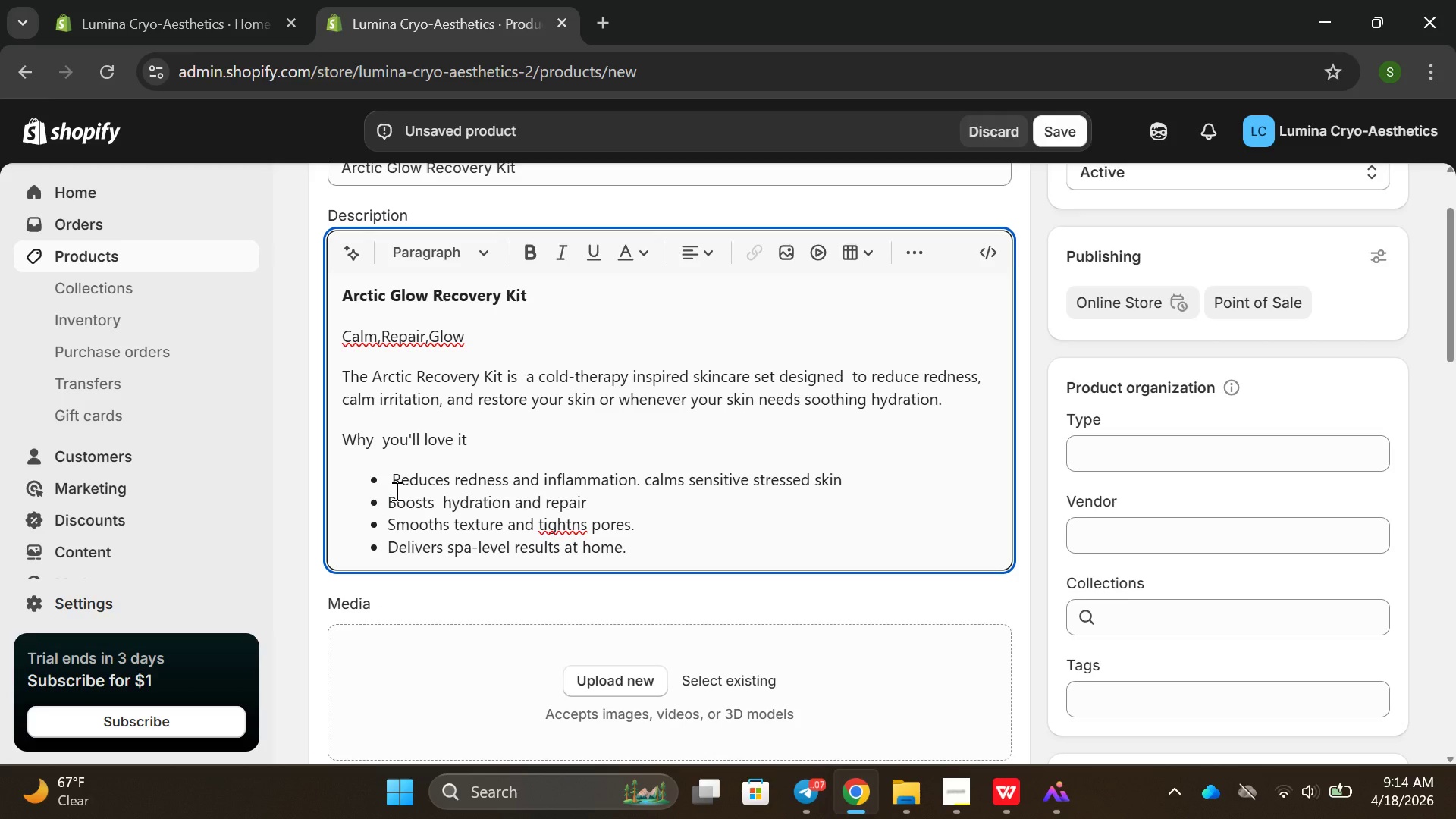 
key(Enter)
 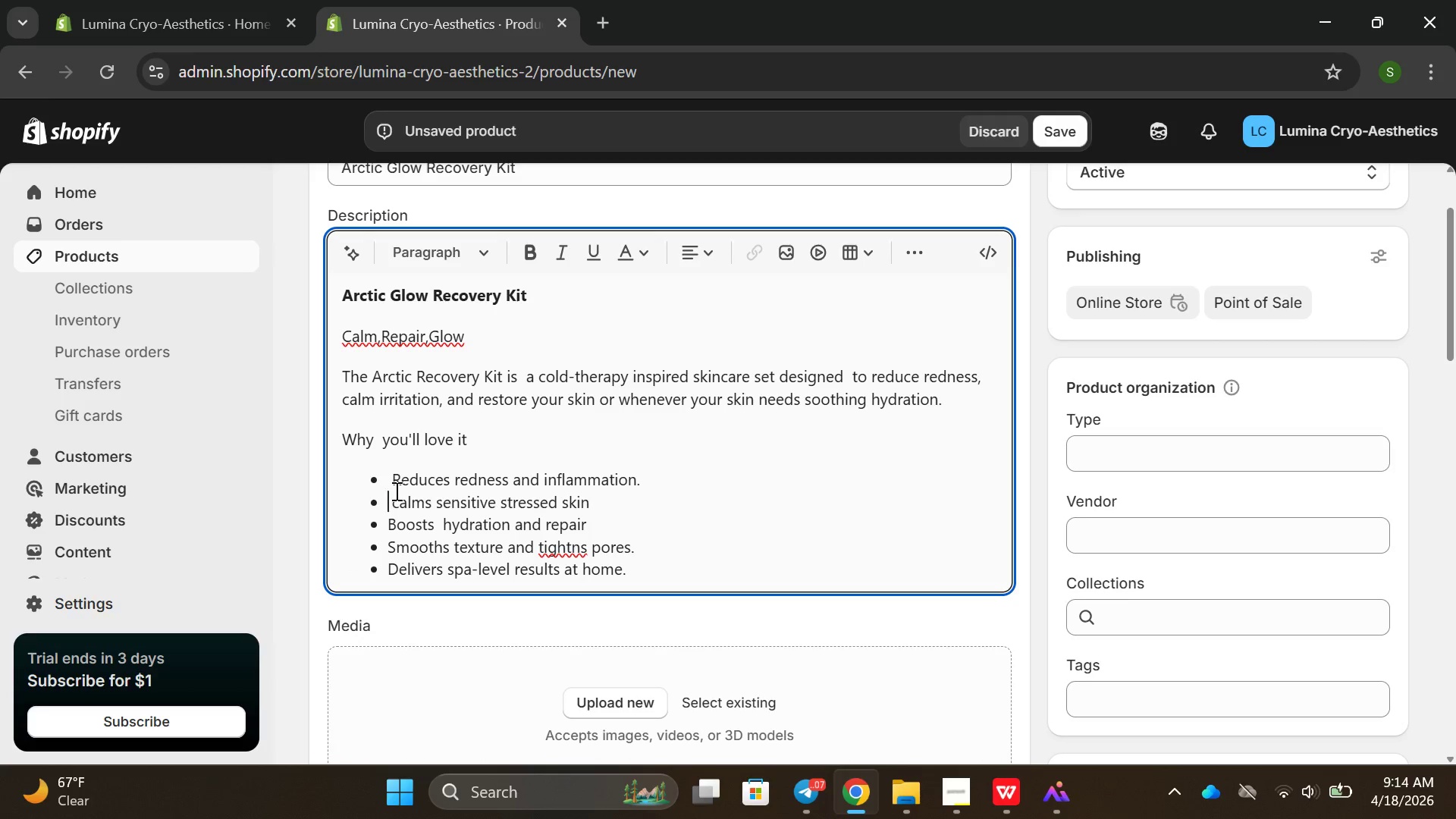 
key(ArrowUp)
 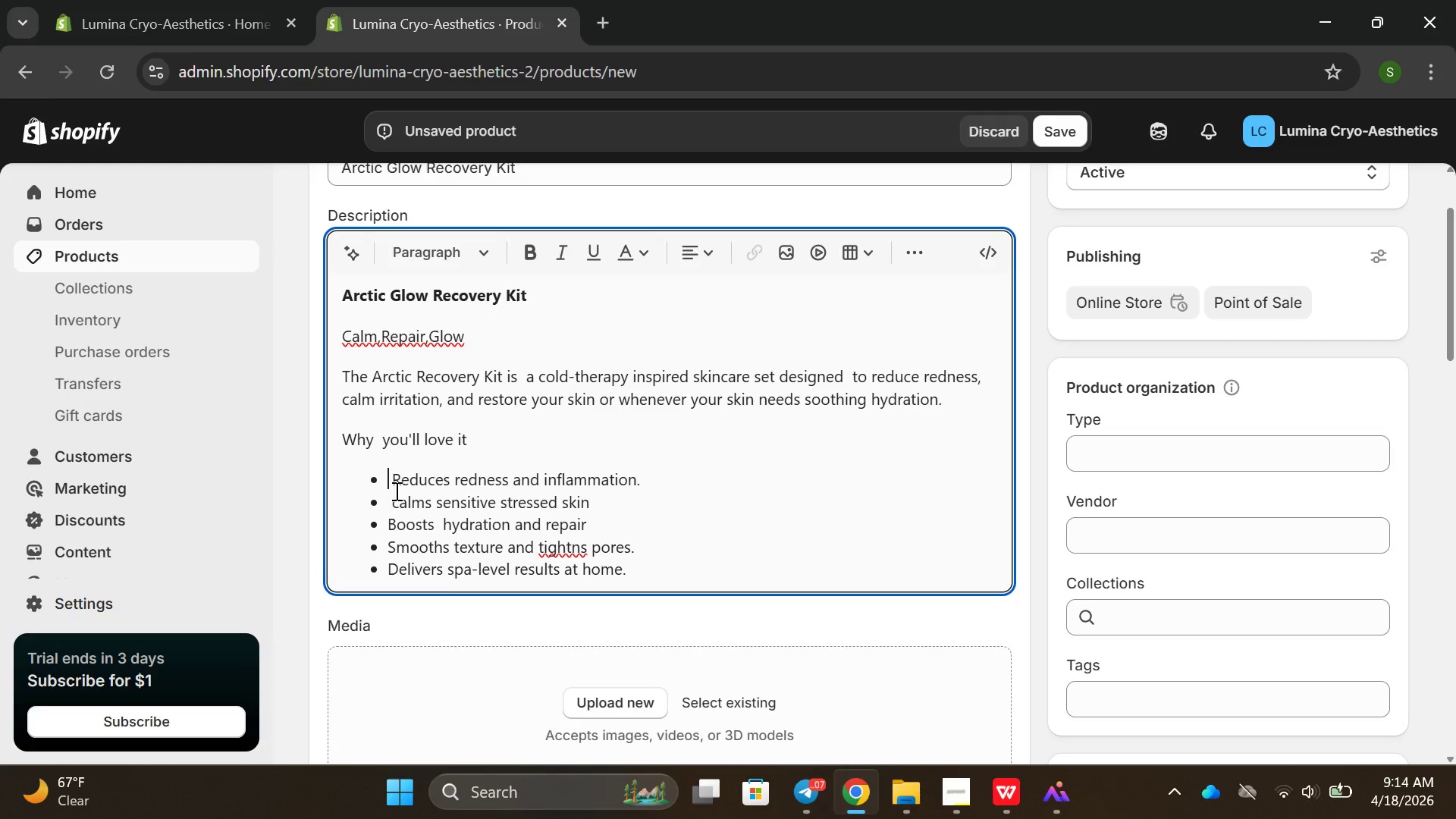 
key(Backspace)
 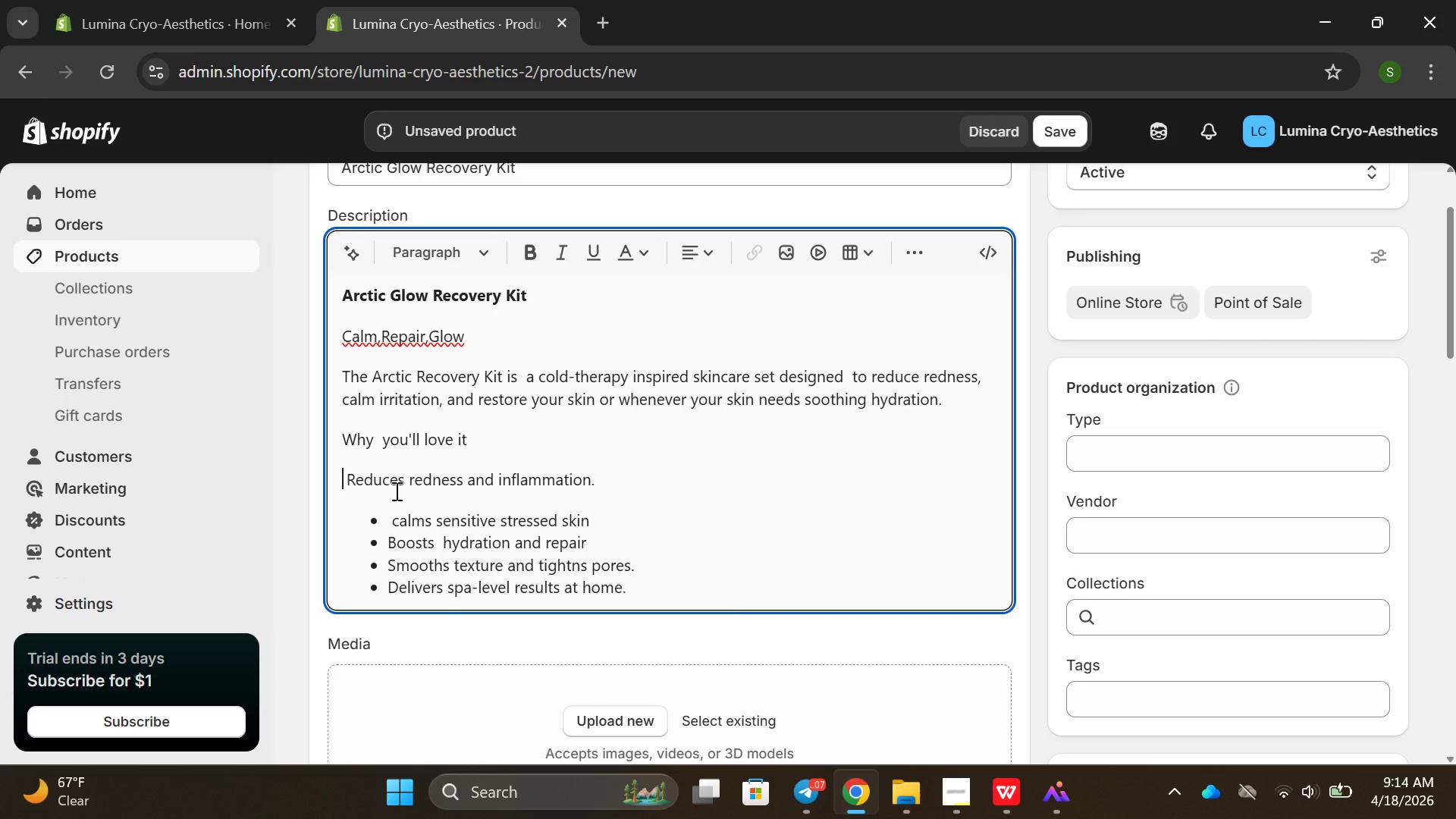 
key(Space)
 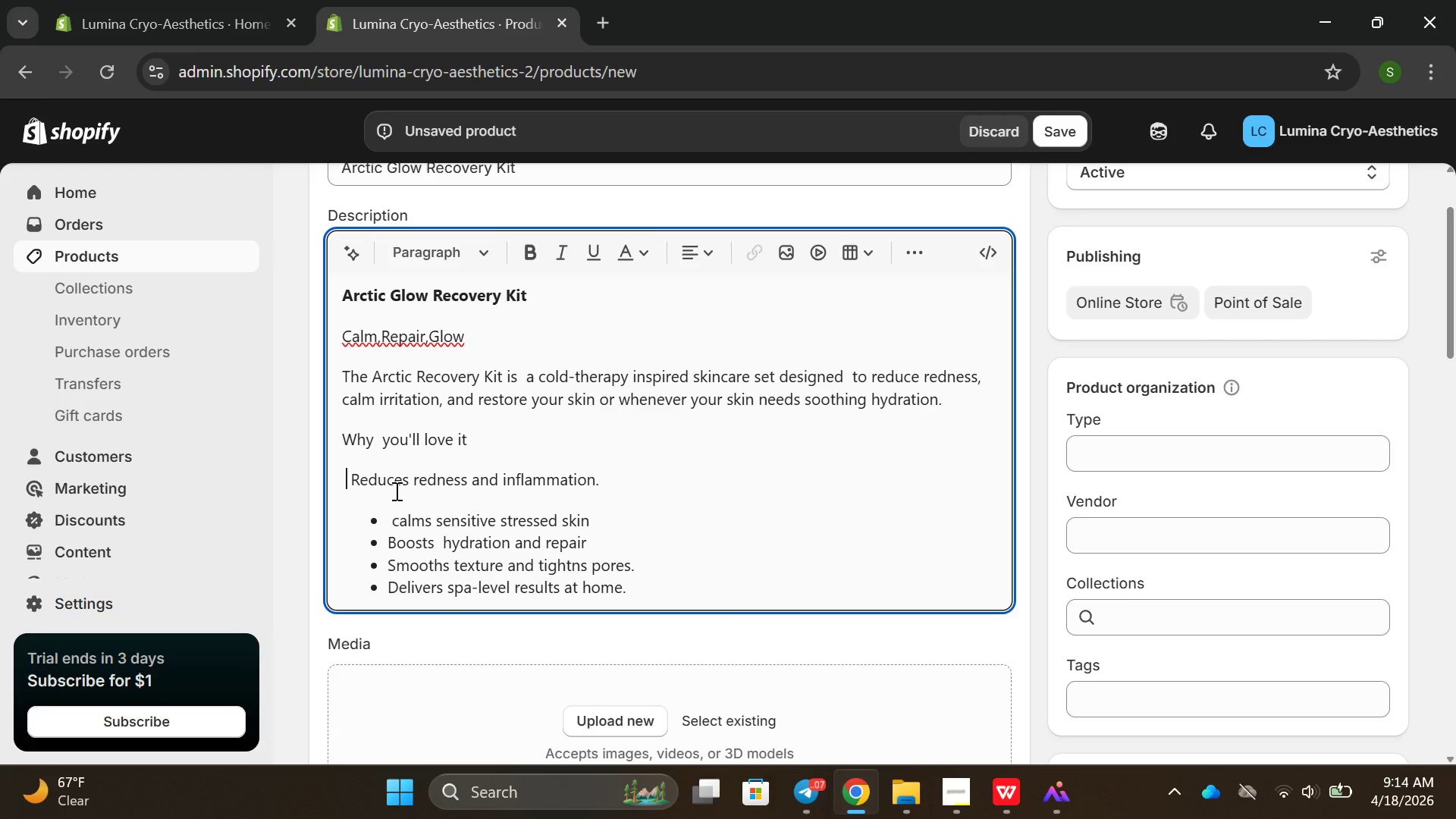 
key(Backspace)
 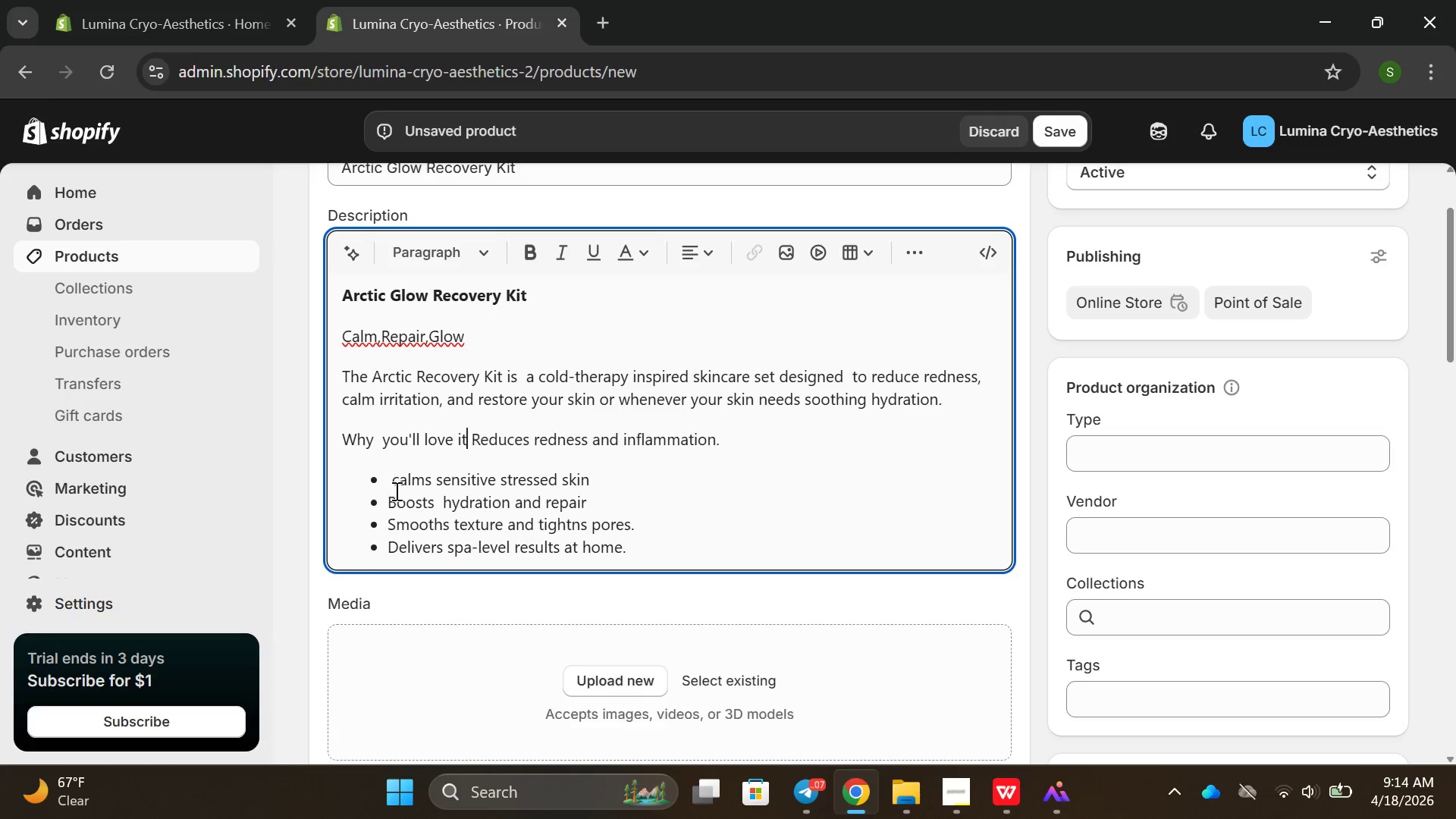 
key(Backspace)
 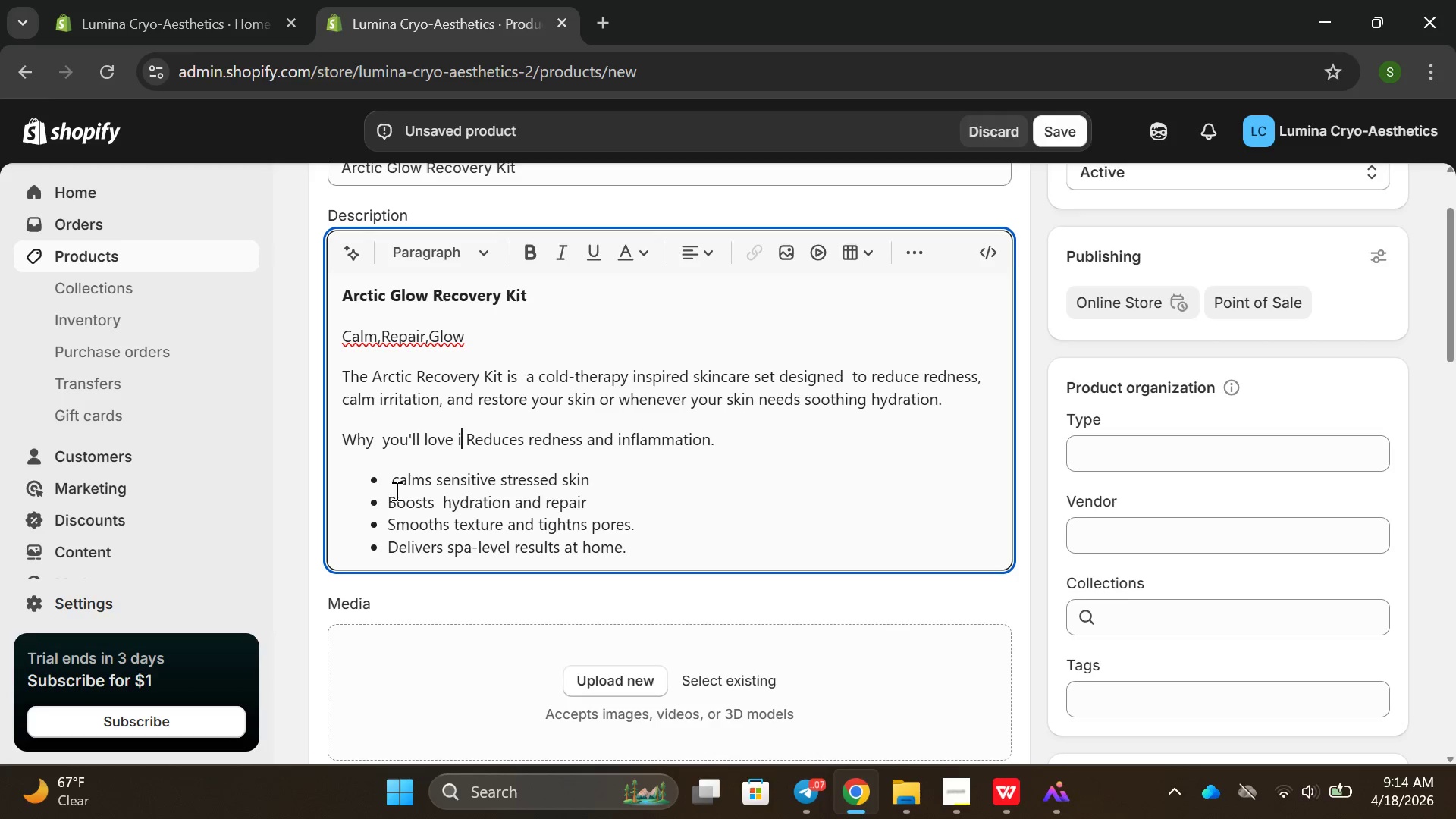 
key(Backspace)
 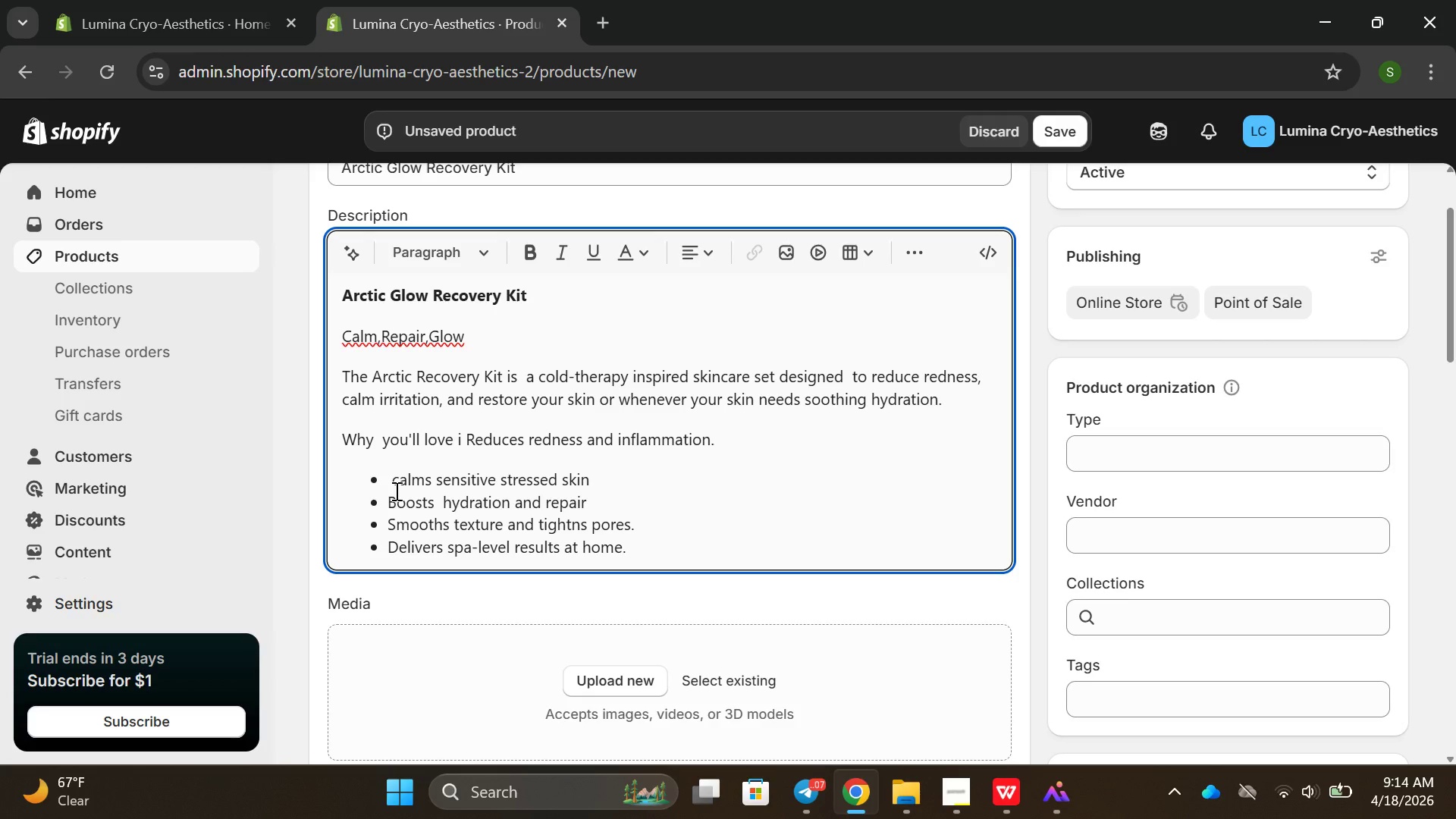 
key(T)
 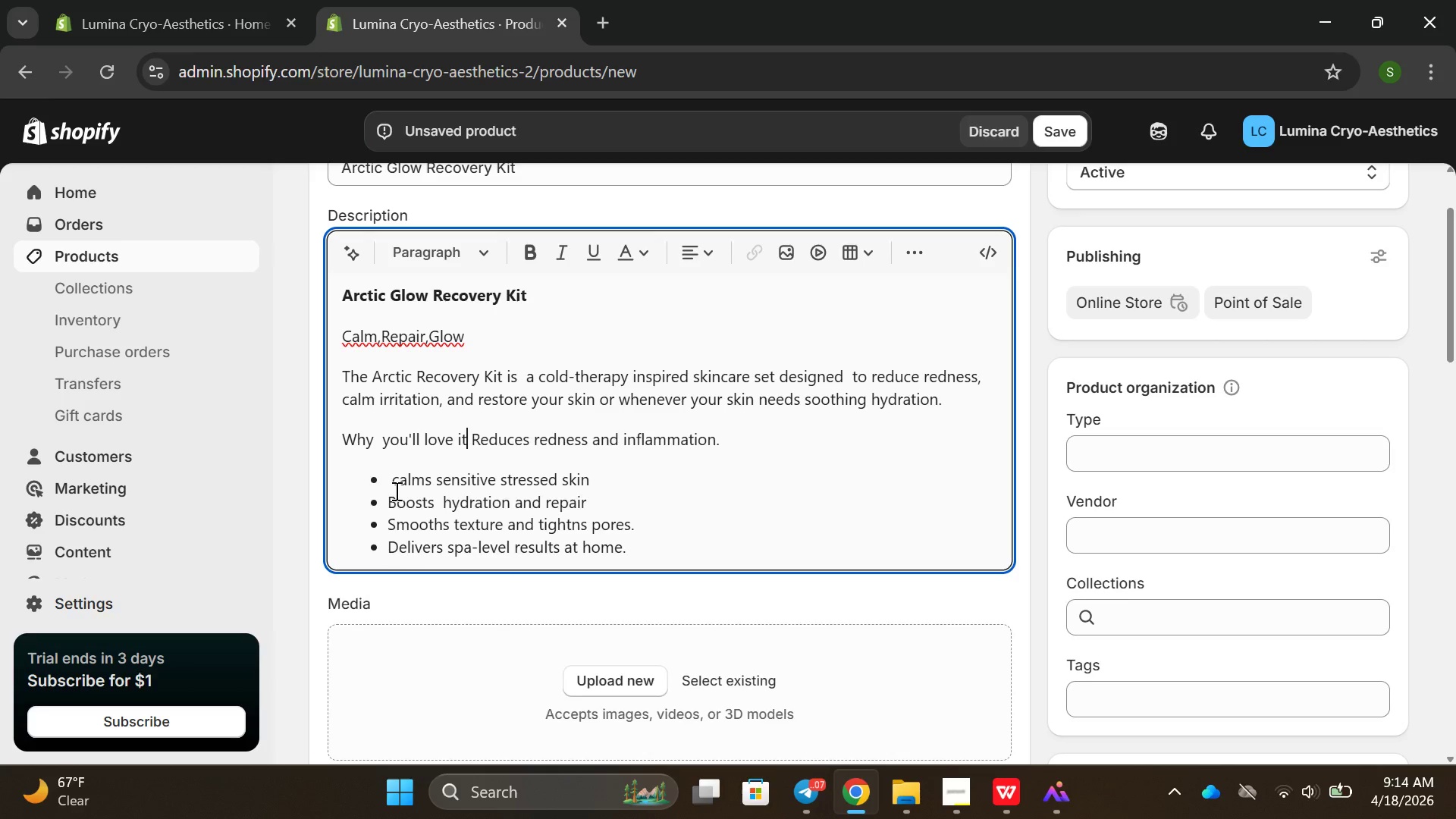 
key(Enter)
 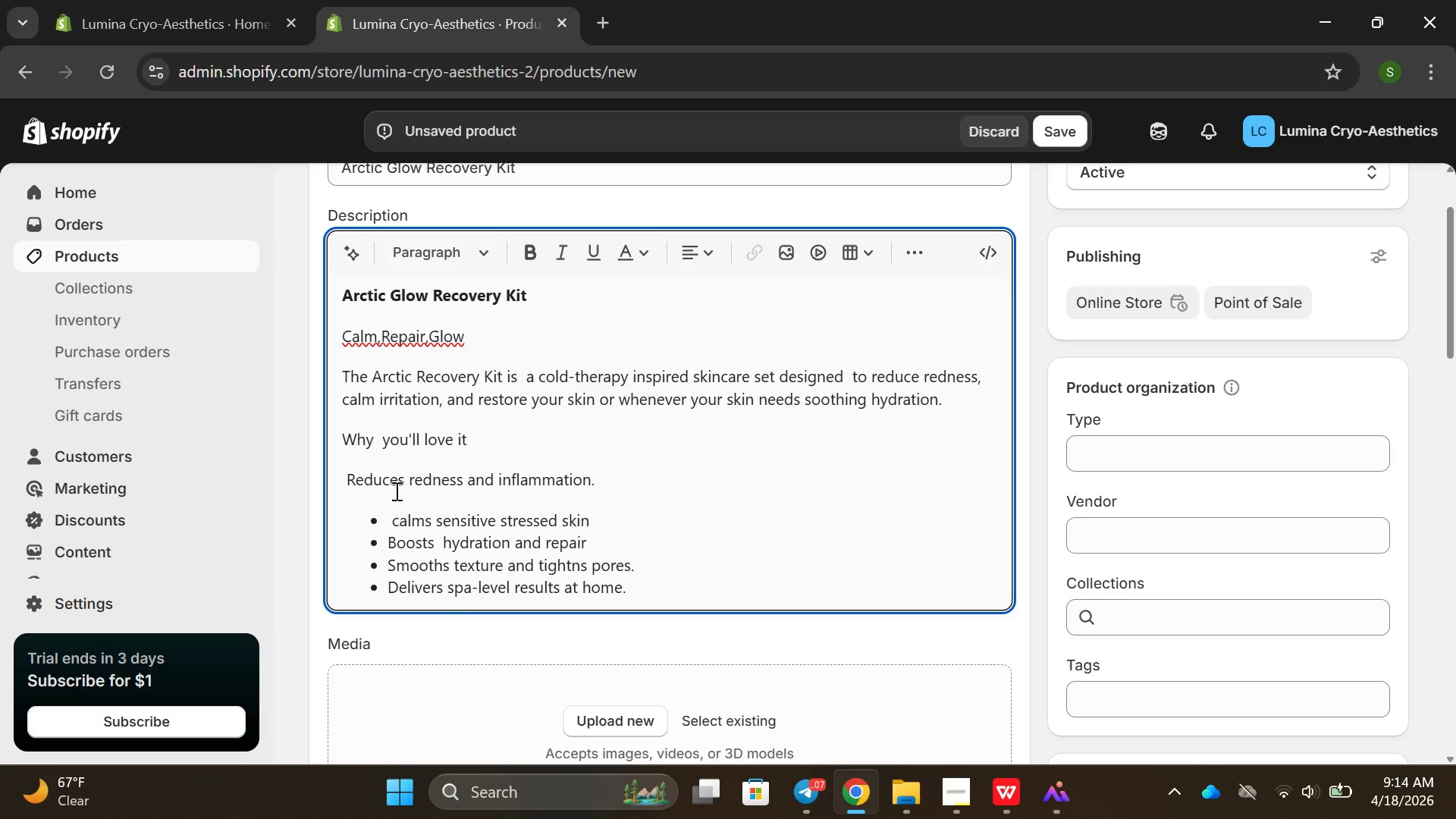 
key(Space)
 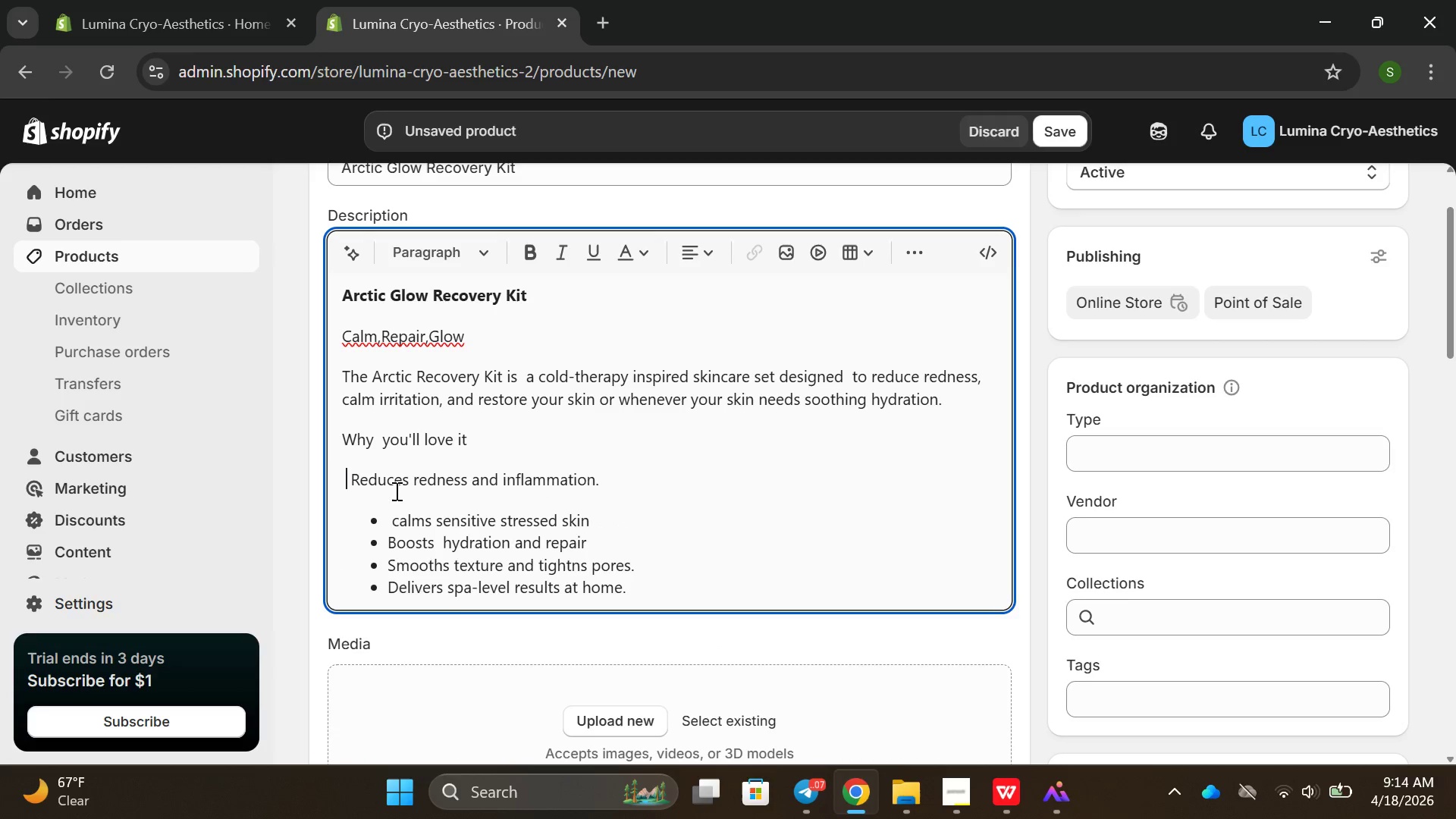 
key(Space)
 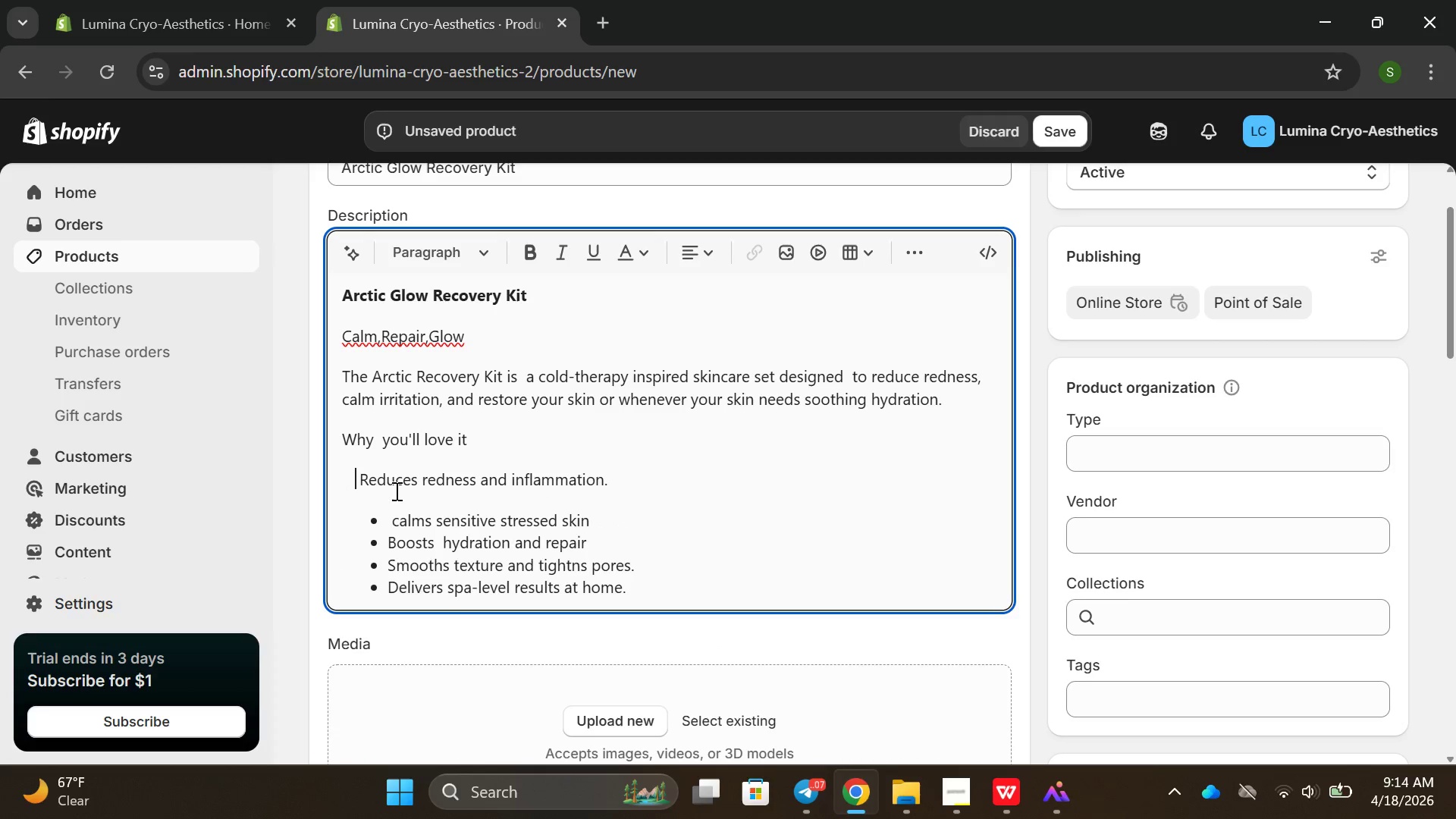 
key(Space)
 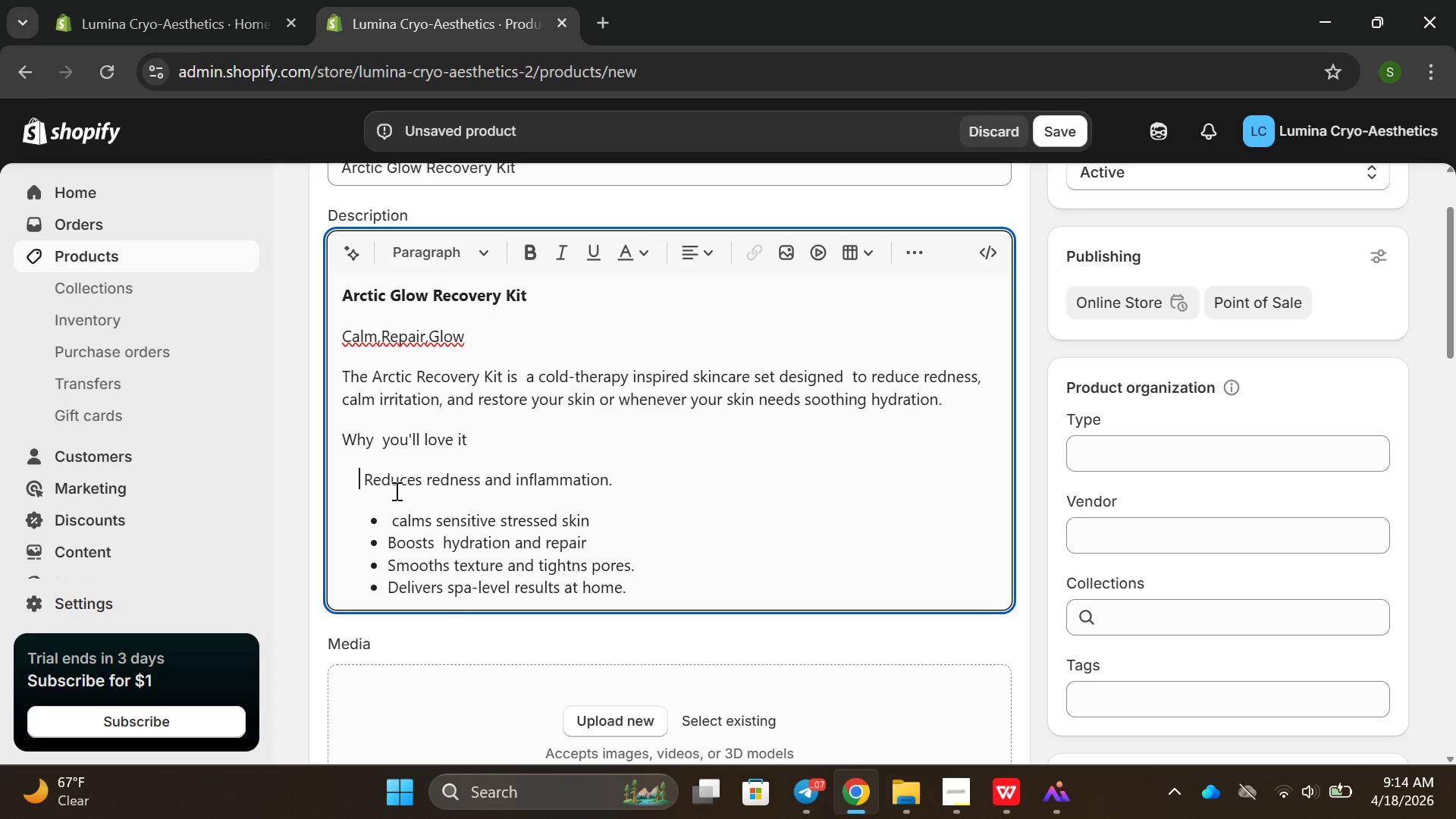 
key(Space)
 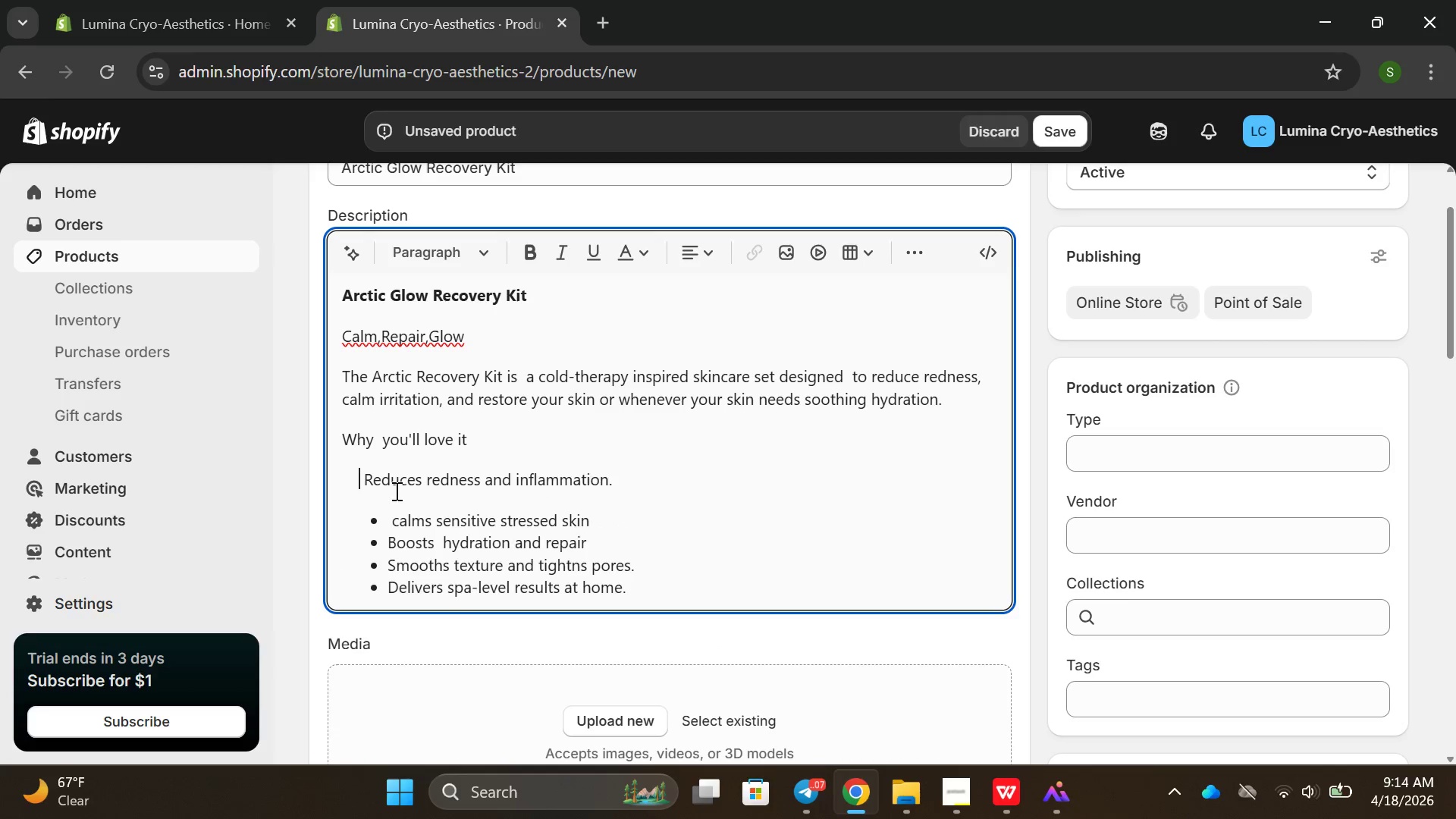 
key(Space)
 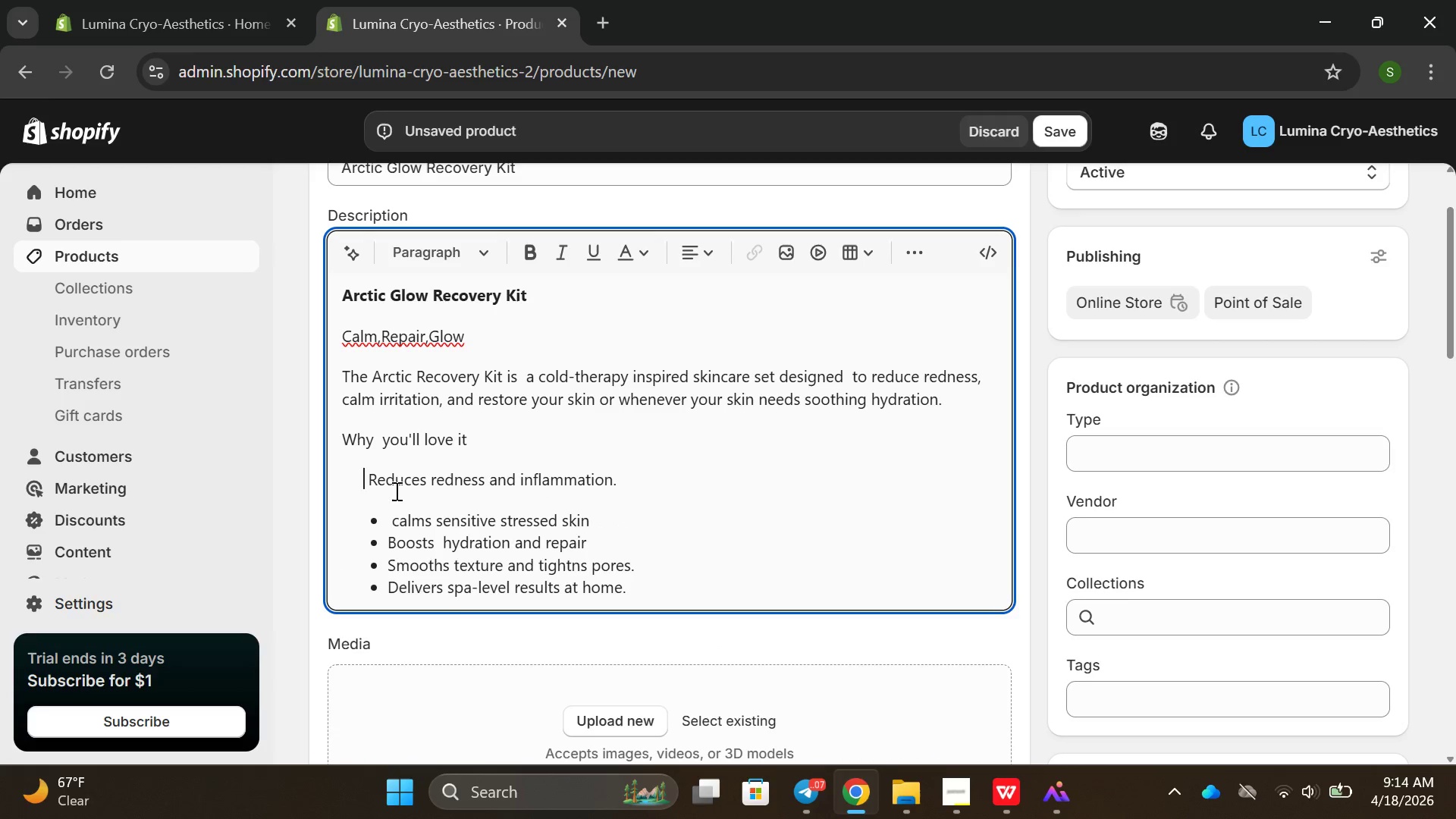 
key(Space)
 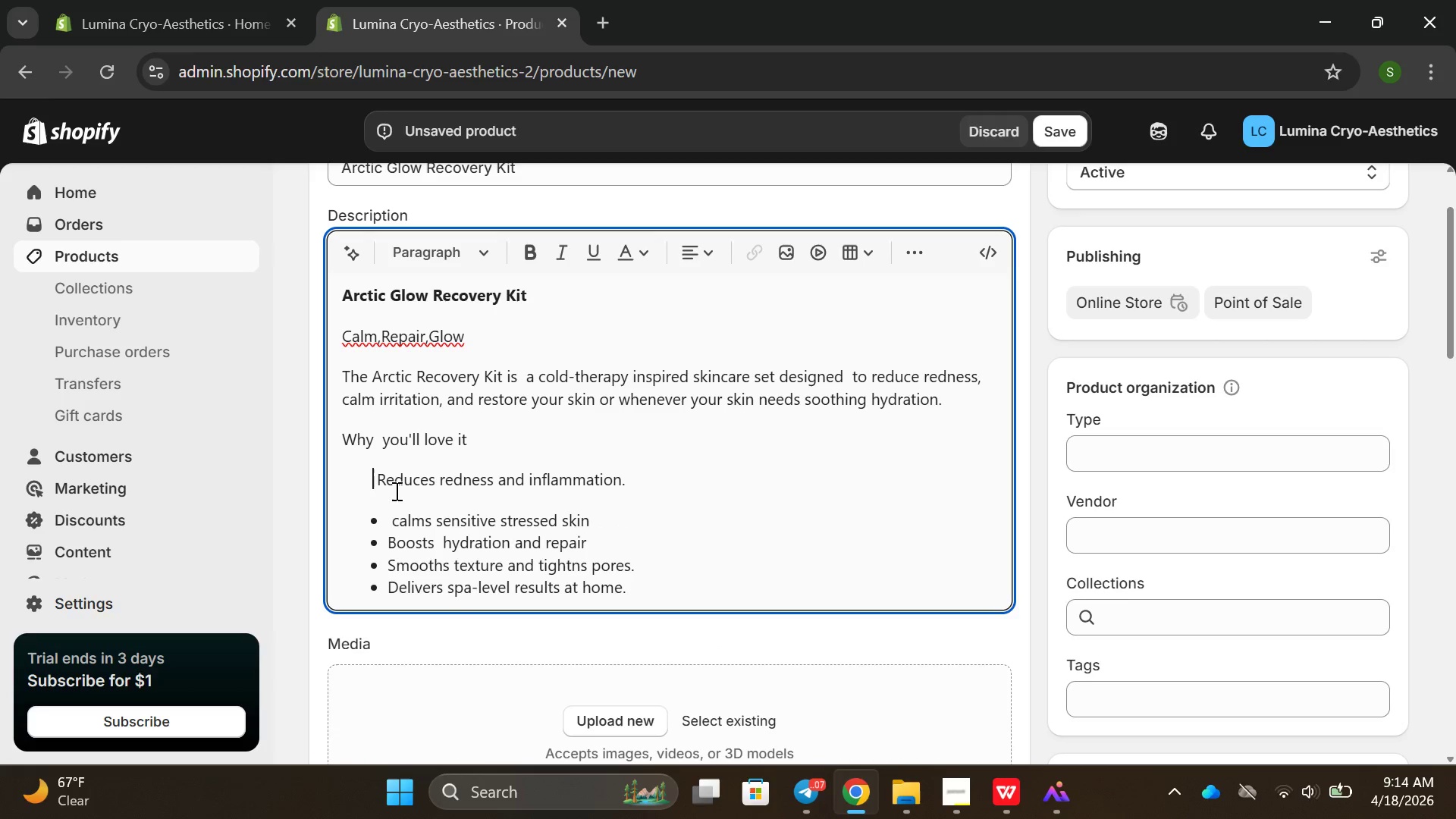 
key(Space)
 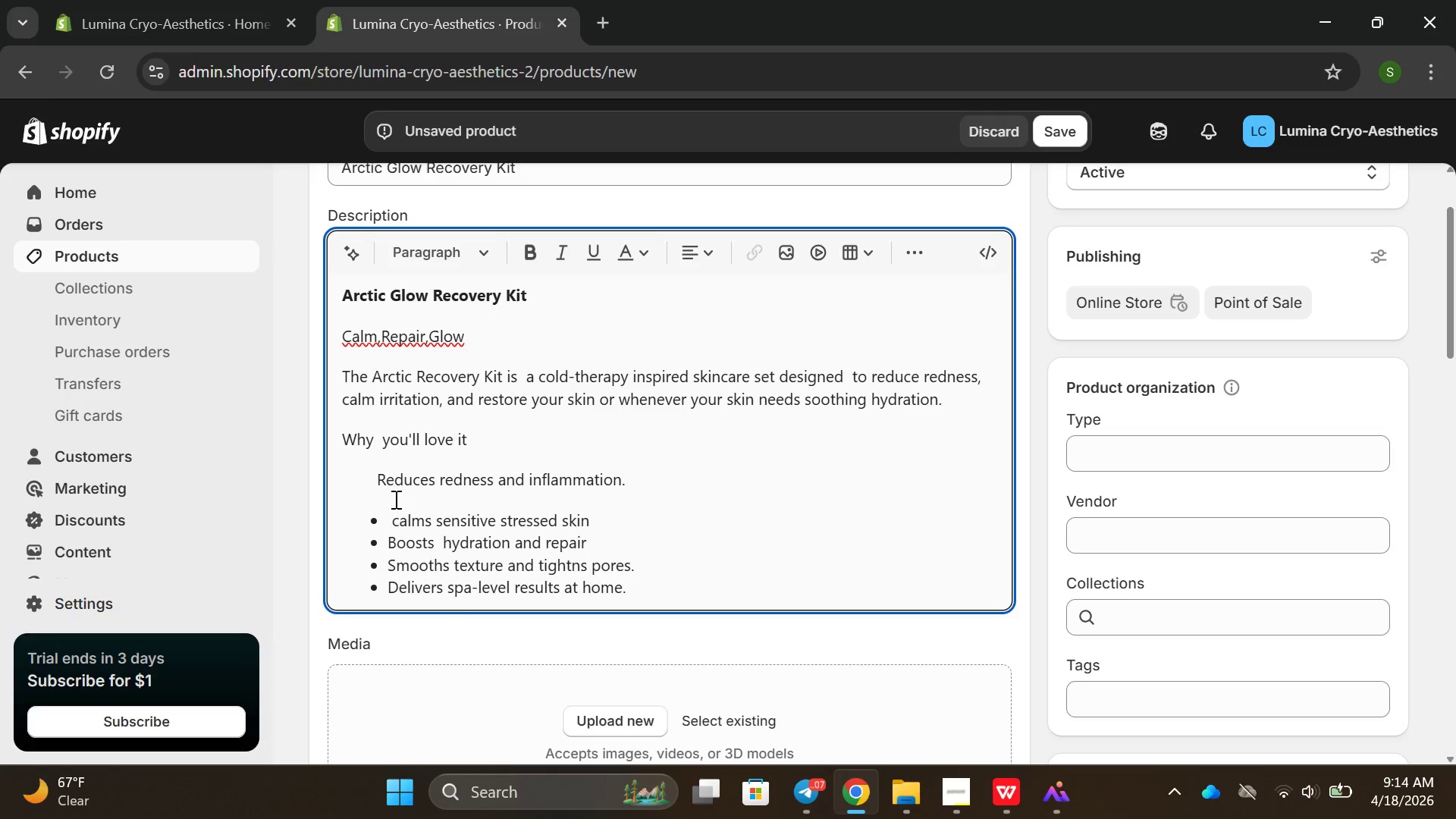 
left_click([394, 499])
 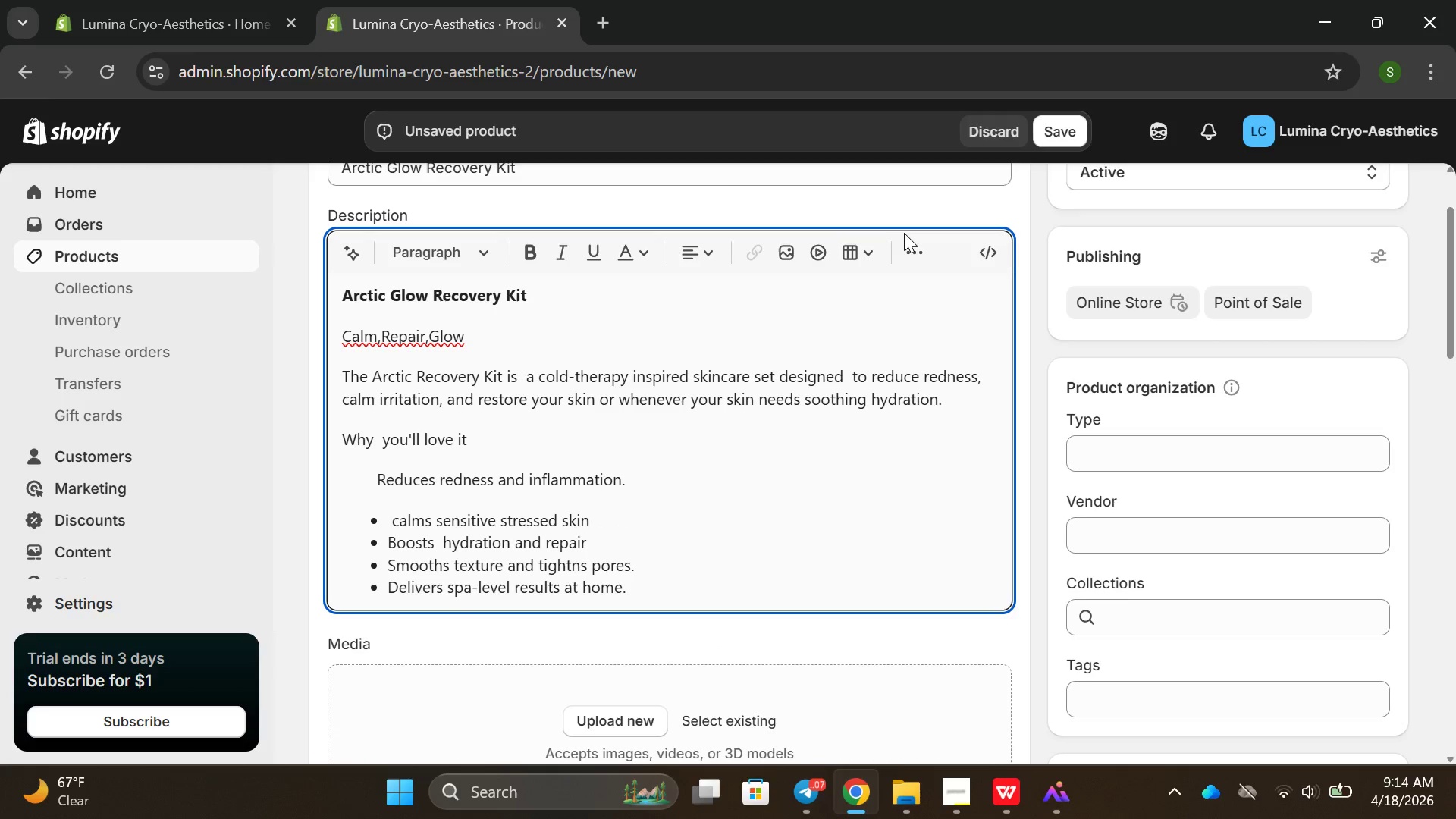 
left_click([912, 246])
 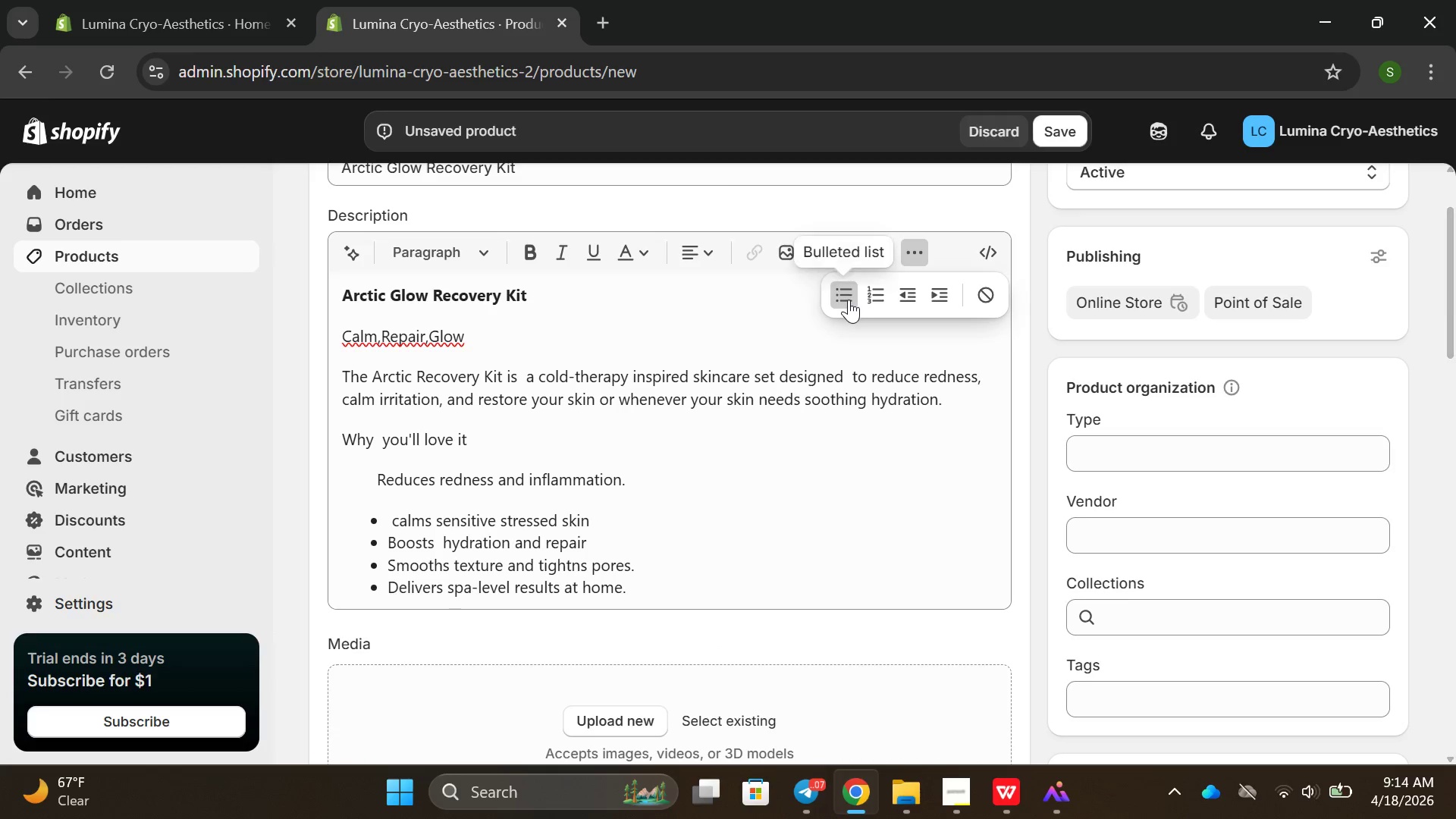 
left_click([848, 300])
 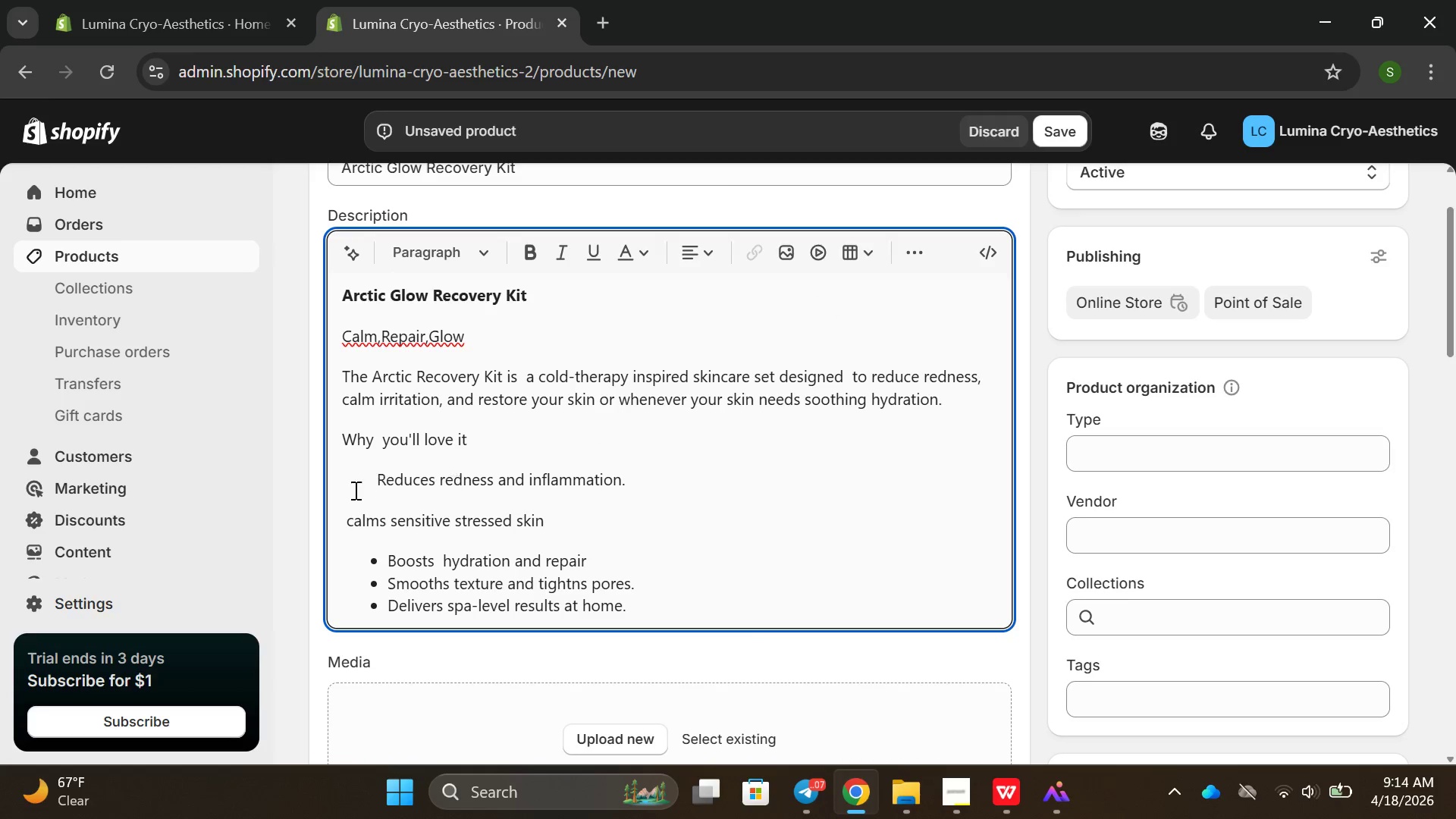 
left_click_drag(start_coordinate=[364, 472], to_coordinate=[544, 497])
 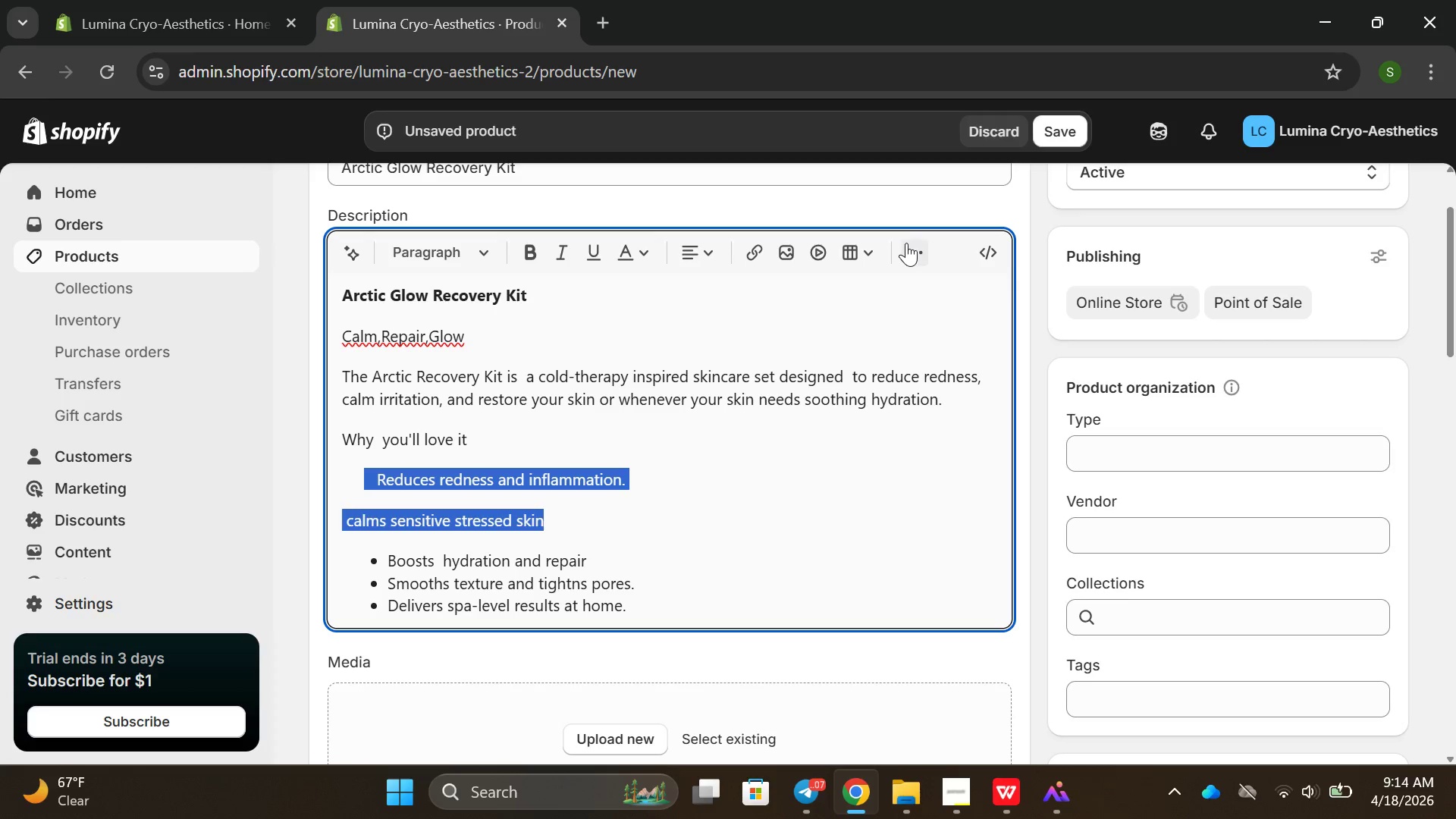 
left_click([906, 243])
 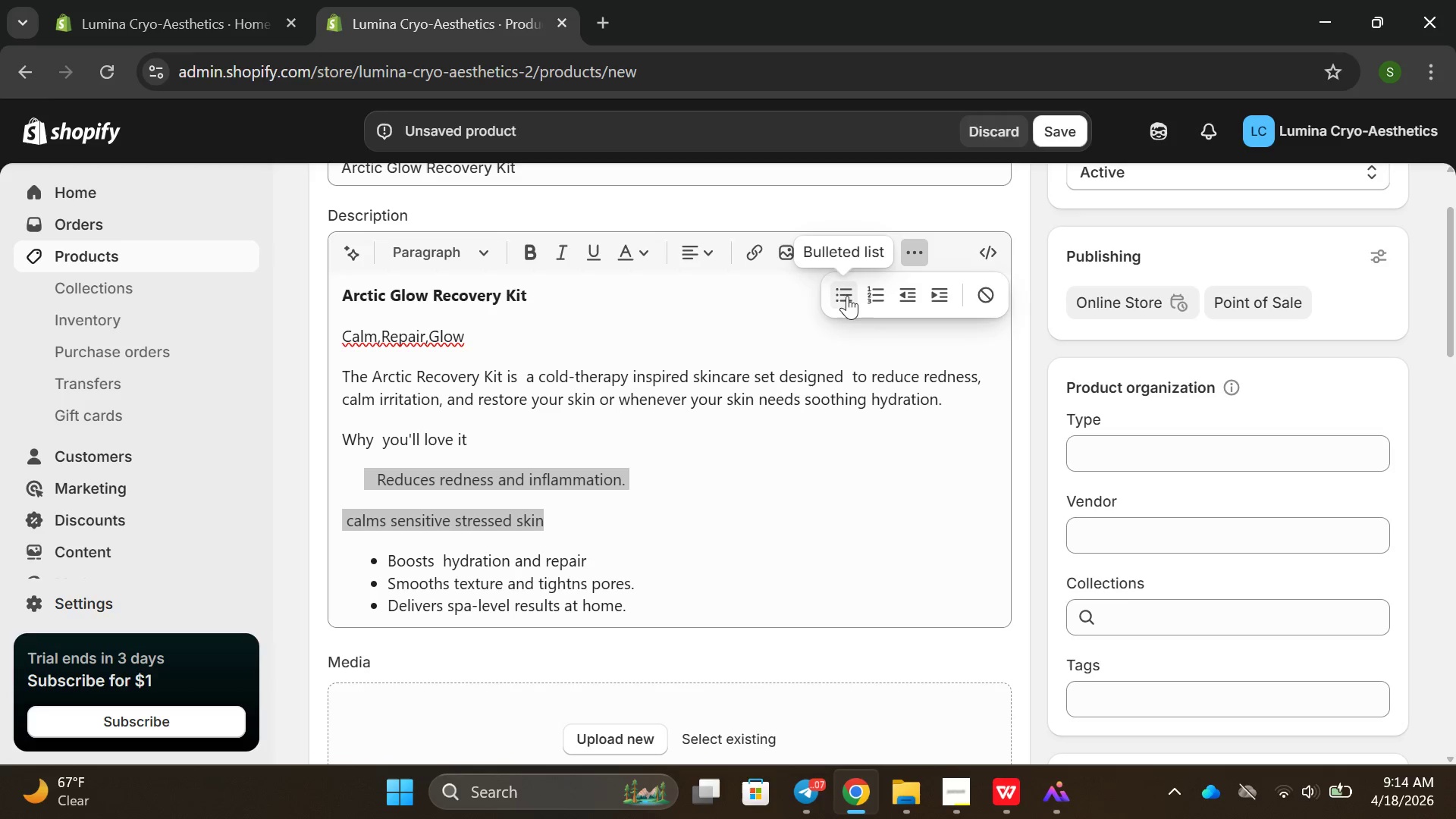 
left_click([846, 297])
 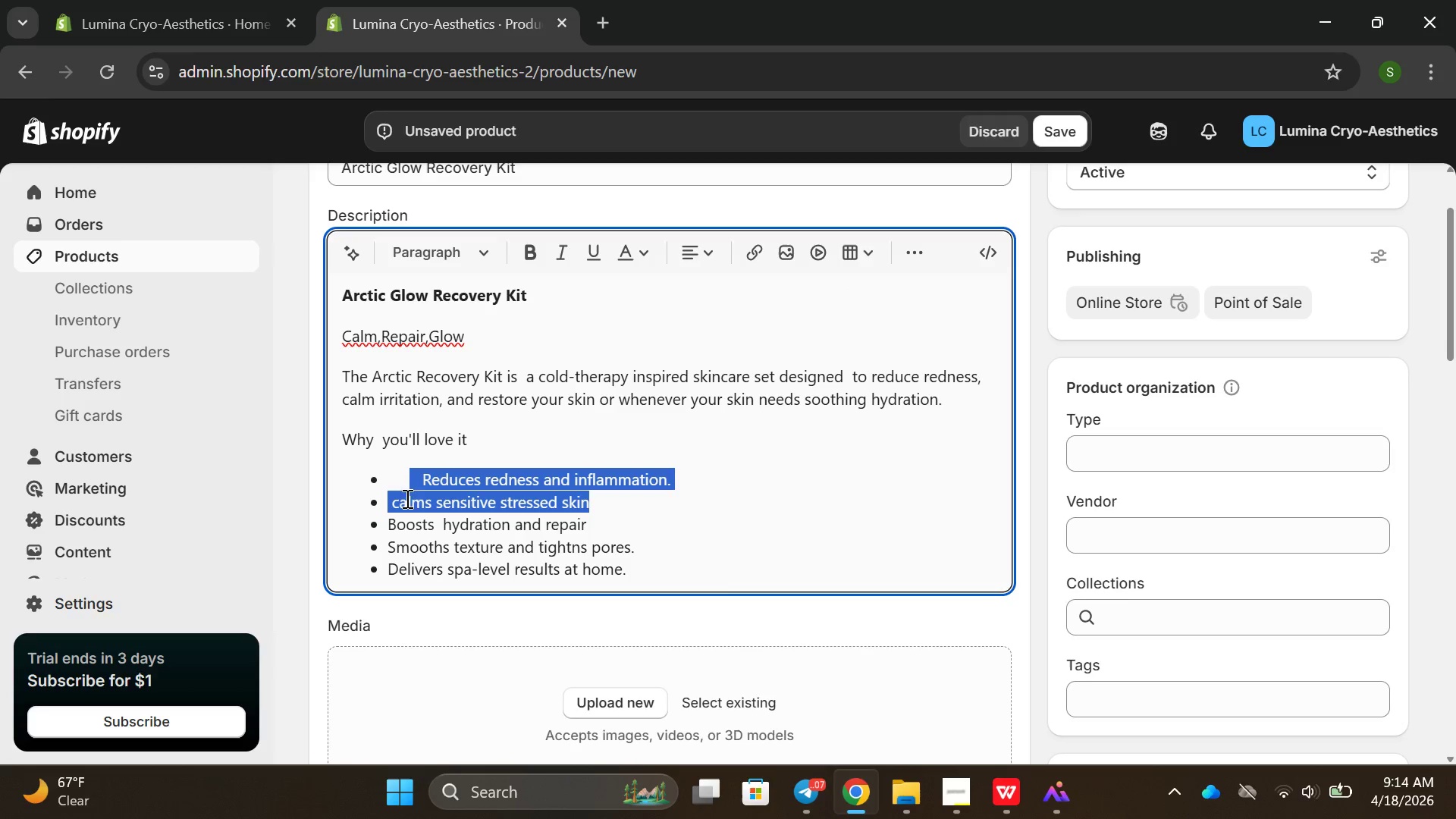 
left_click([413, 488])
 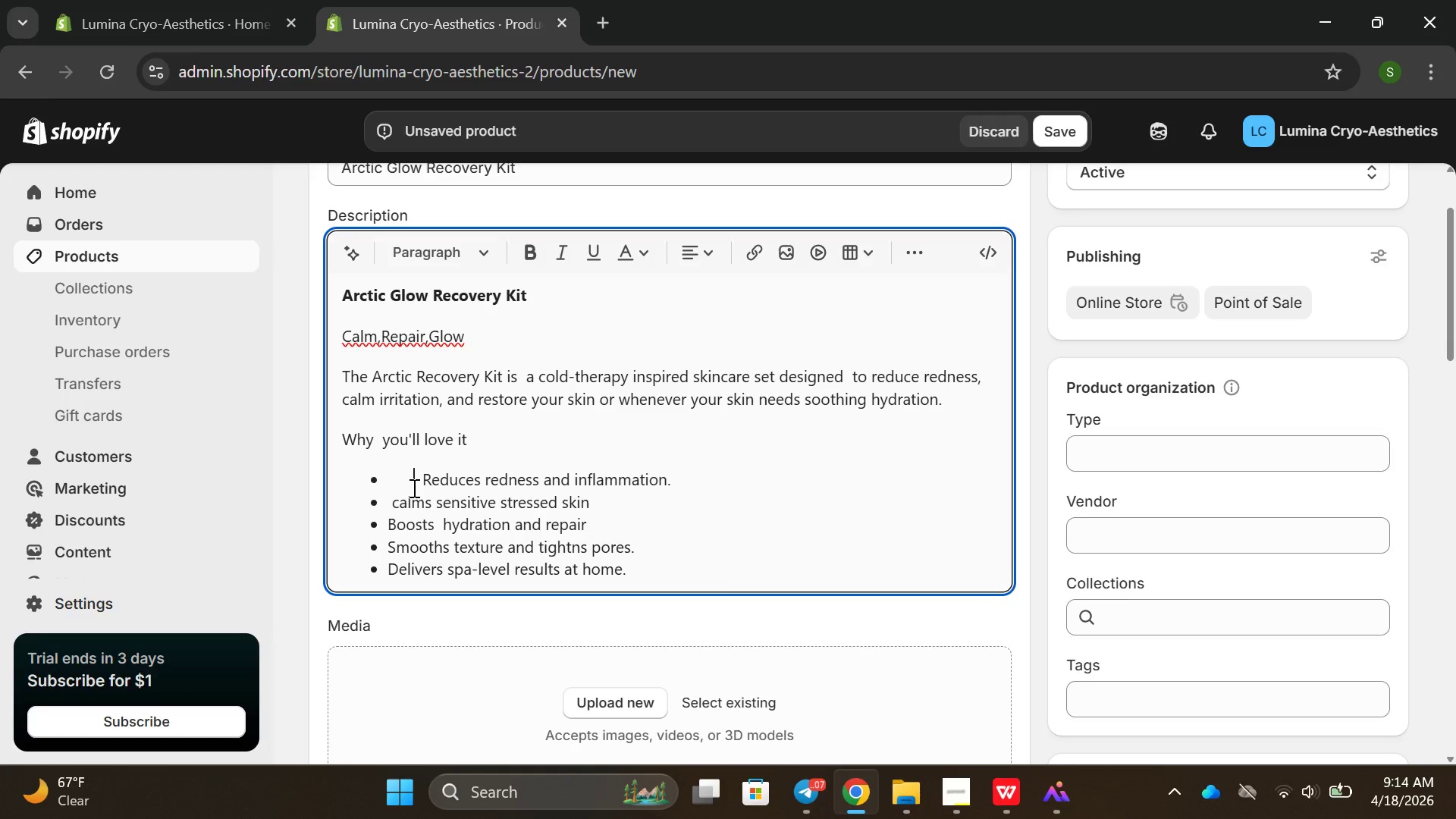 
key(Backspace)
 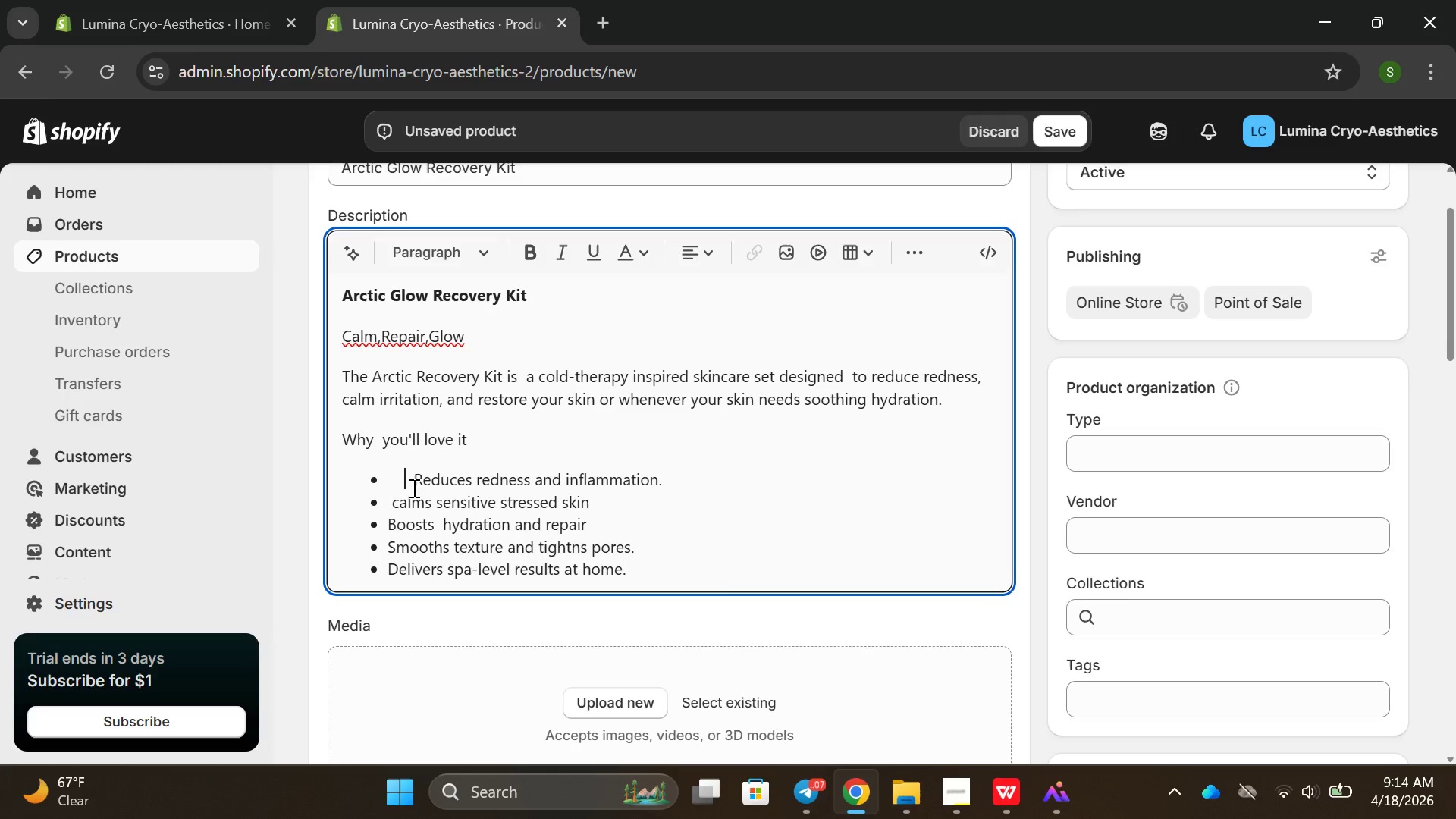 
key(Backspace)
 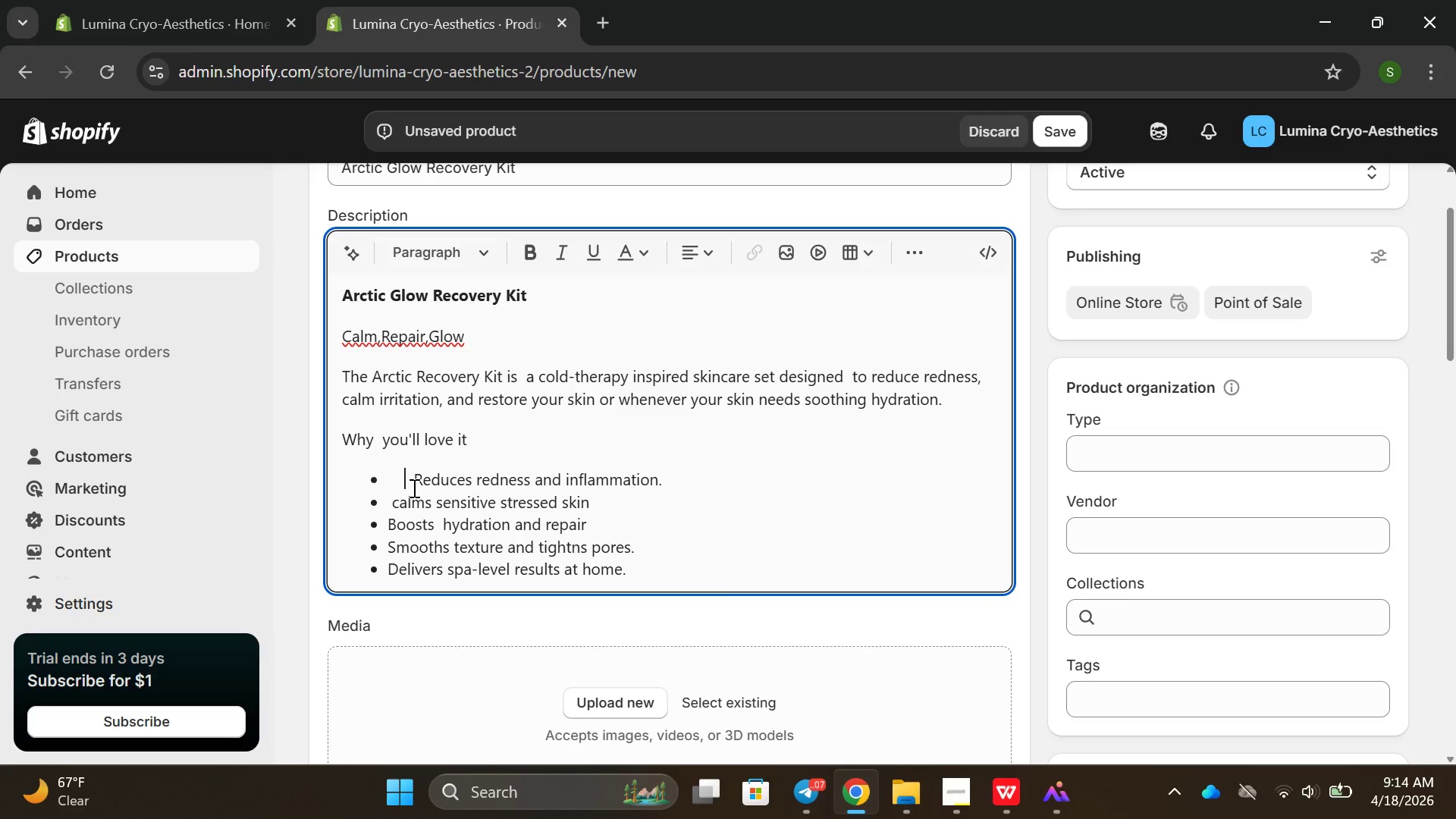 
key(Backspace)
 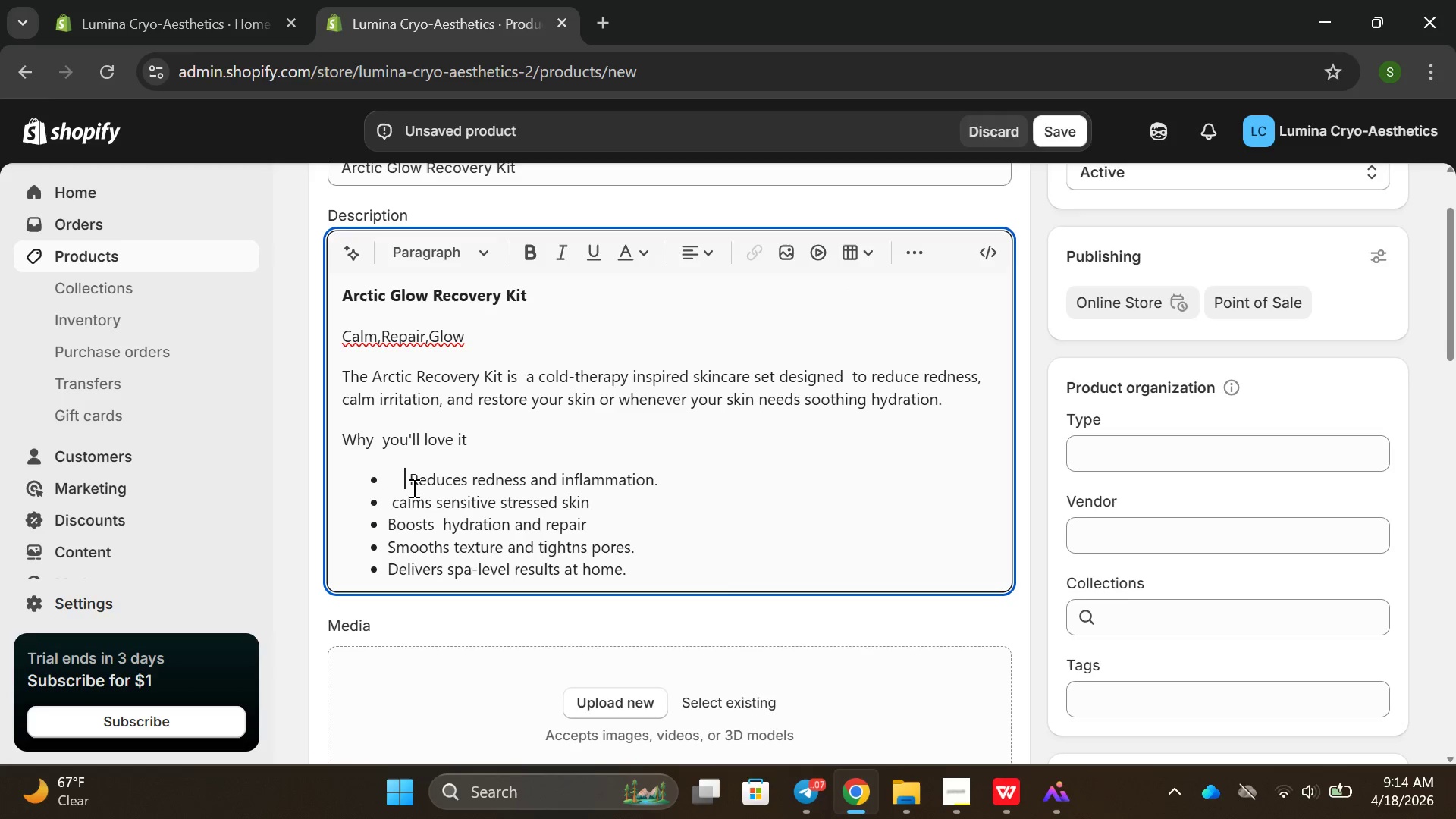 
key(ArrowRight)
 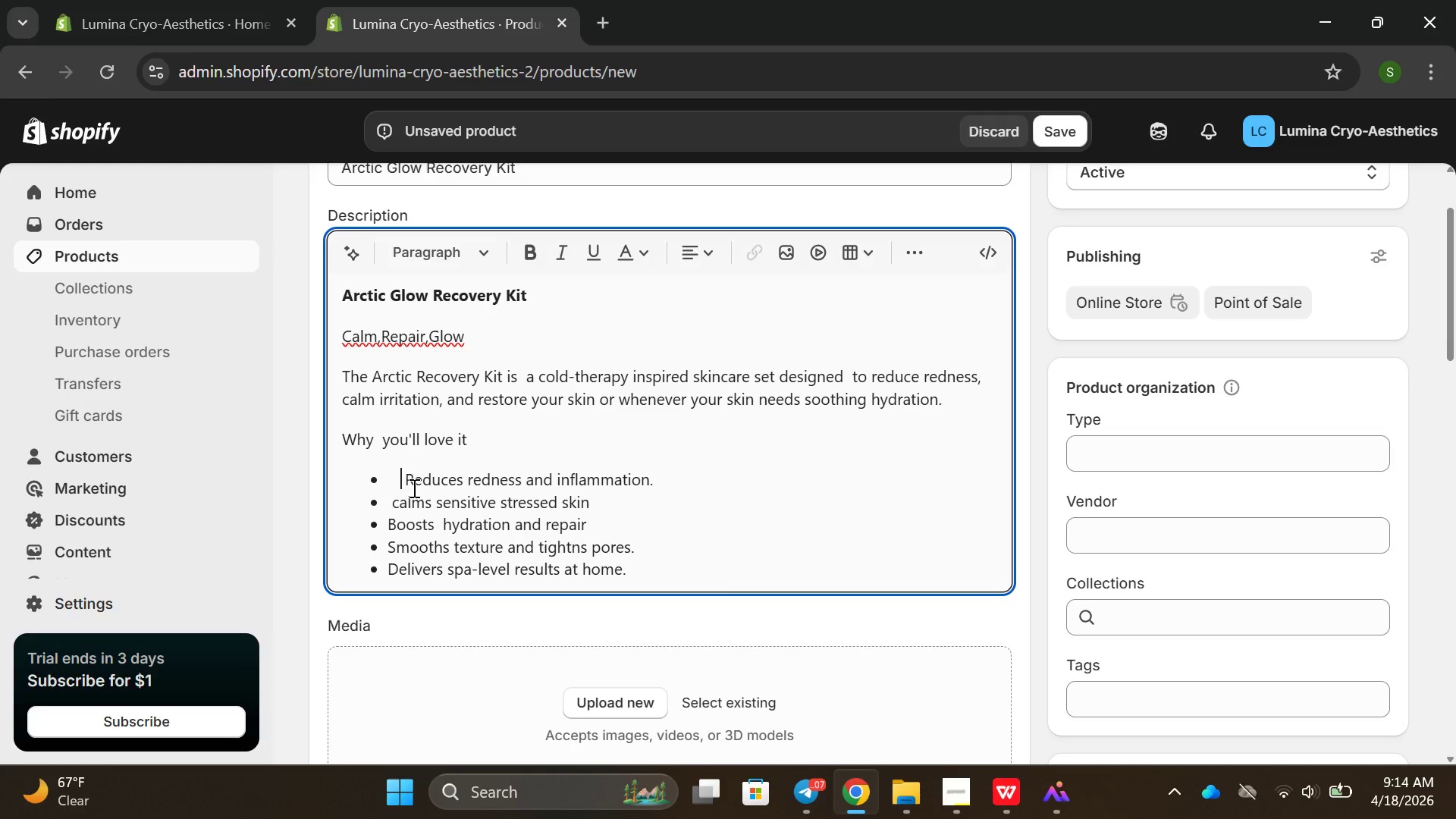 
key(Backspace)
 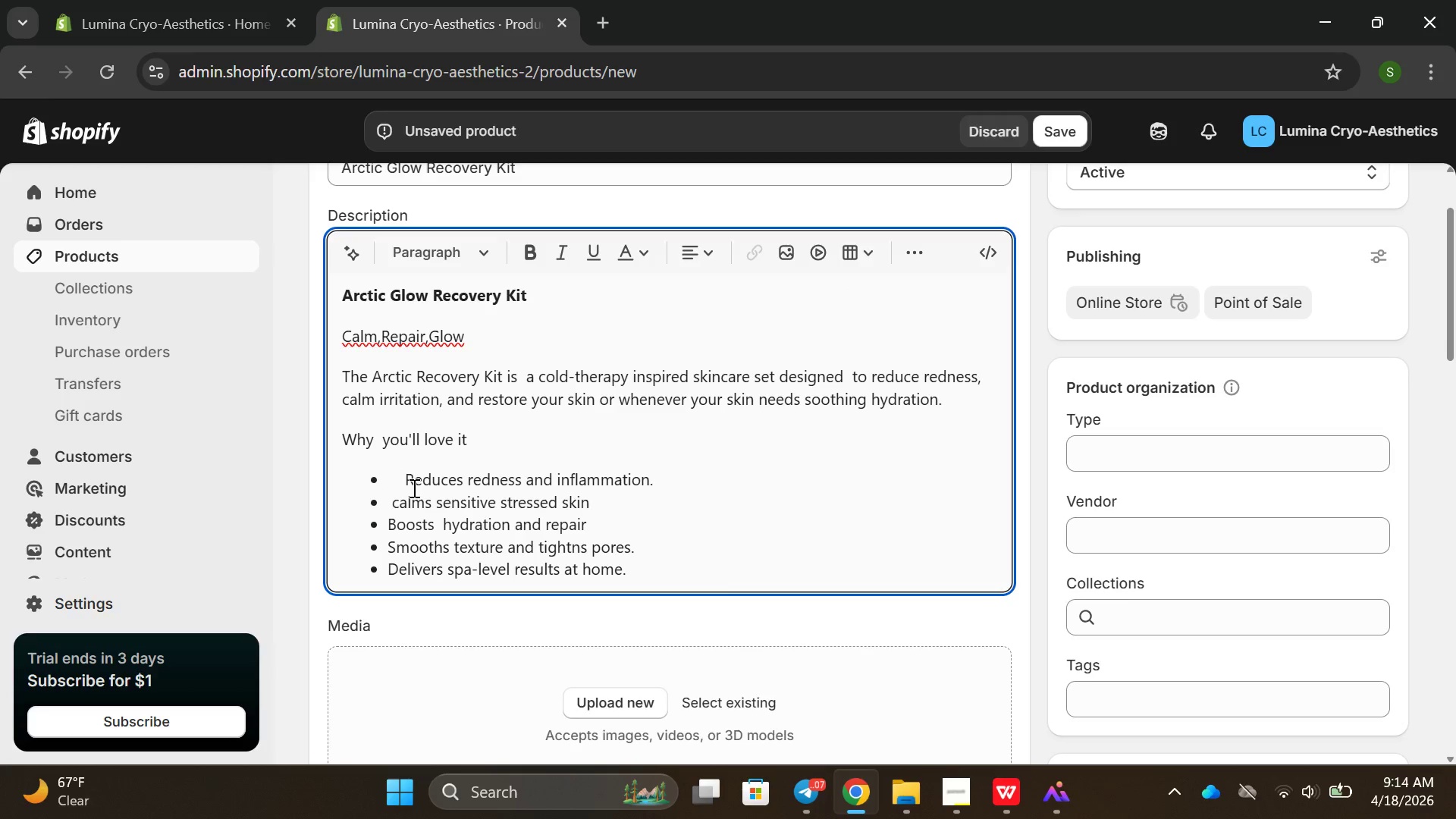 
key(Backspace)
 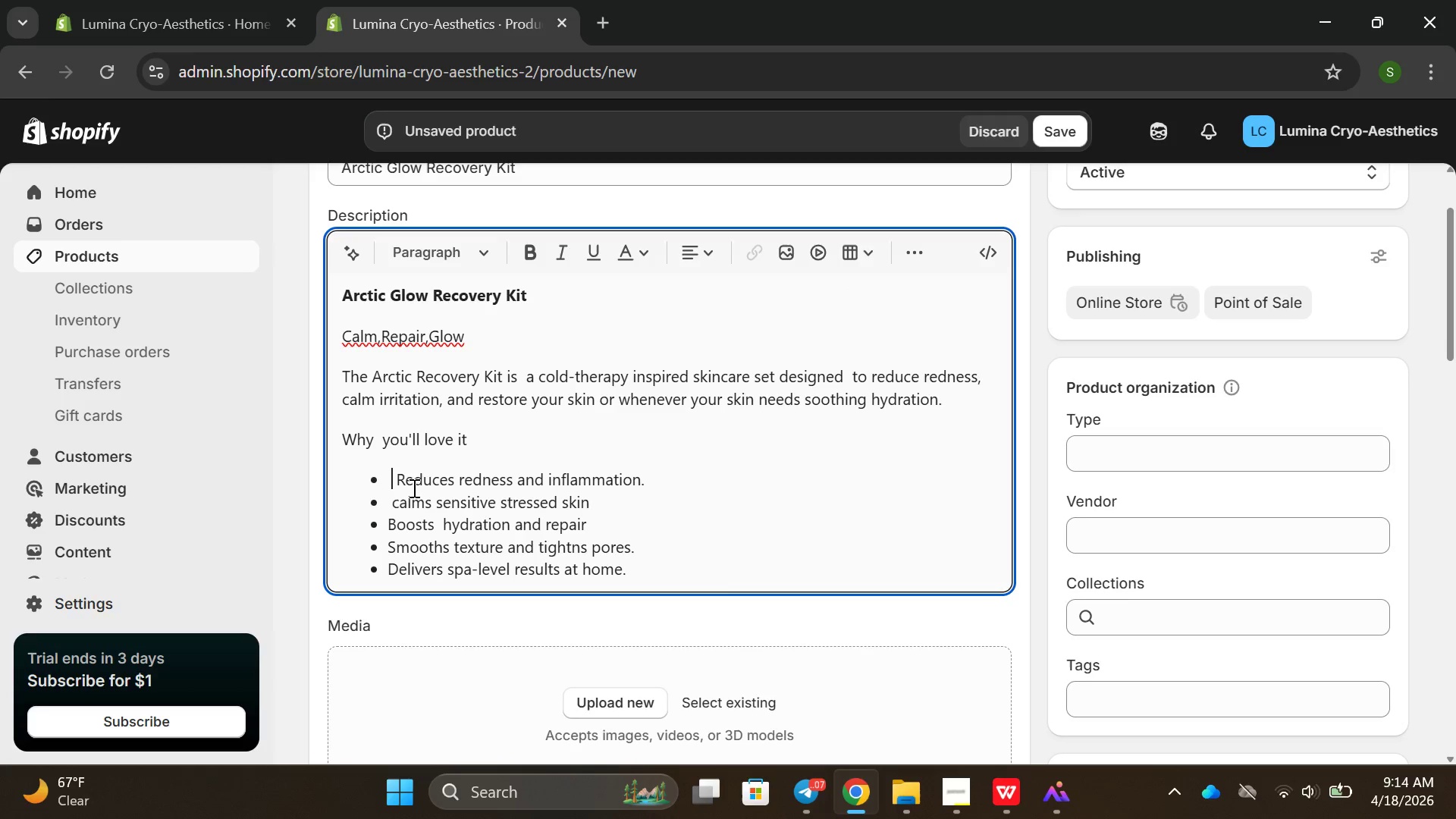 
key(Backspace)
 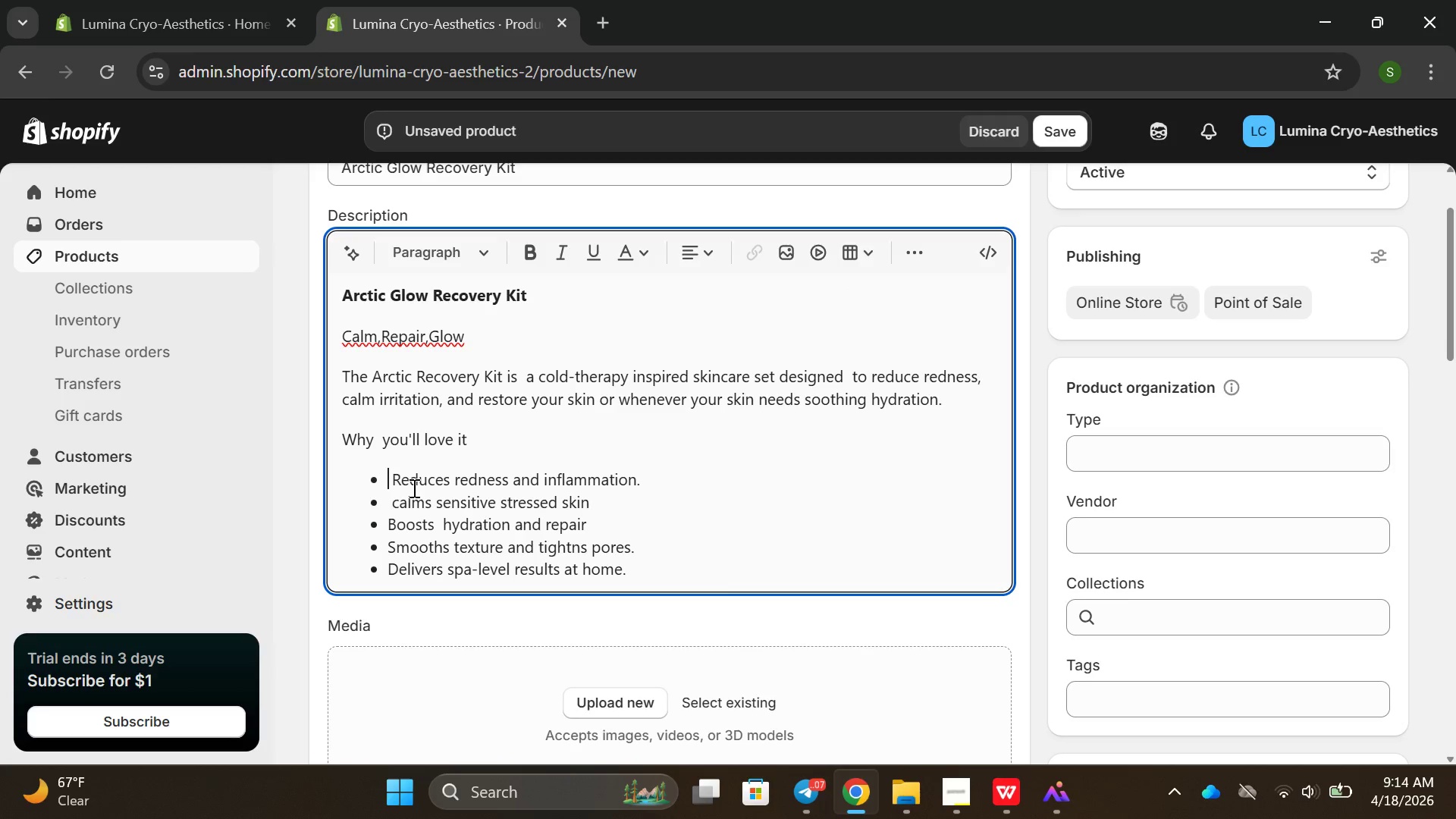 
key(Backspace)
 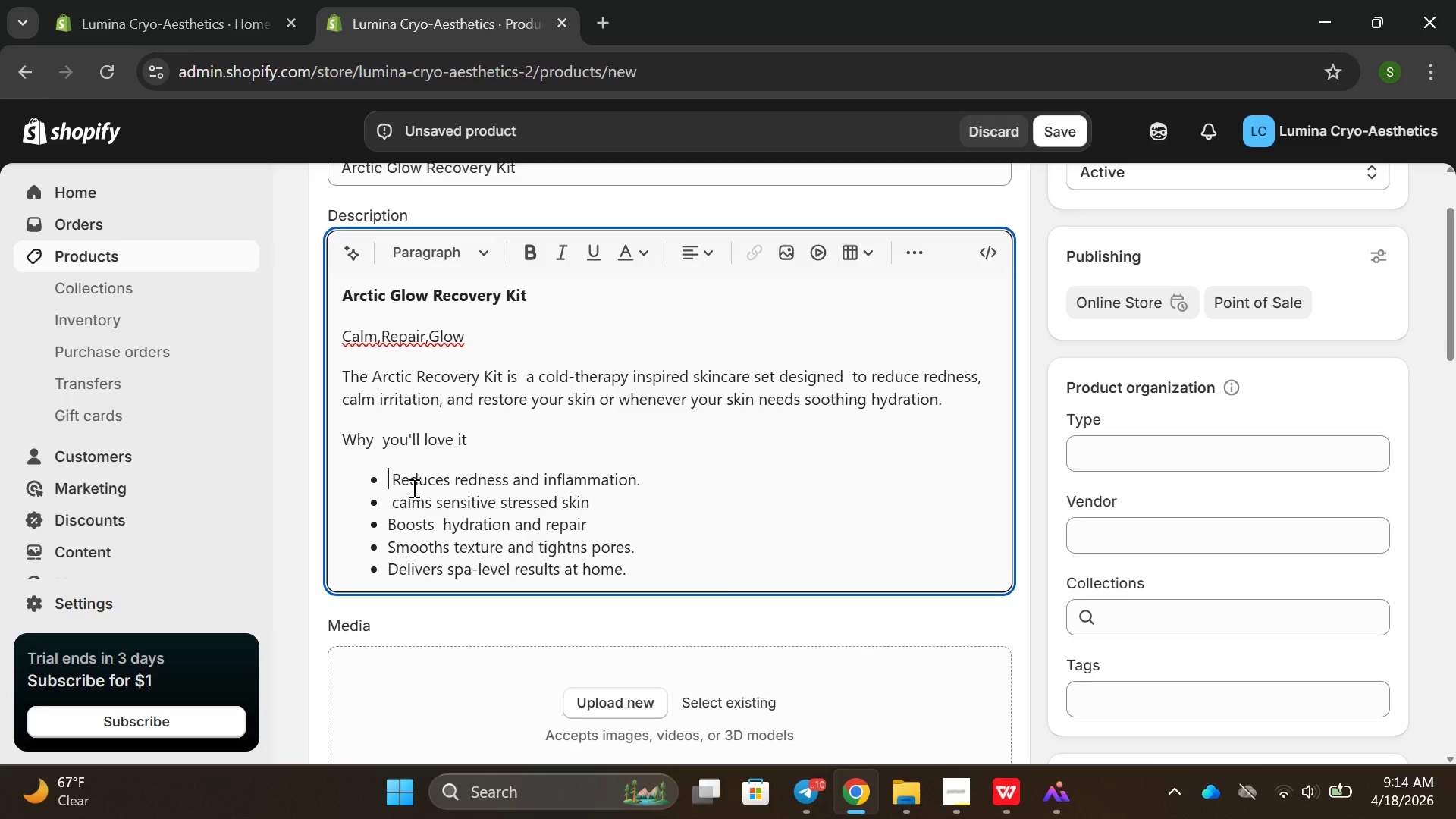 
key(ArrowDown)
 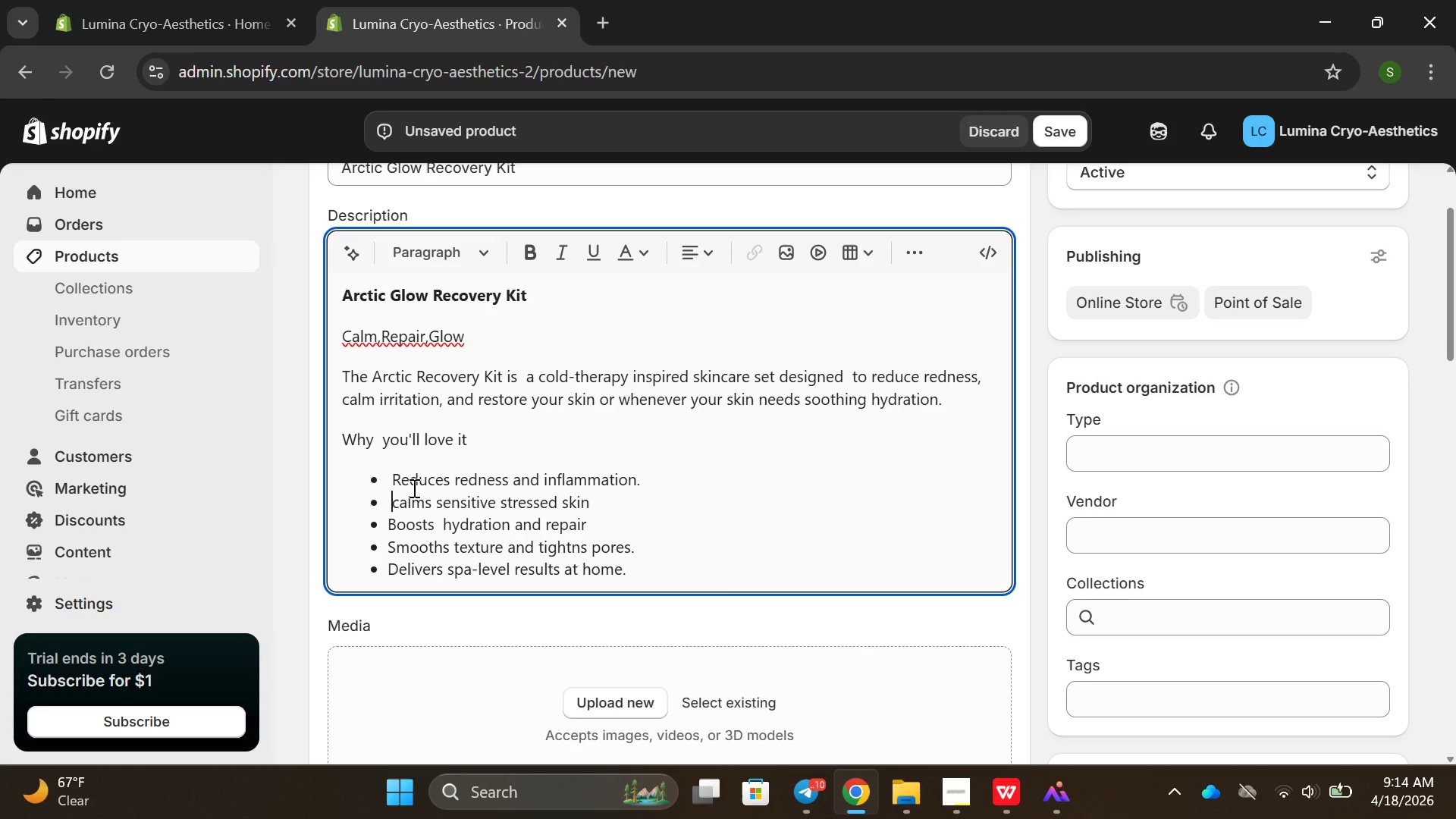 
key(ArrowRight)
 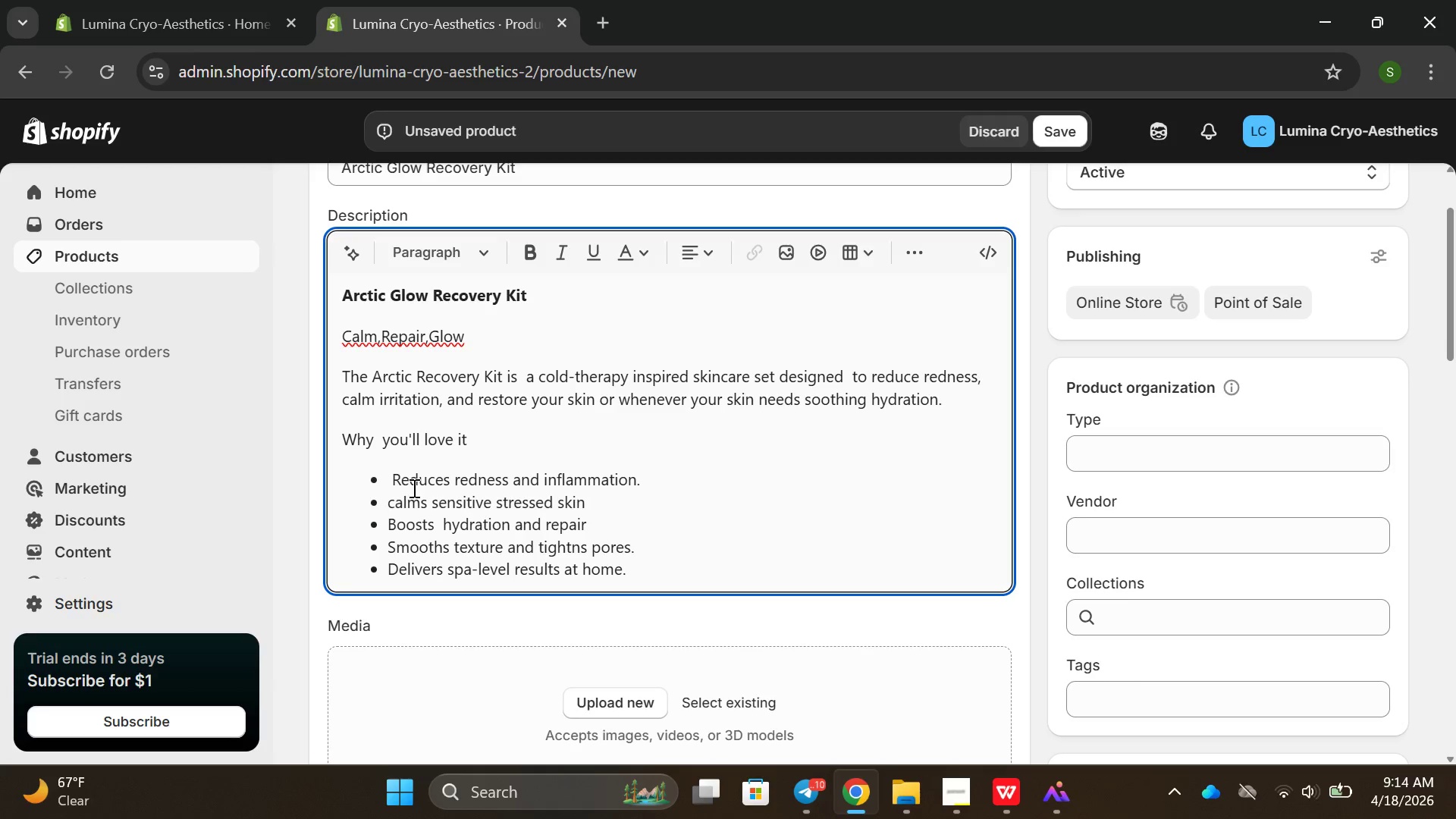 
key(Backspace)
 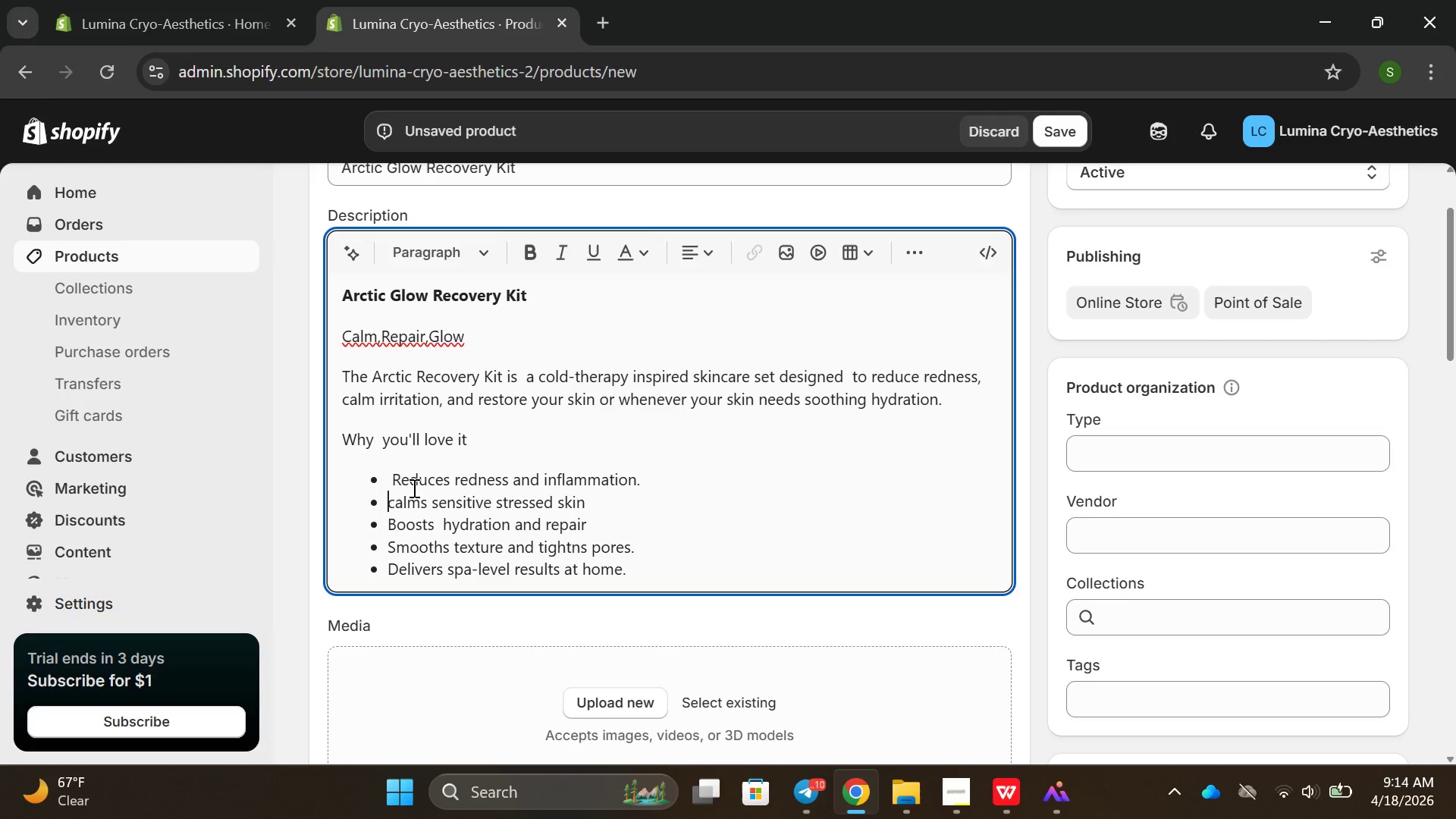 
key(ArrowUp)
 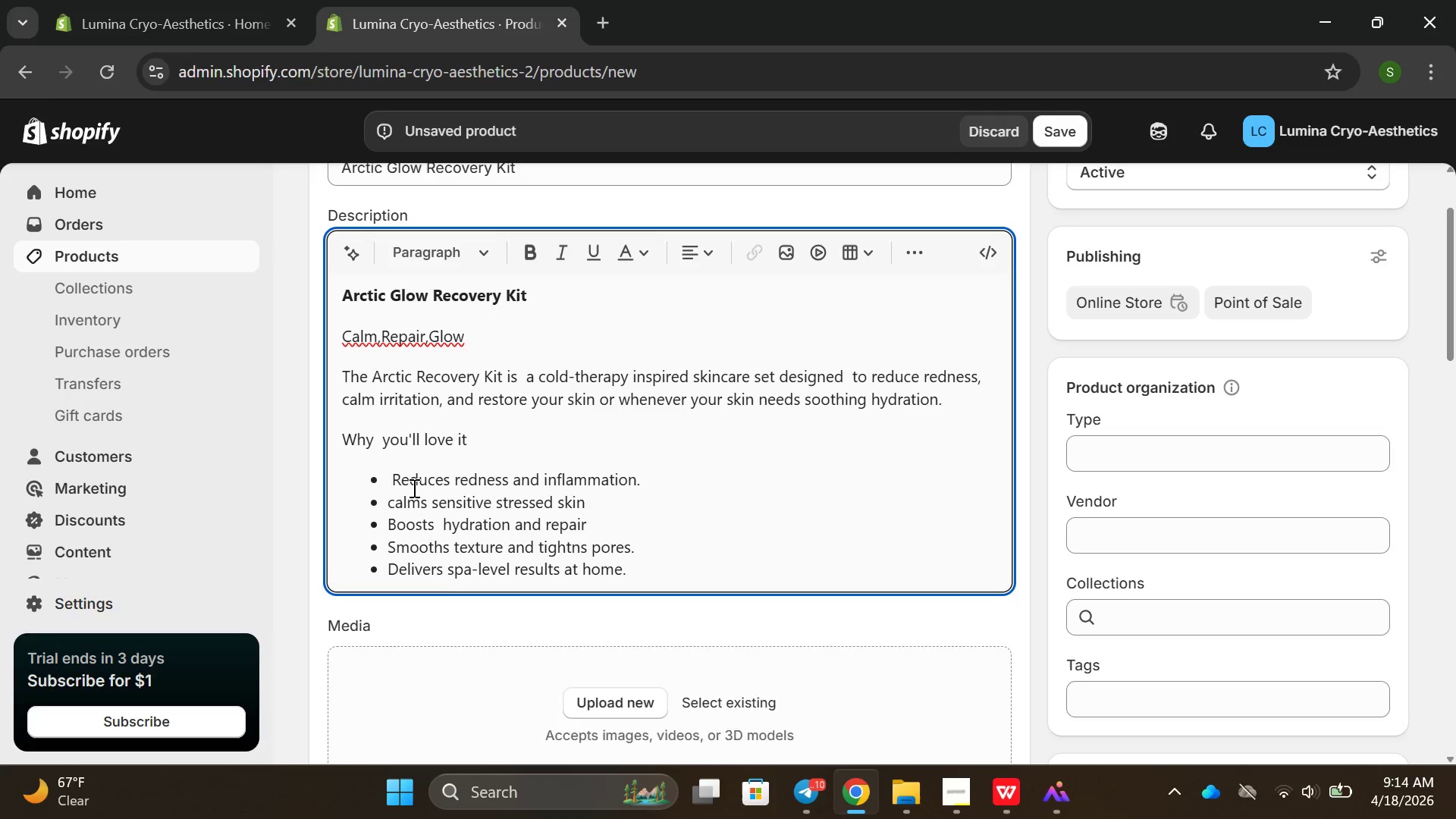 
key(Backspace)
 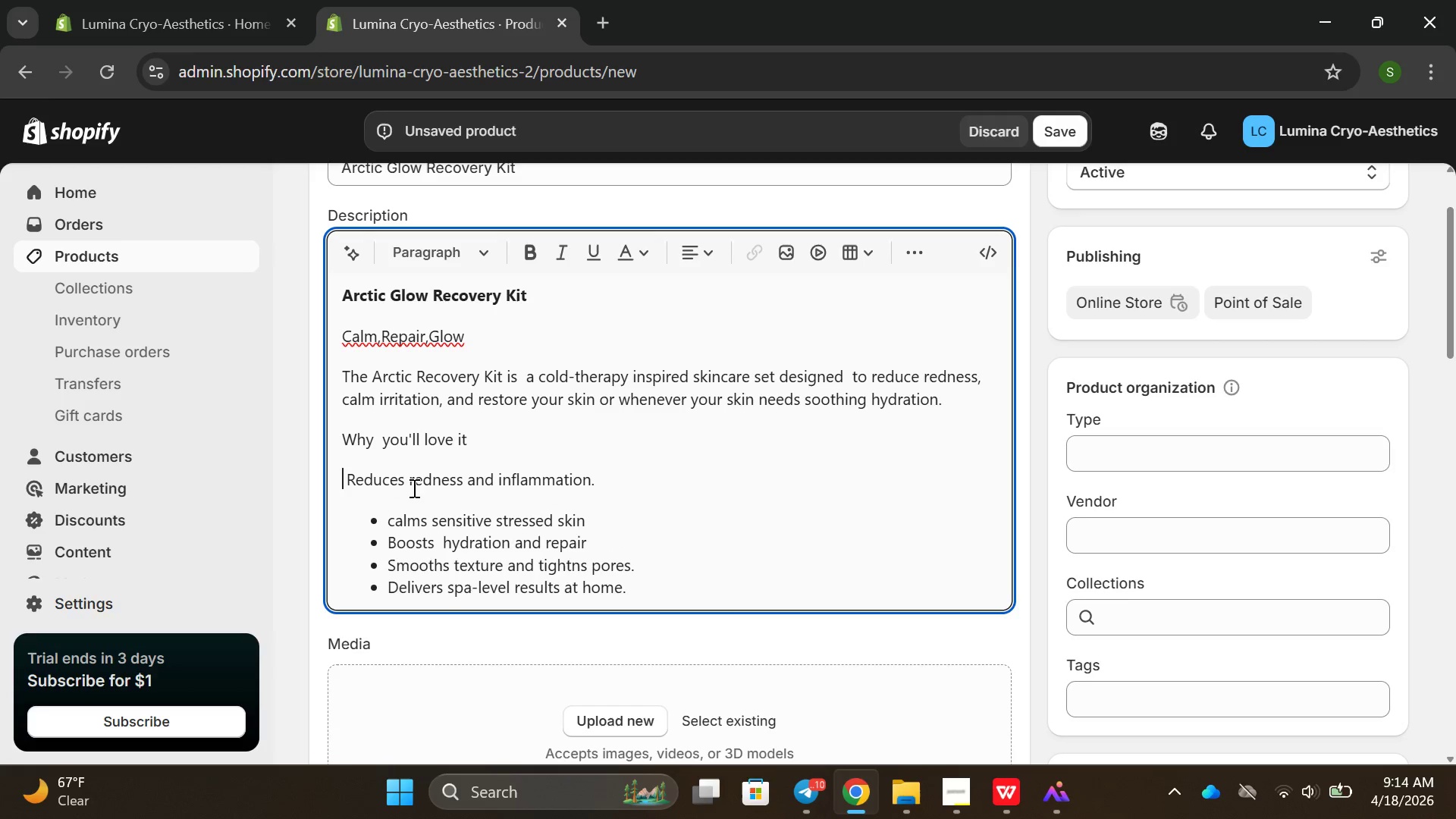 
key(Control+ControlLeft)
 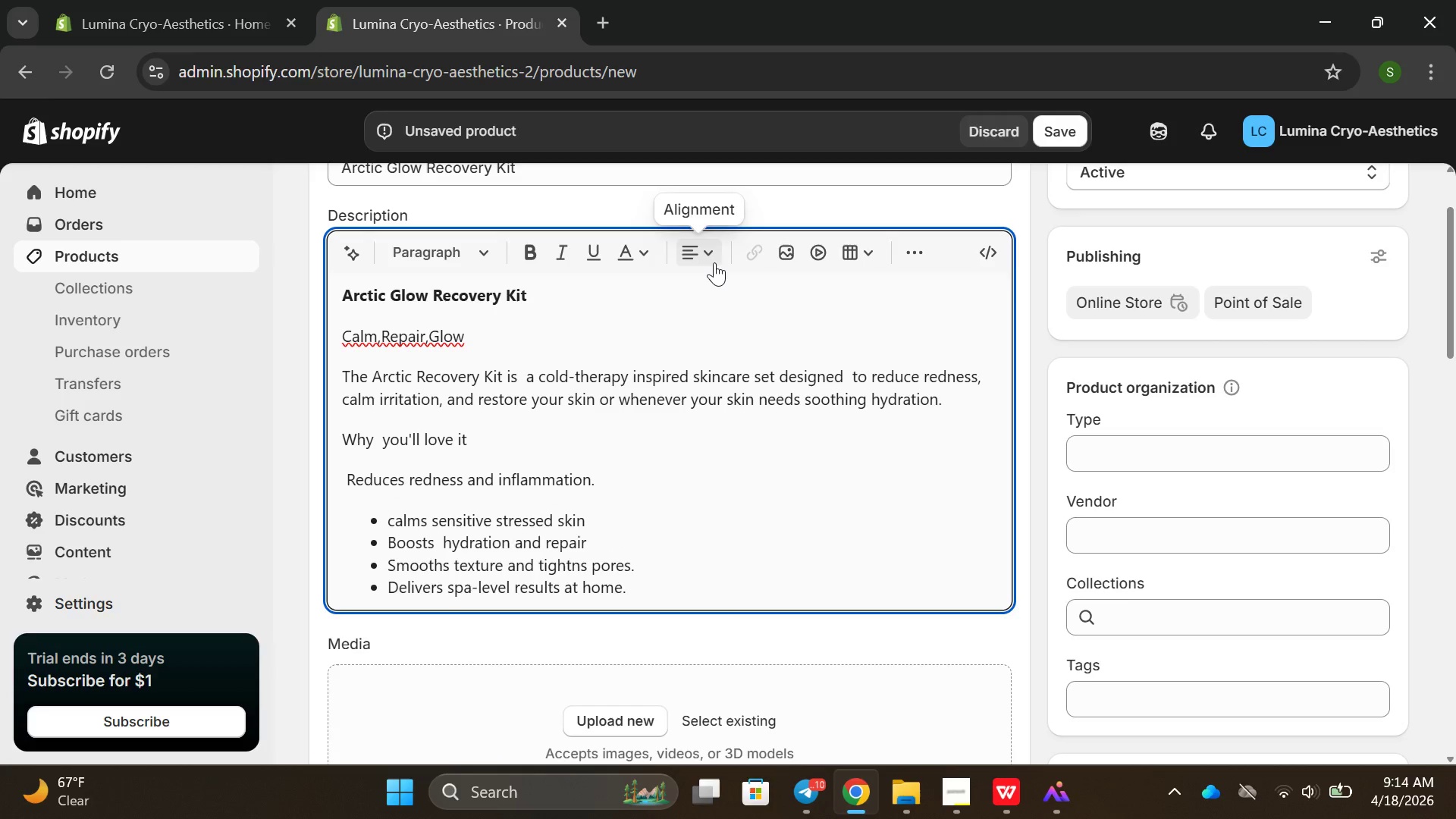 
key(Control+ControlLeft)
 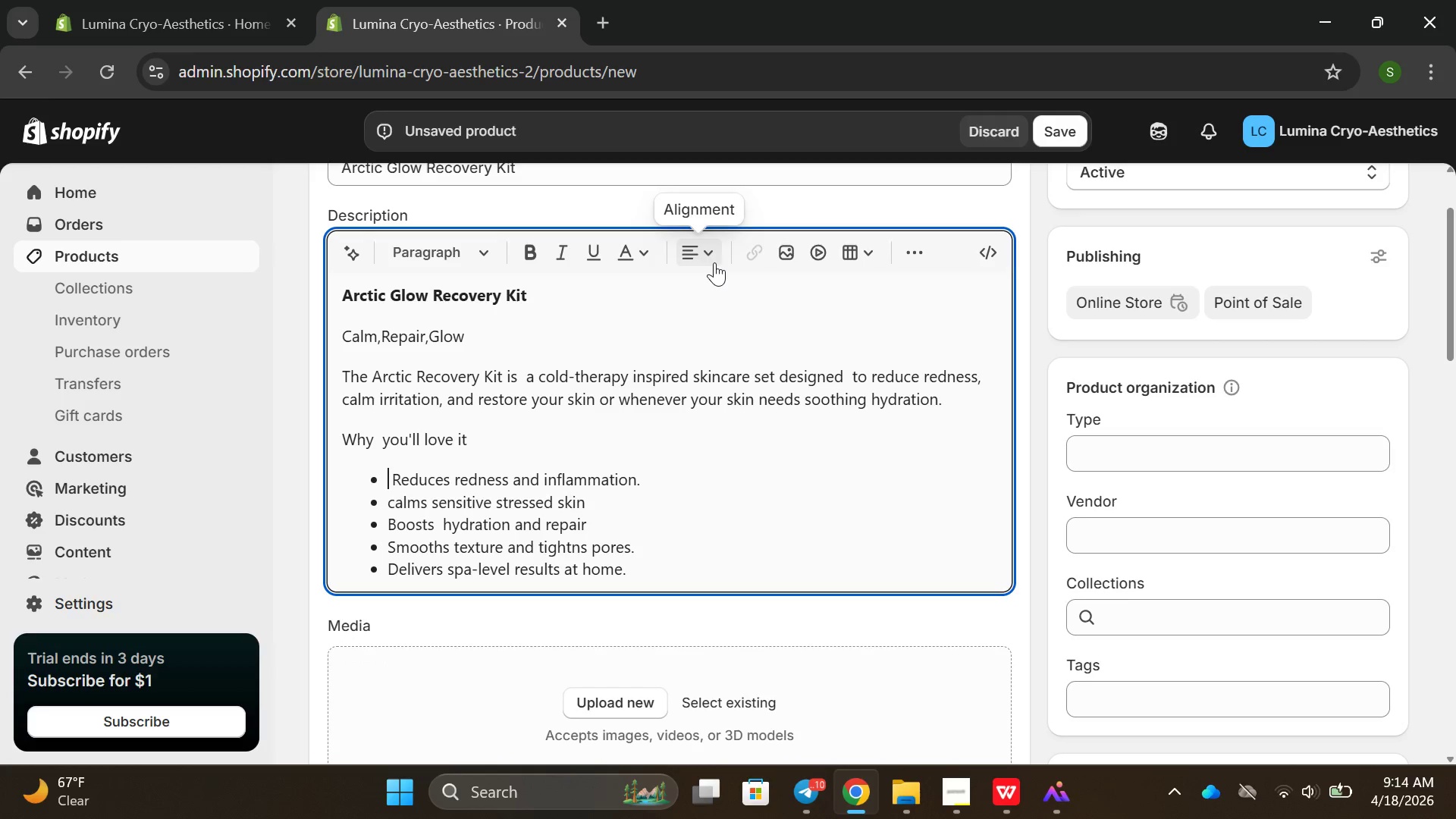 
key(Control+Z)
 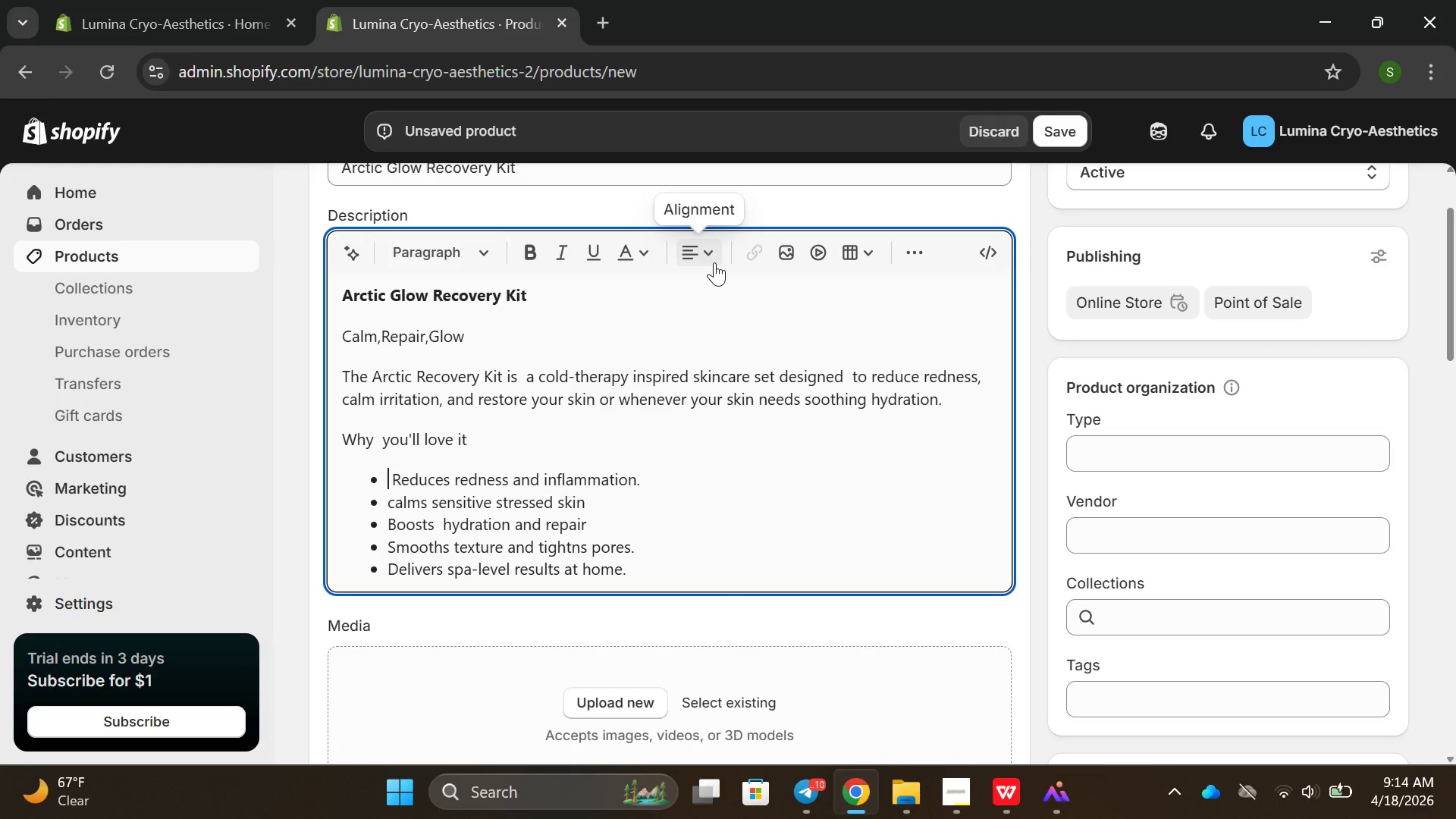 
key(ArrowRight)
 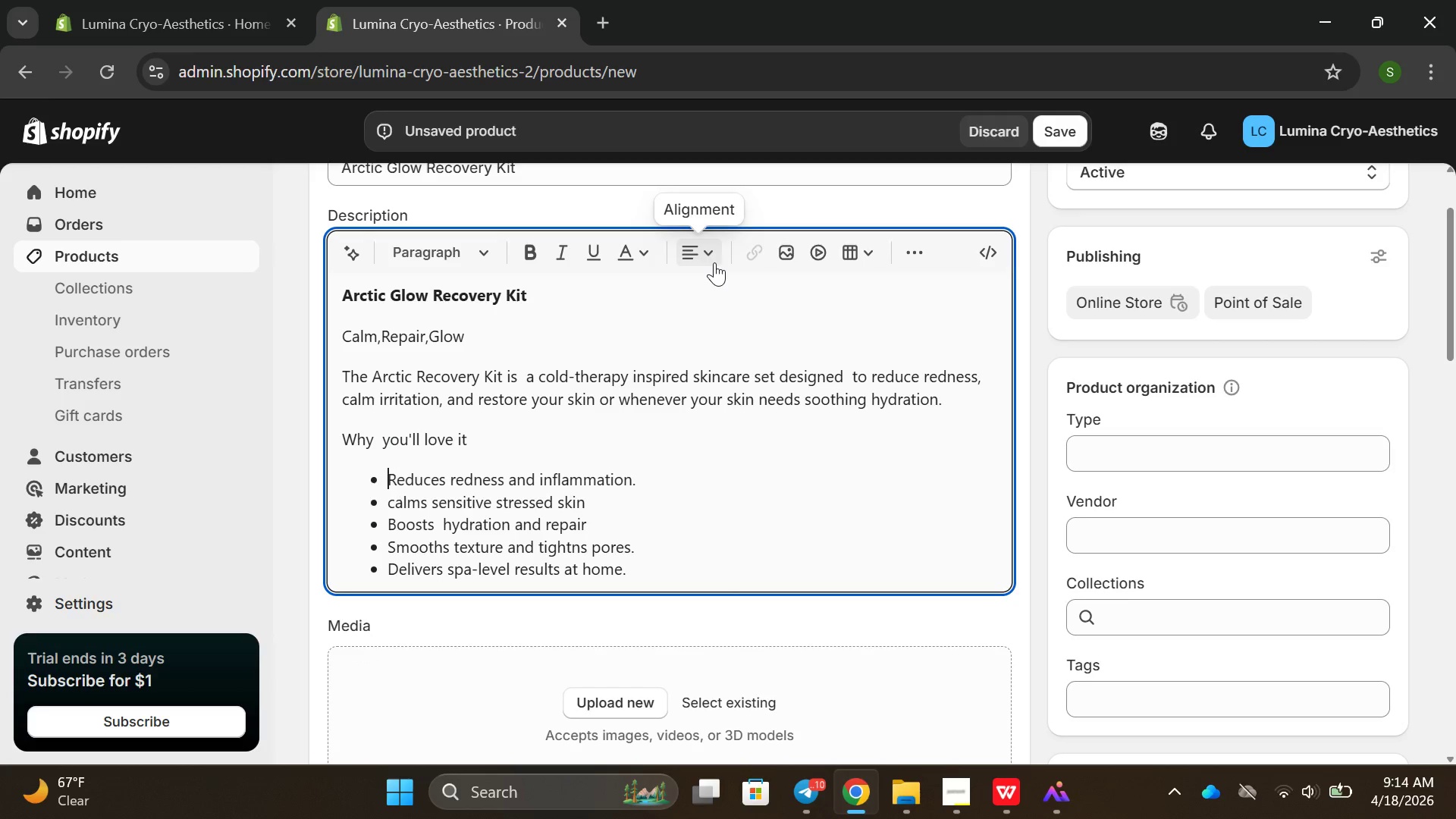 
key(Backspace)
 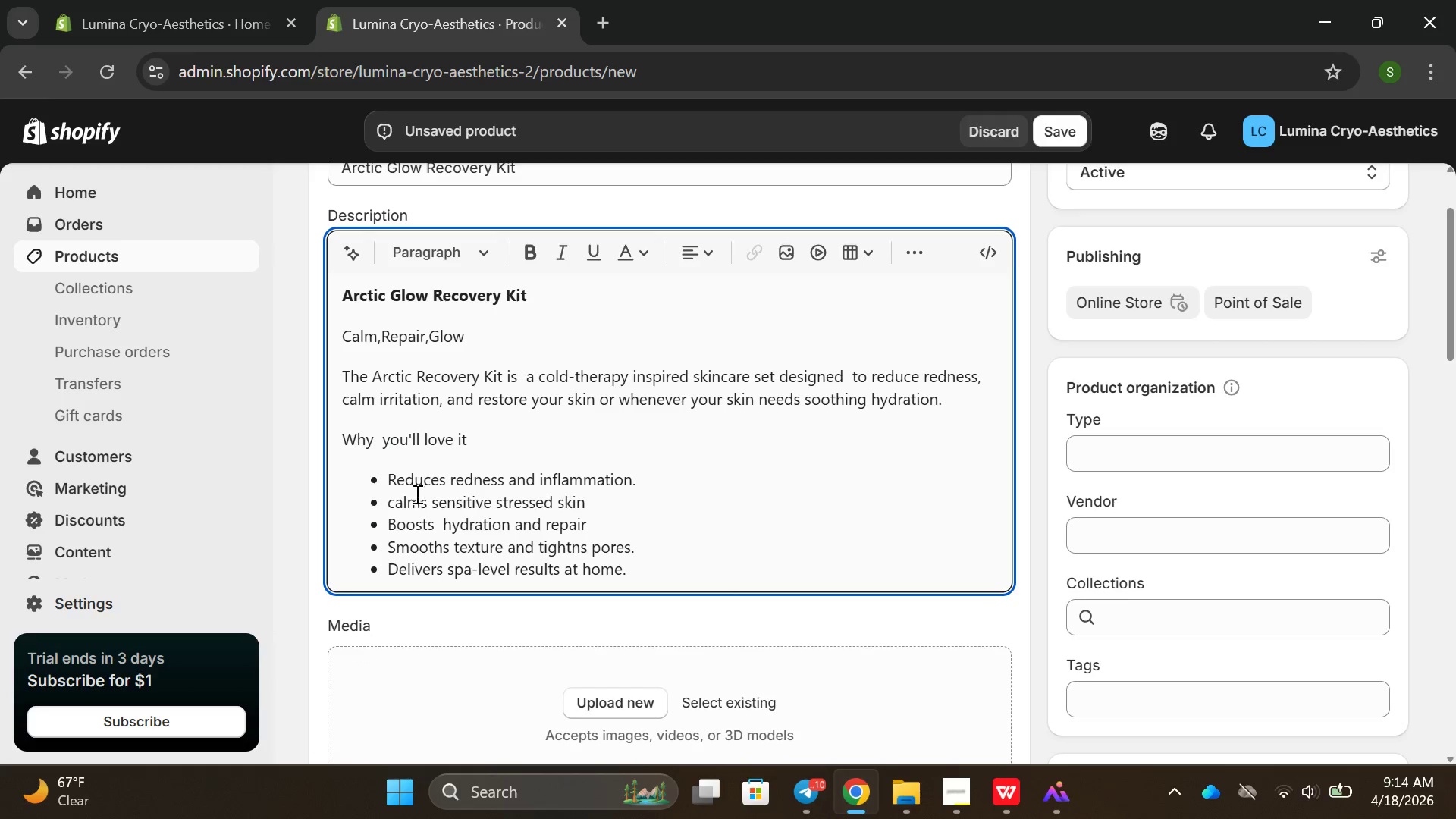 
left_click([393, 504])
 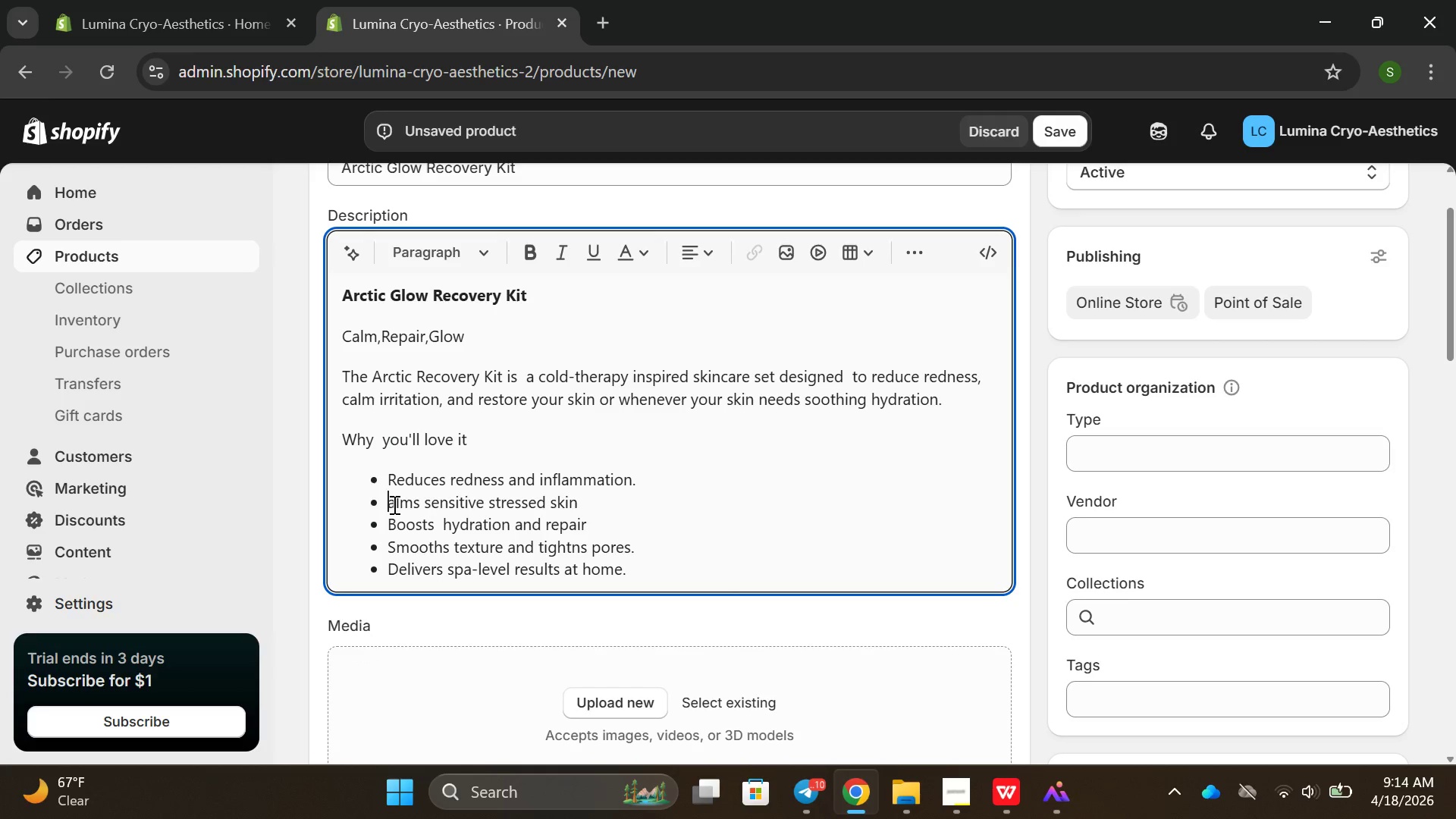 
key(Backspace)
 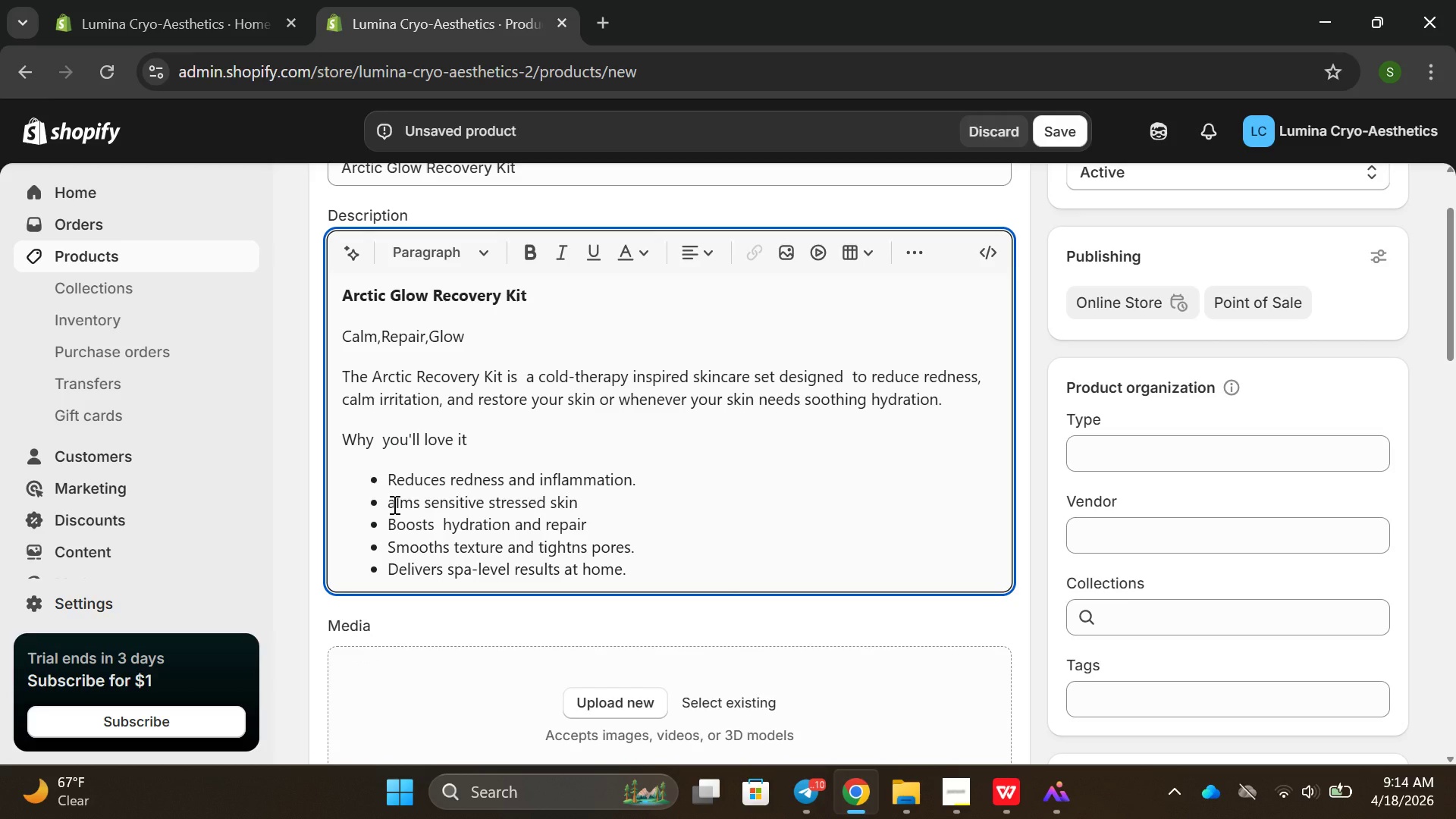 
key(Shift+C)
 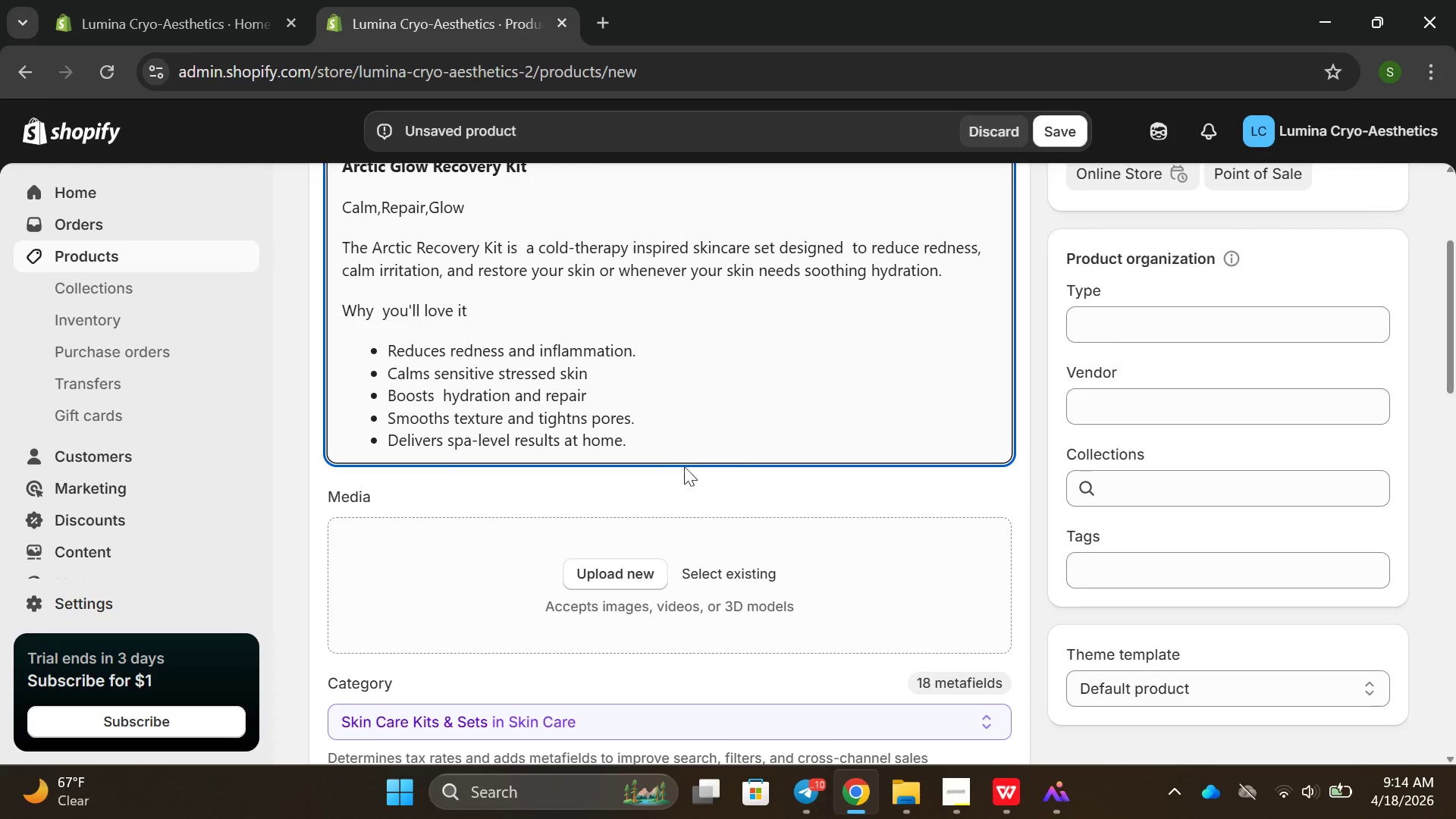 
left_click([685, 425])
 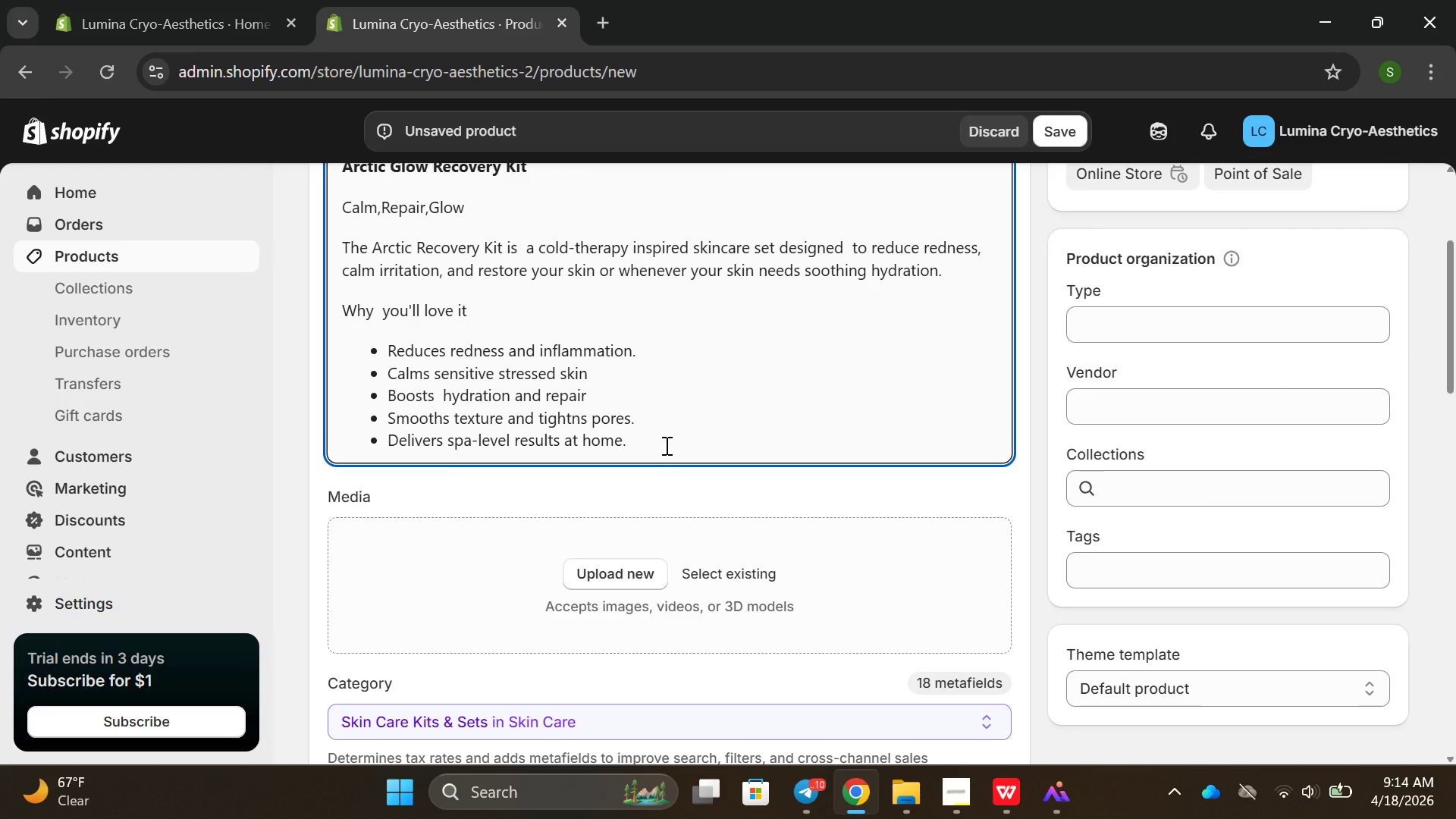 
left_click([665, 445])
 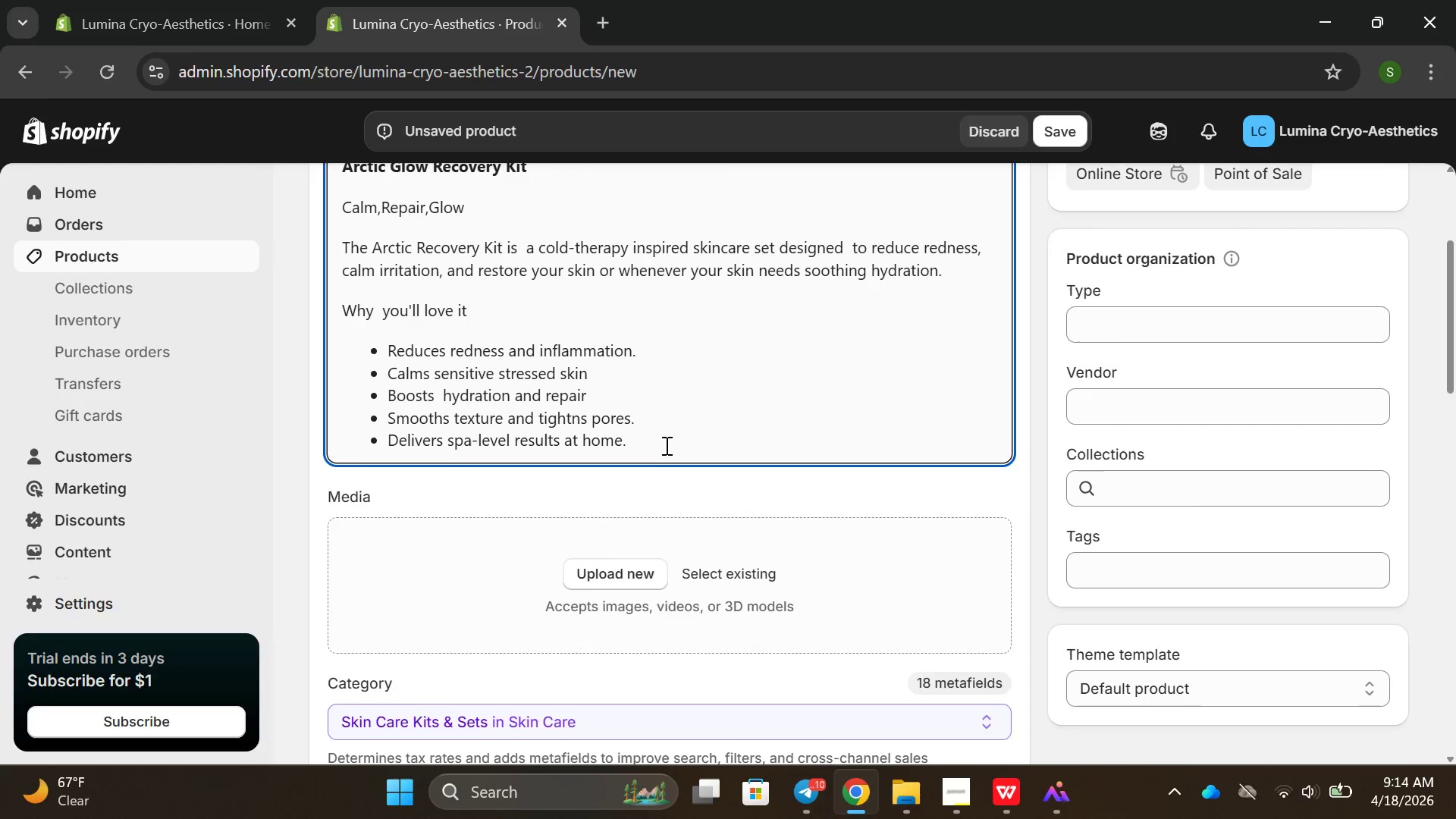 
key(Enter)
 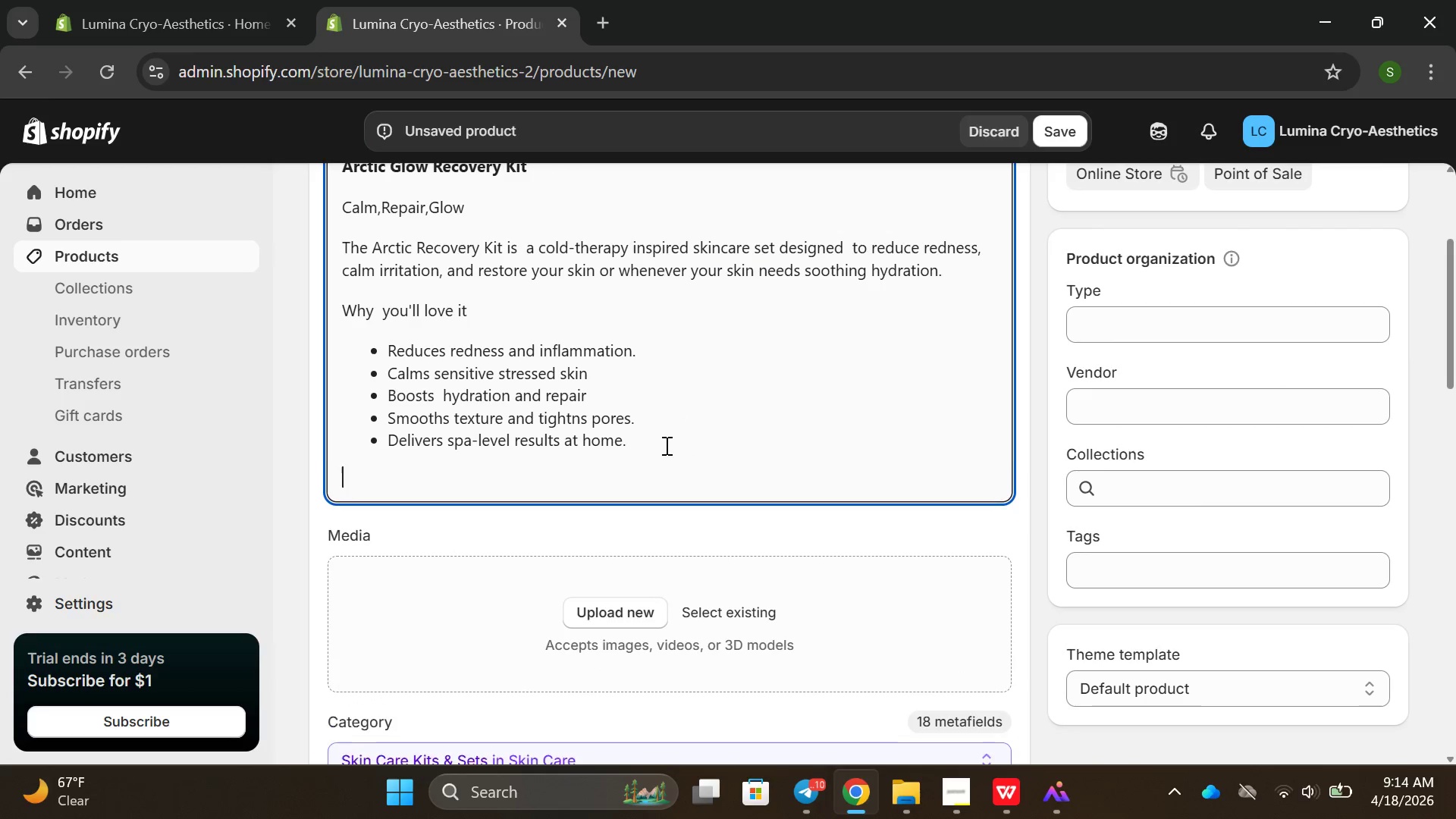 
key(Enter)
 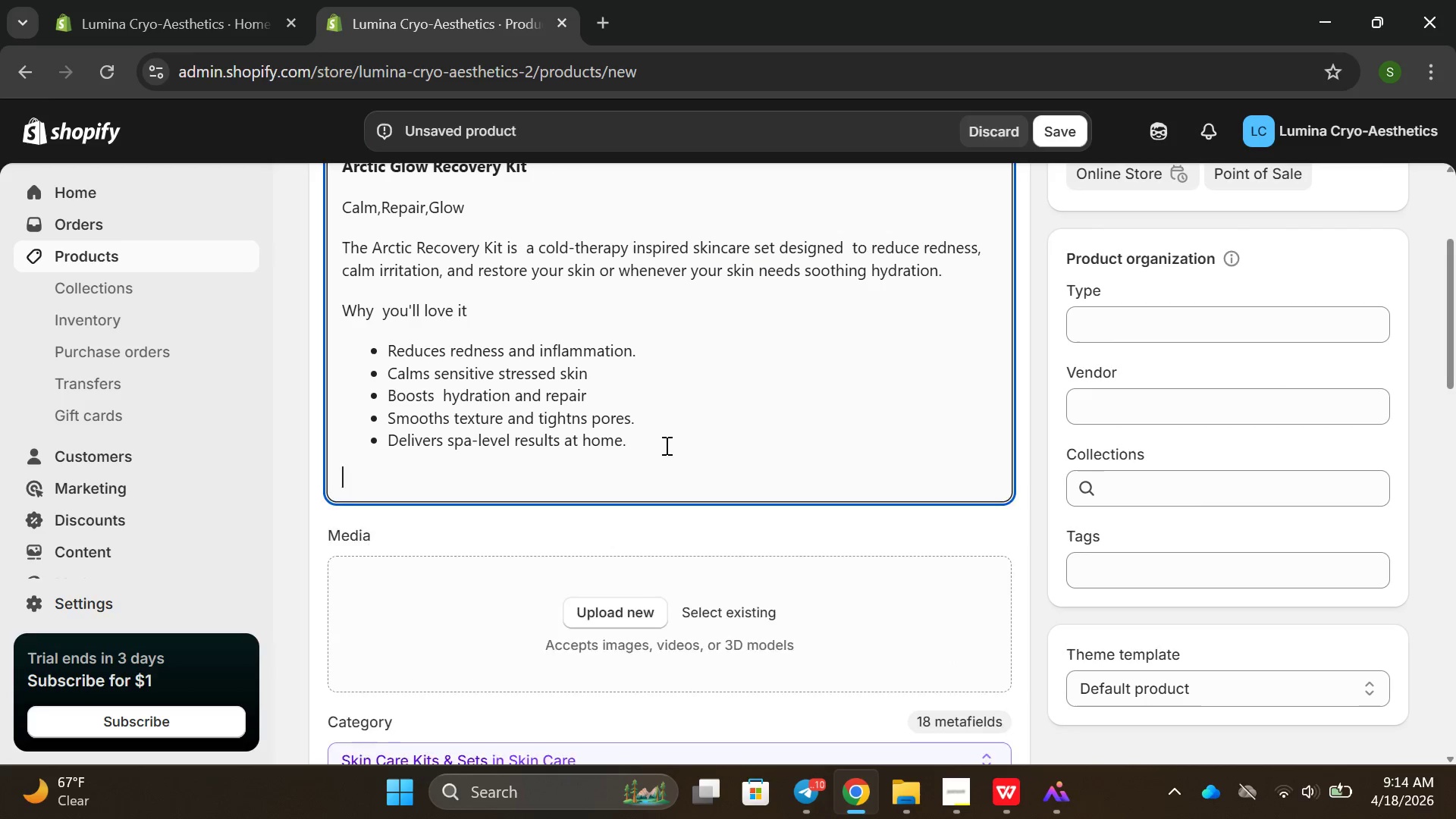 
key(Enter)
 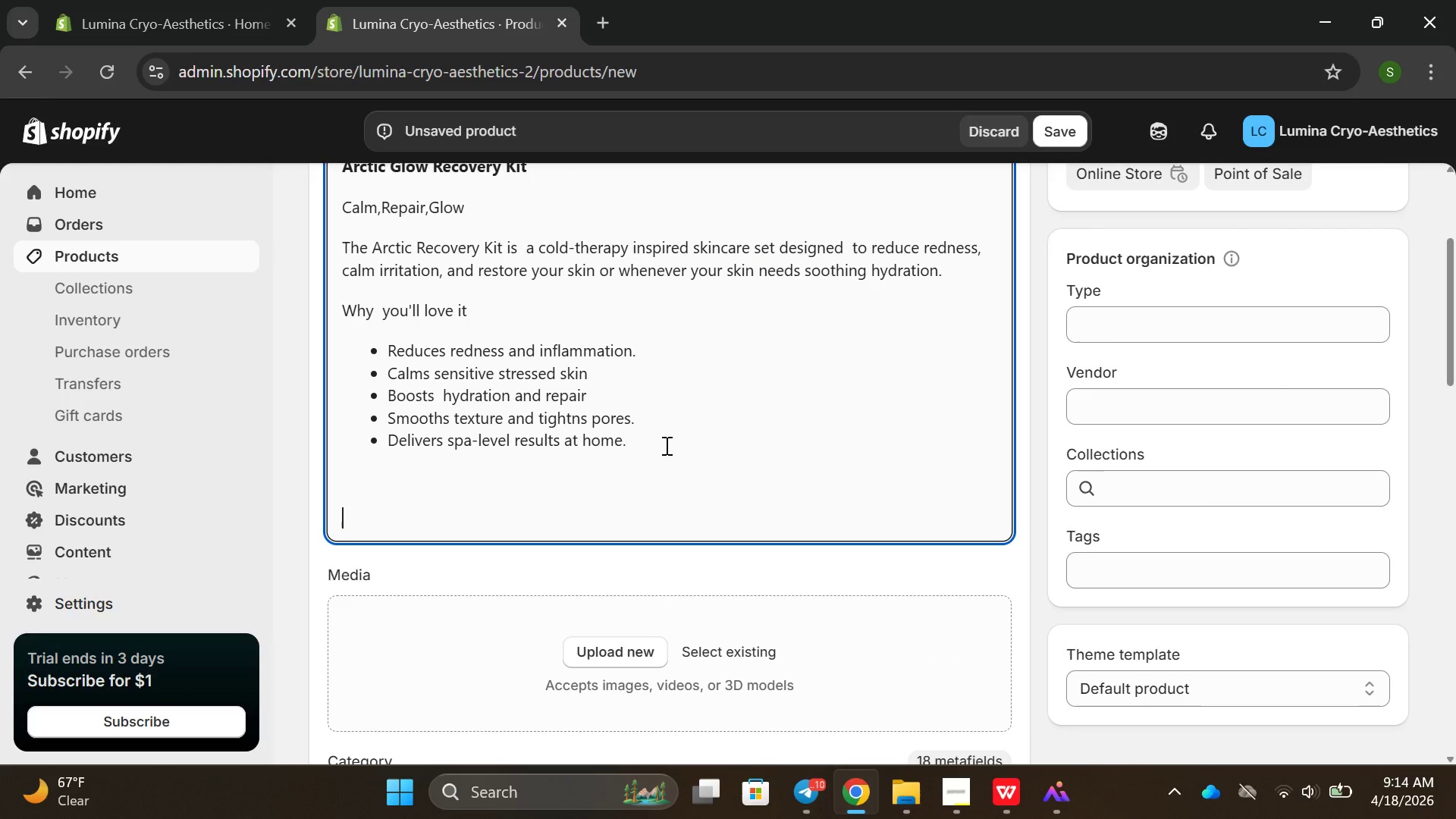 
type(what-[Home])
key(Backspace)
 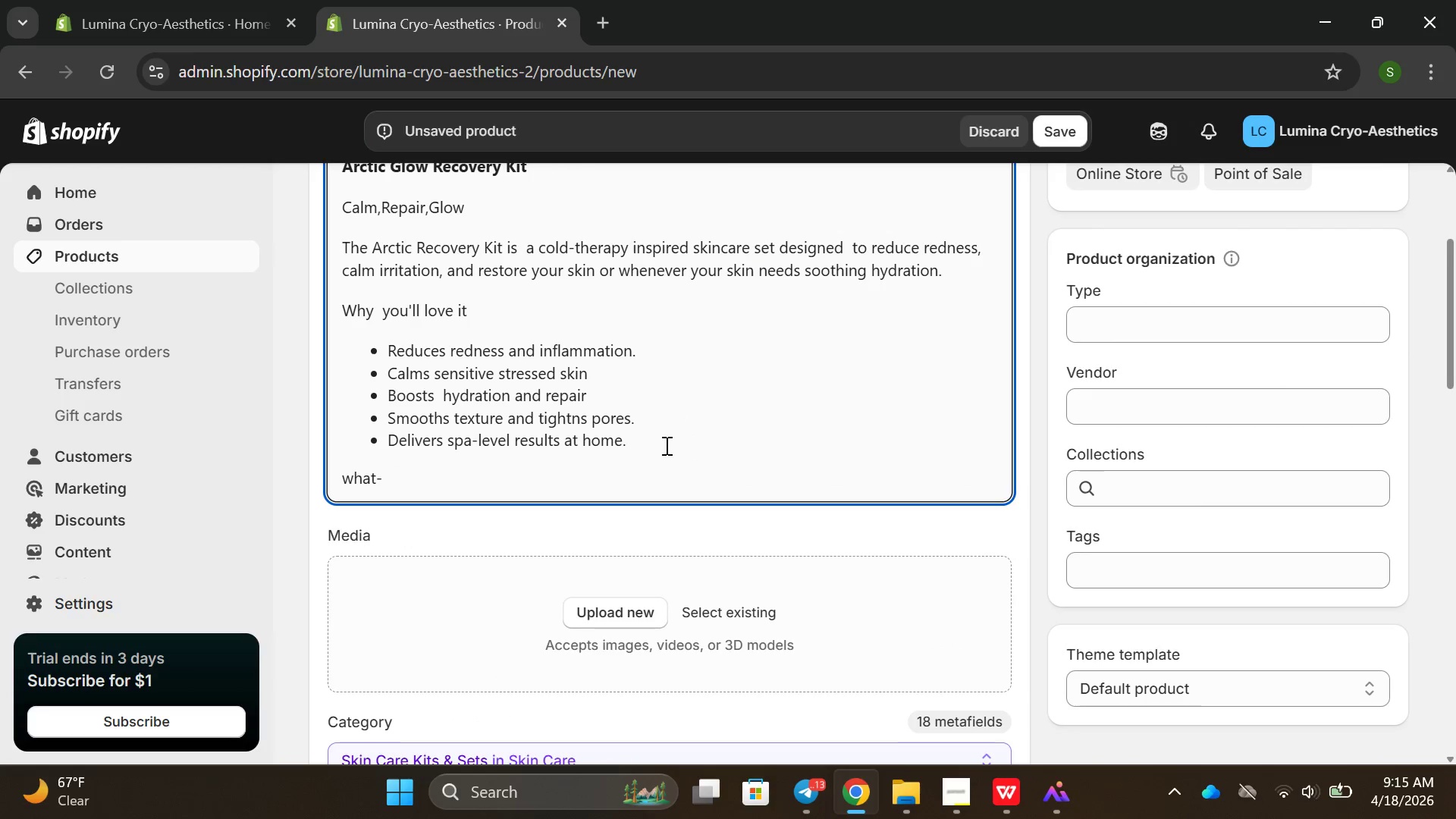 
key(ArrowRight)
 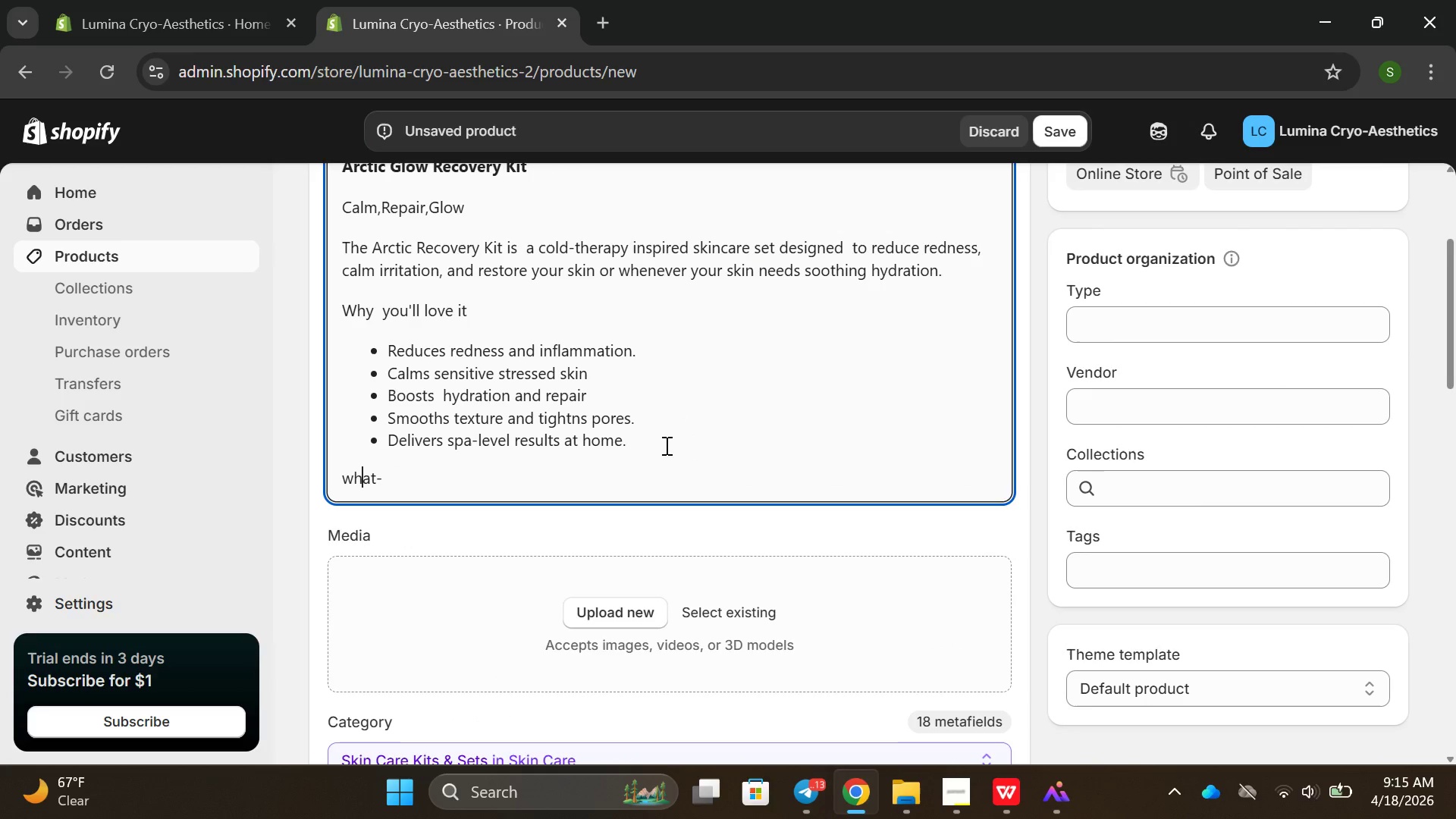 
key(ArrowRight)
 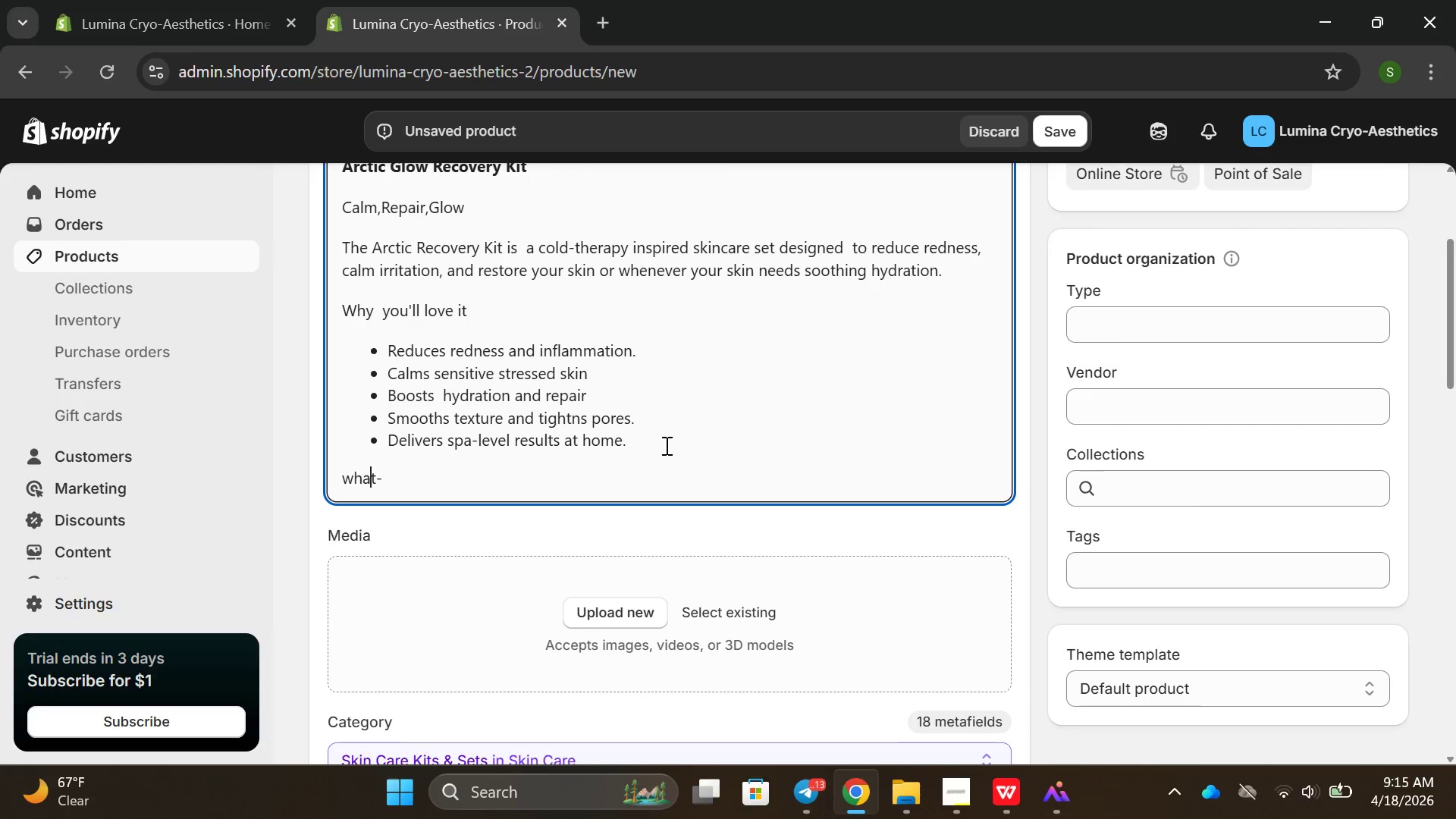 
key(ArrowRight)
 